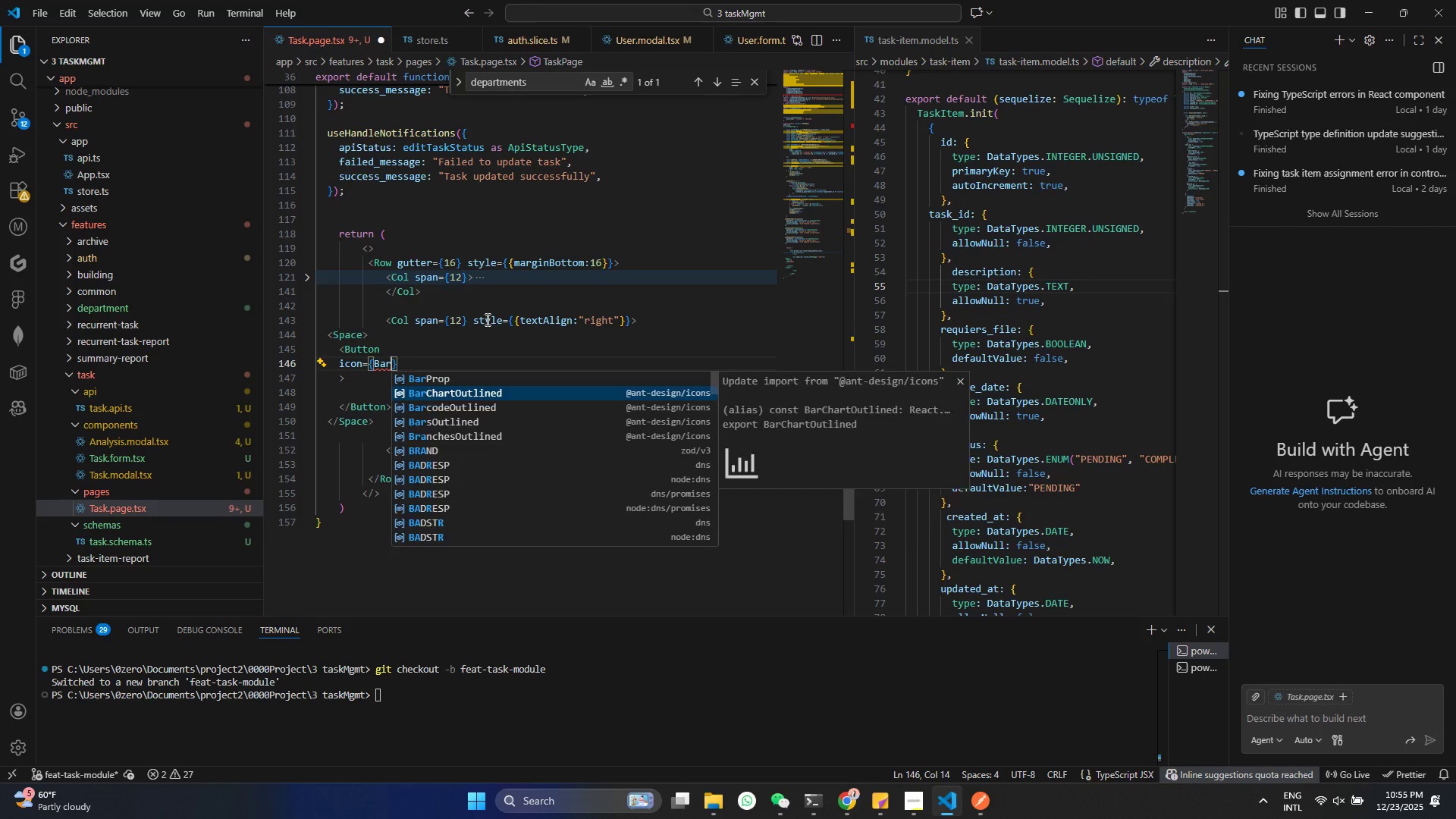 
key(Enter)
 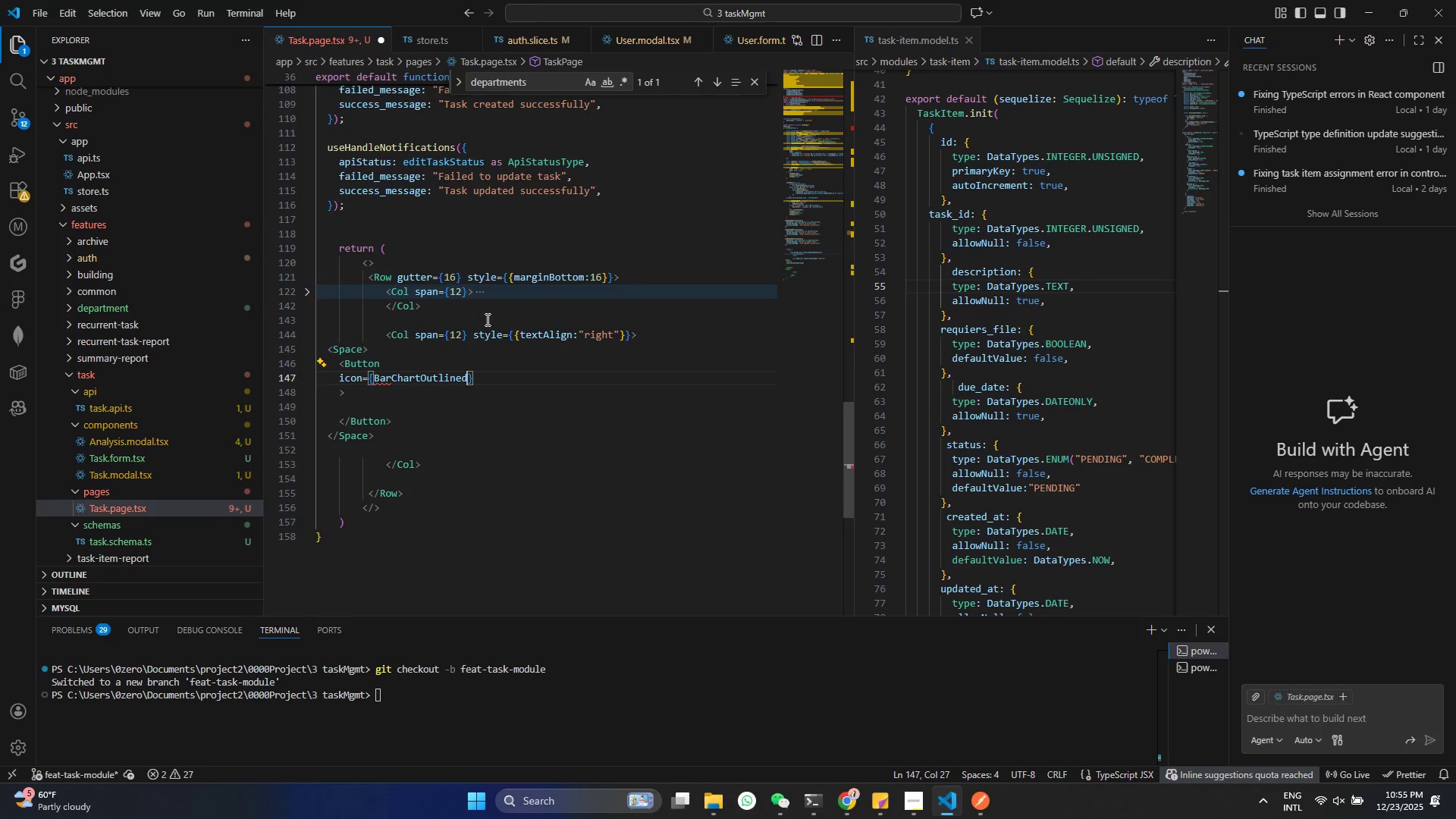 
key(Control+ControlLeft)
 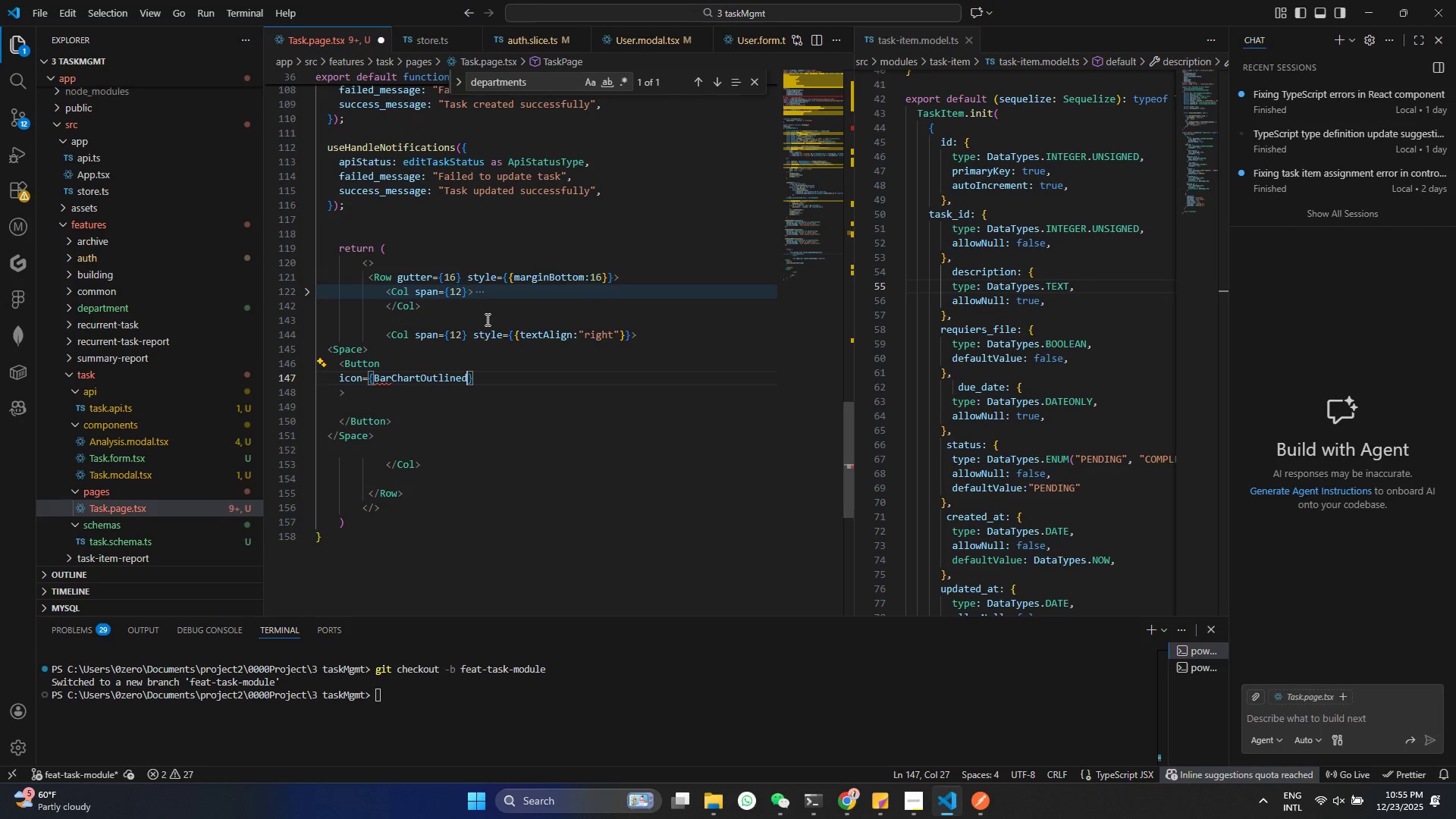 
key(Control+S)
 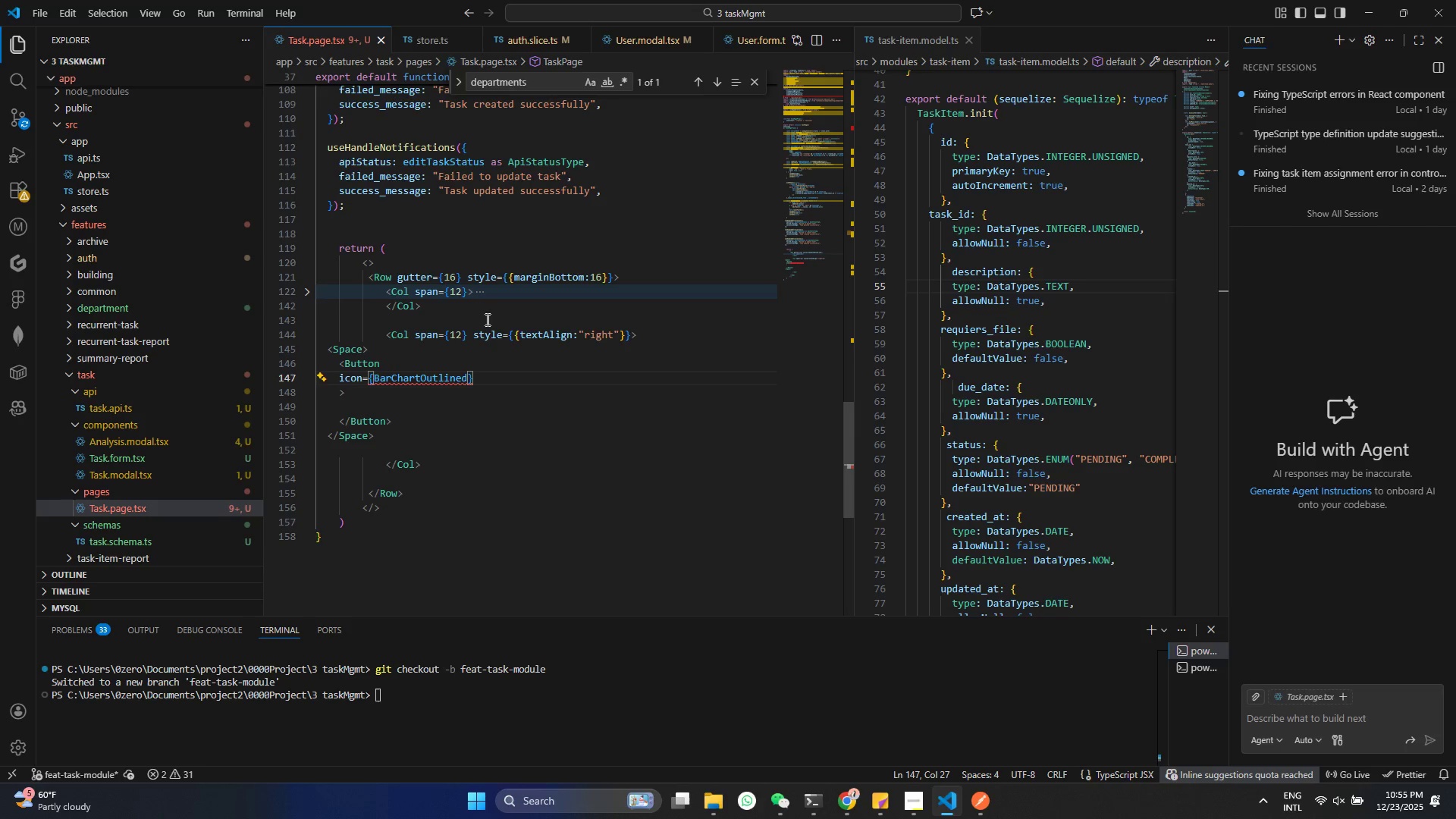 
hold_key(key=ArrowLeft, duration=0.97)
 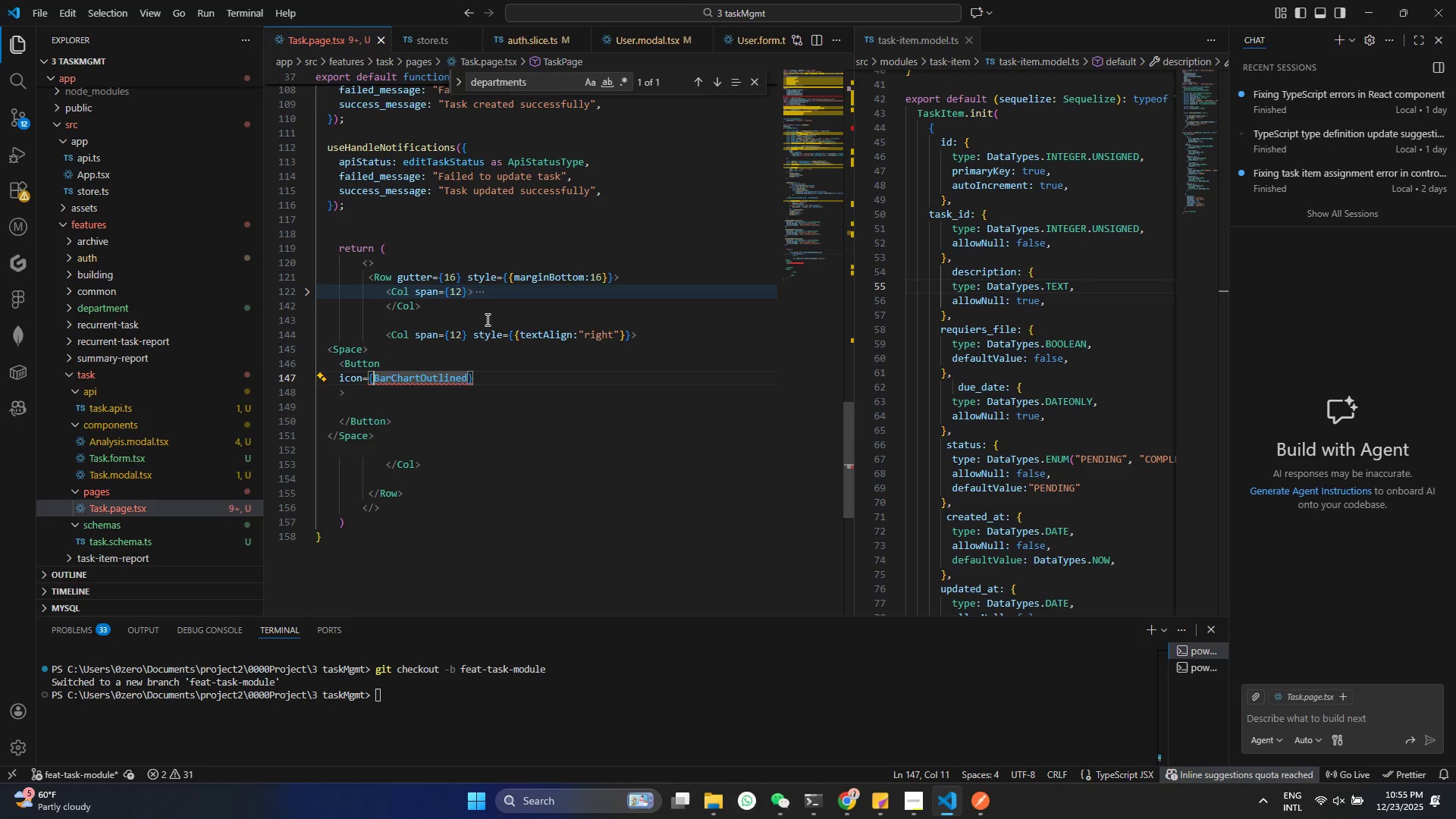 
hold_key(key=ArrowLeft, duration=4.39)
 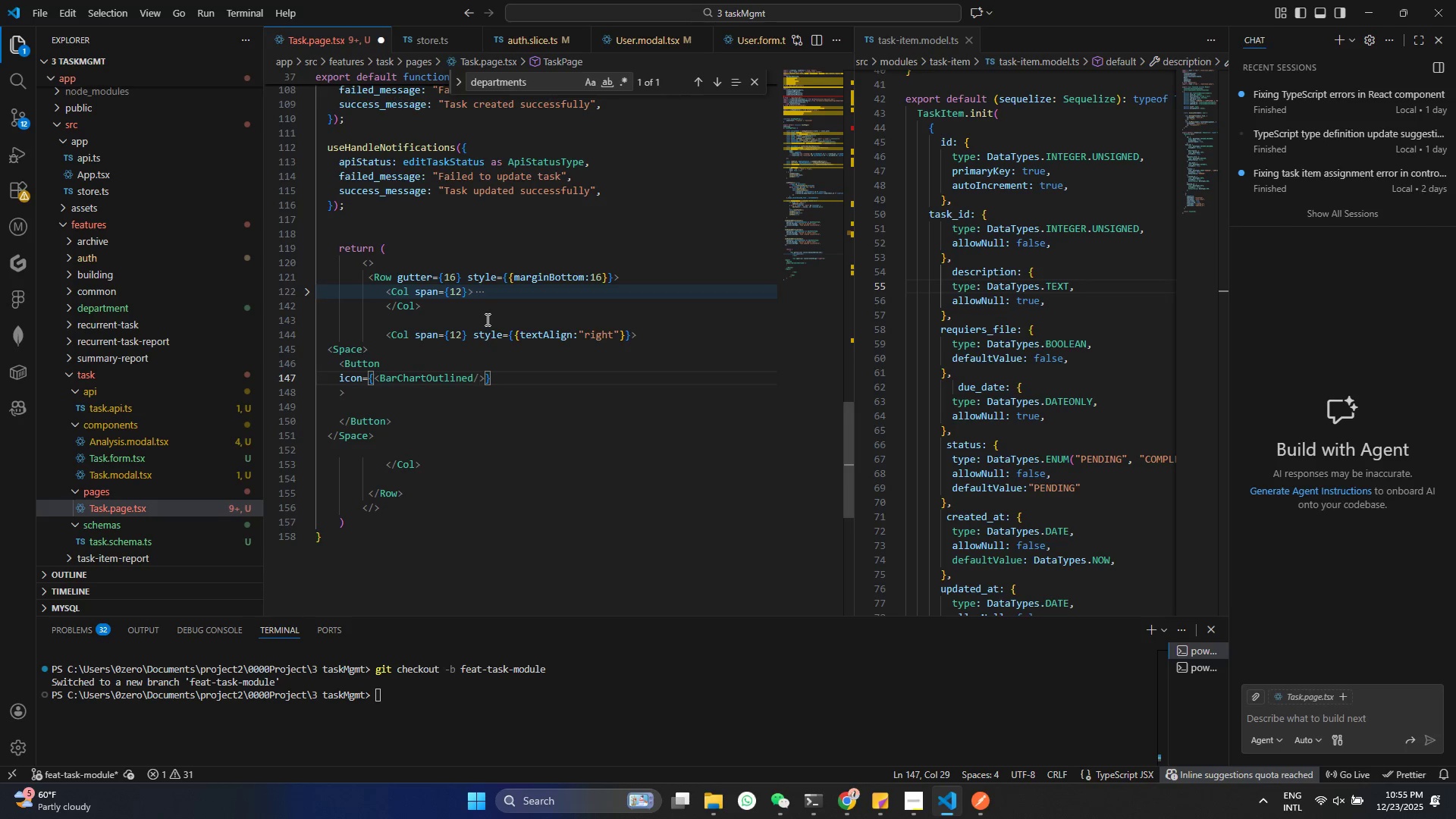 
key(ArrowRight)
 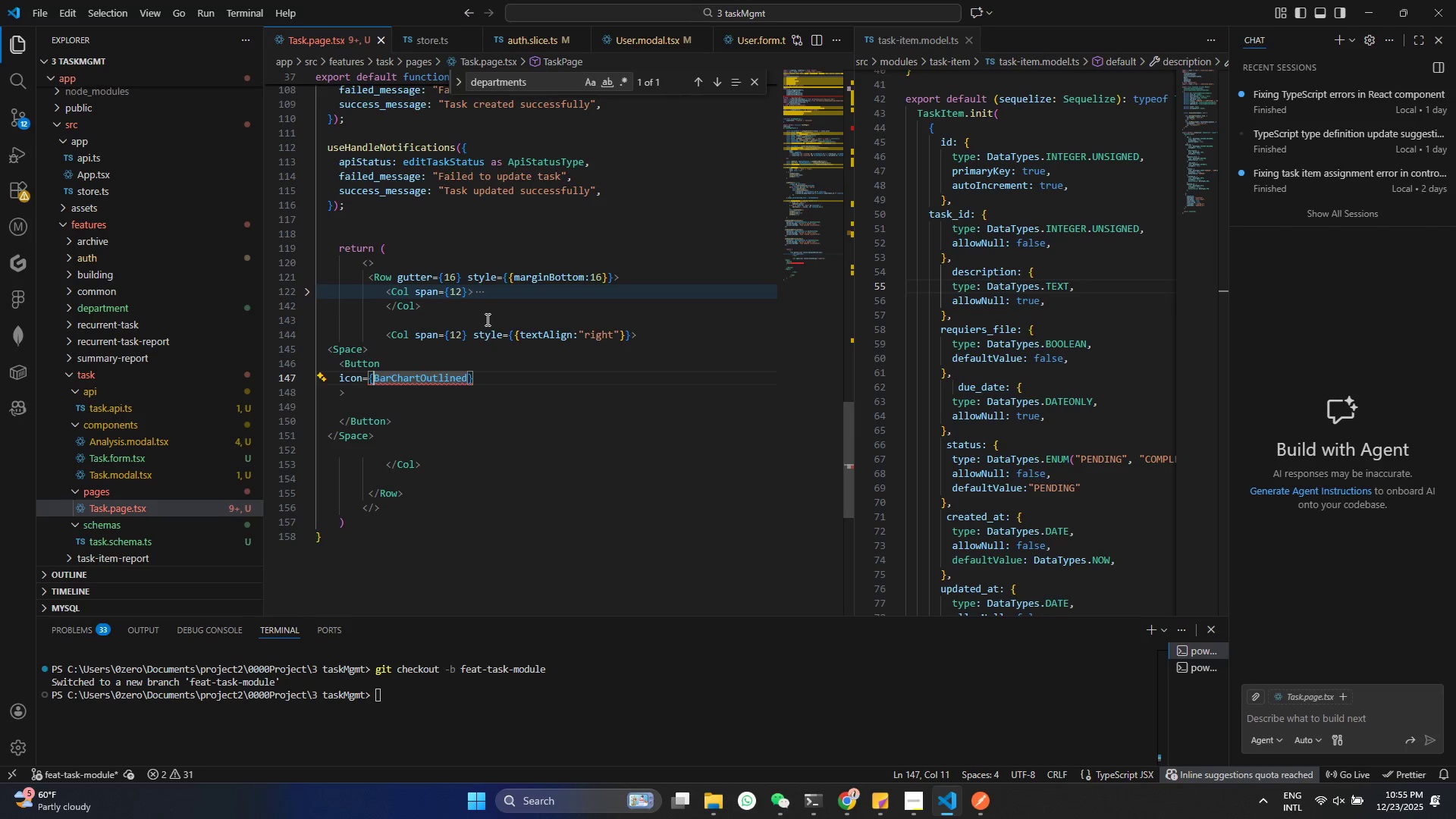 
key(Shift+Comma)
 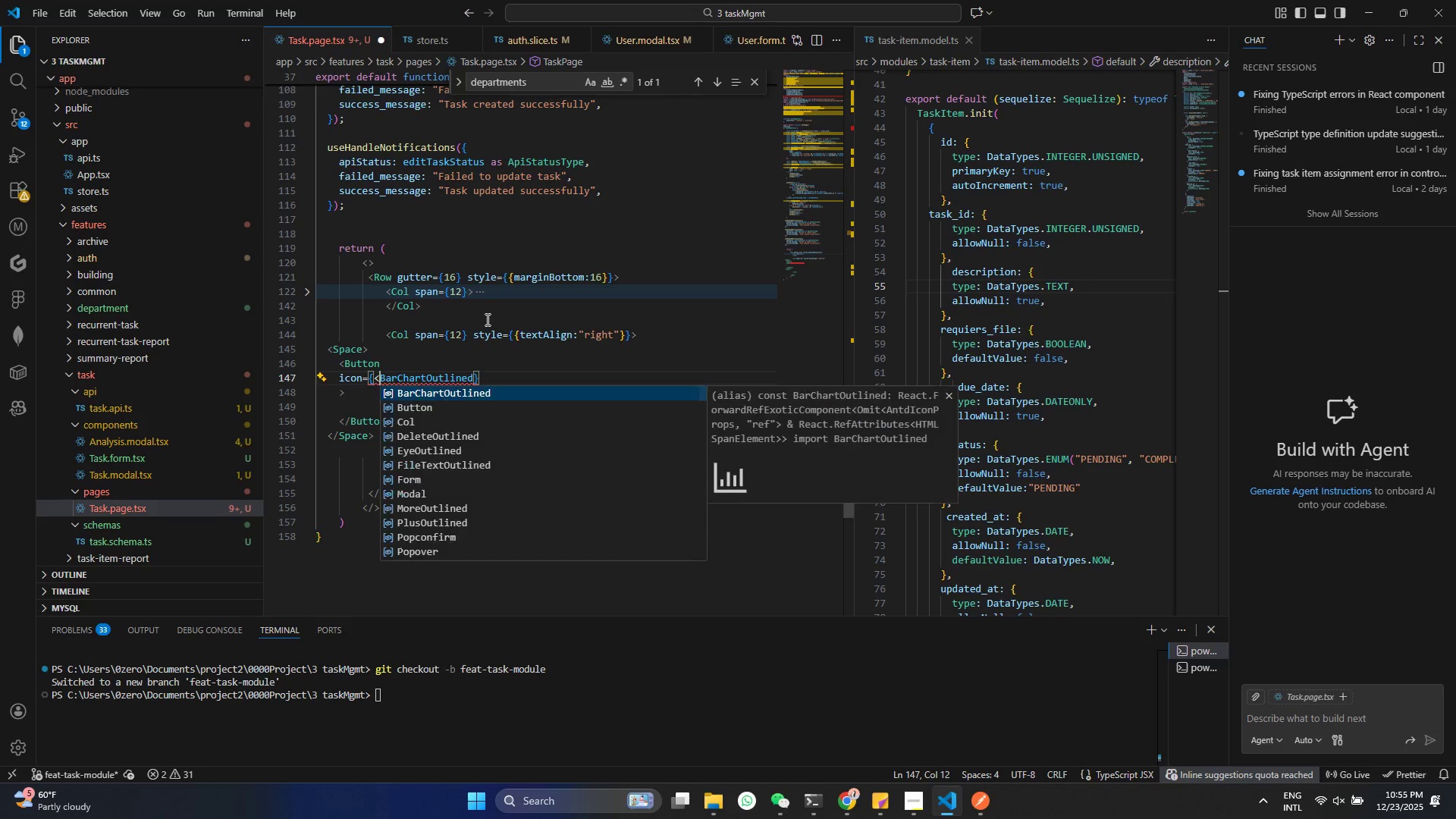 
hold_key(key=ArrowRight, duration=0.92)
 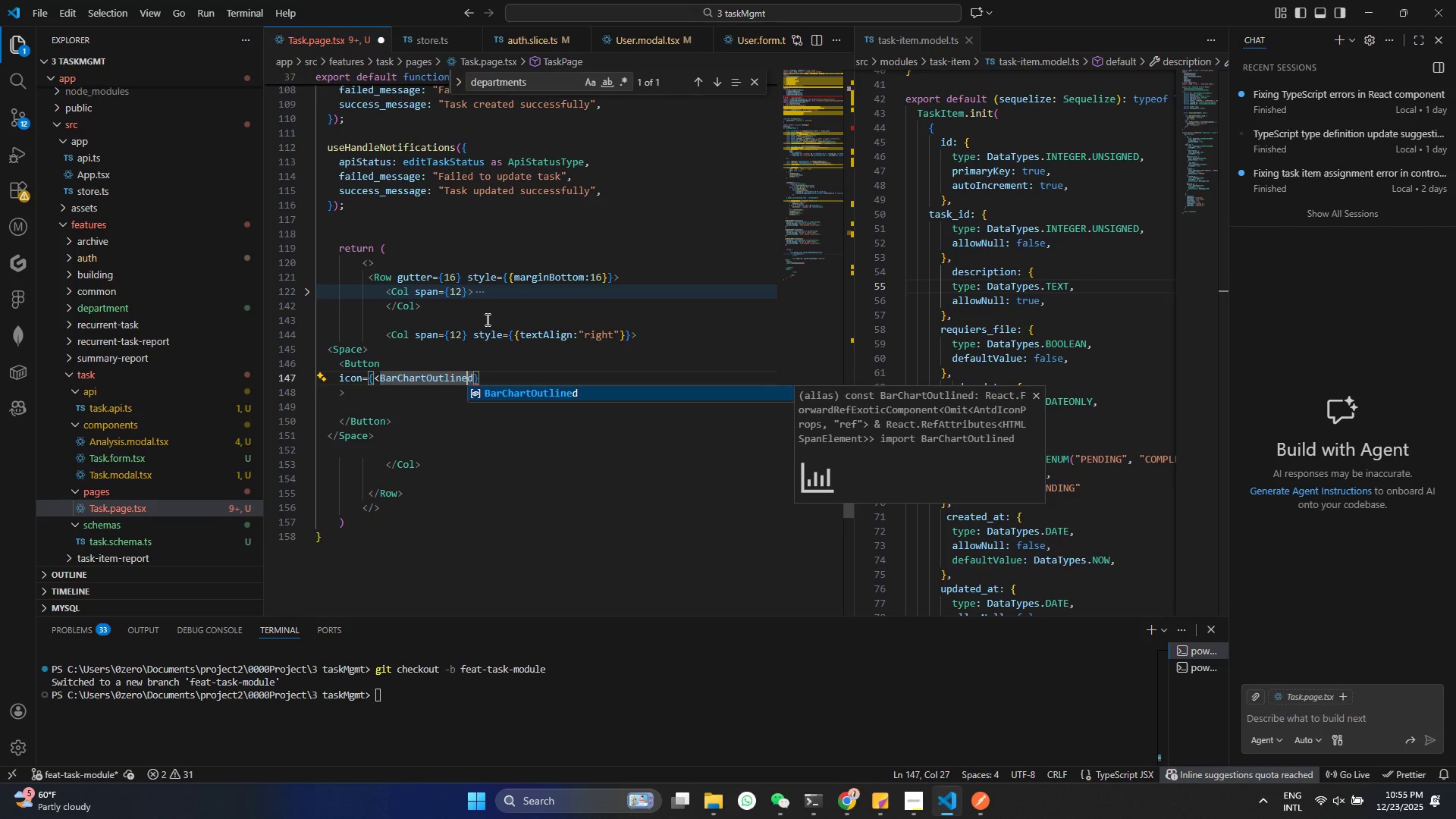 
key(ArrowRight)
 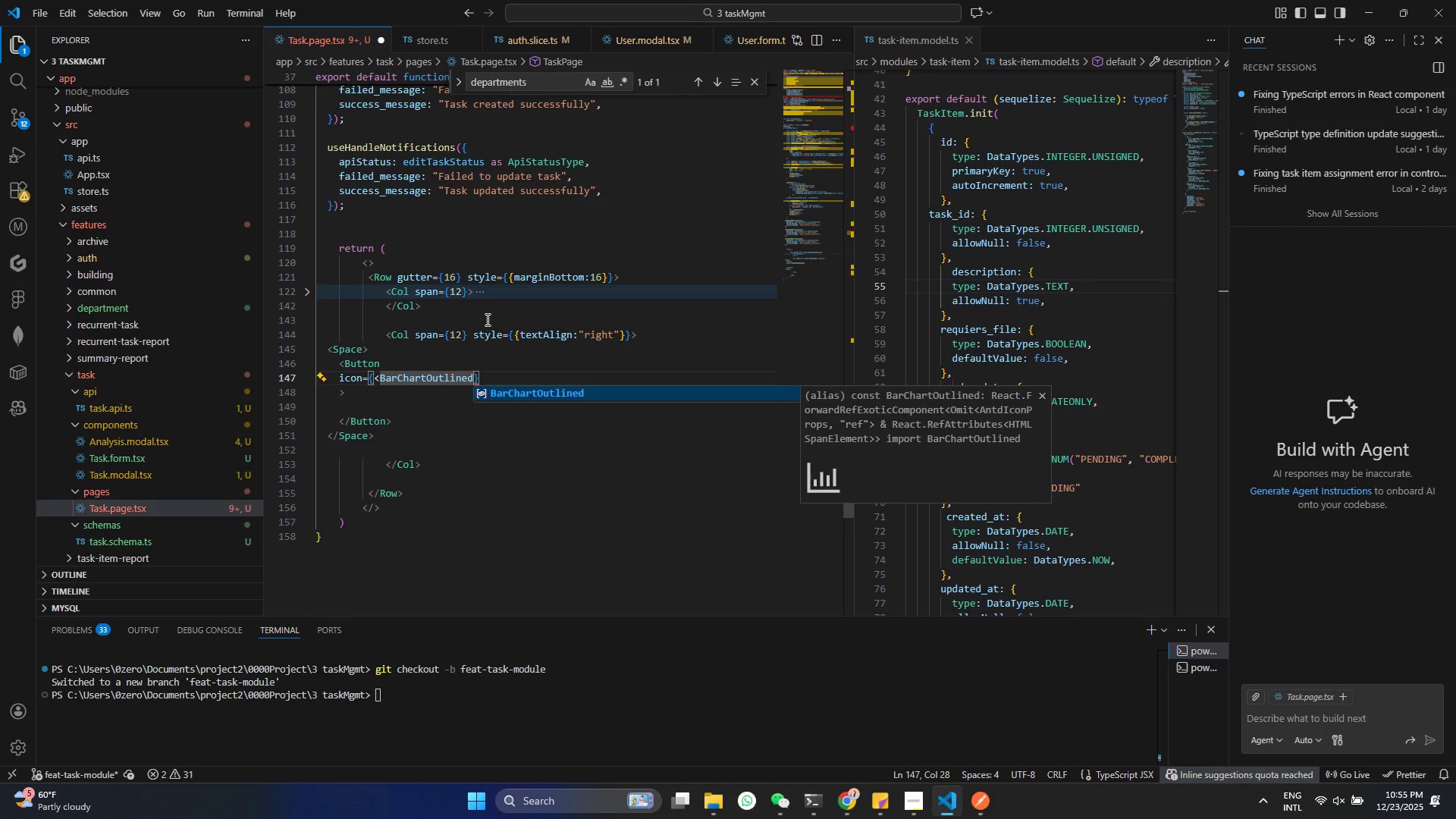 
key(Slash)
 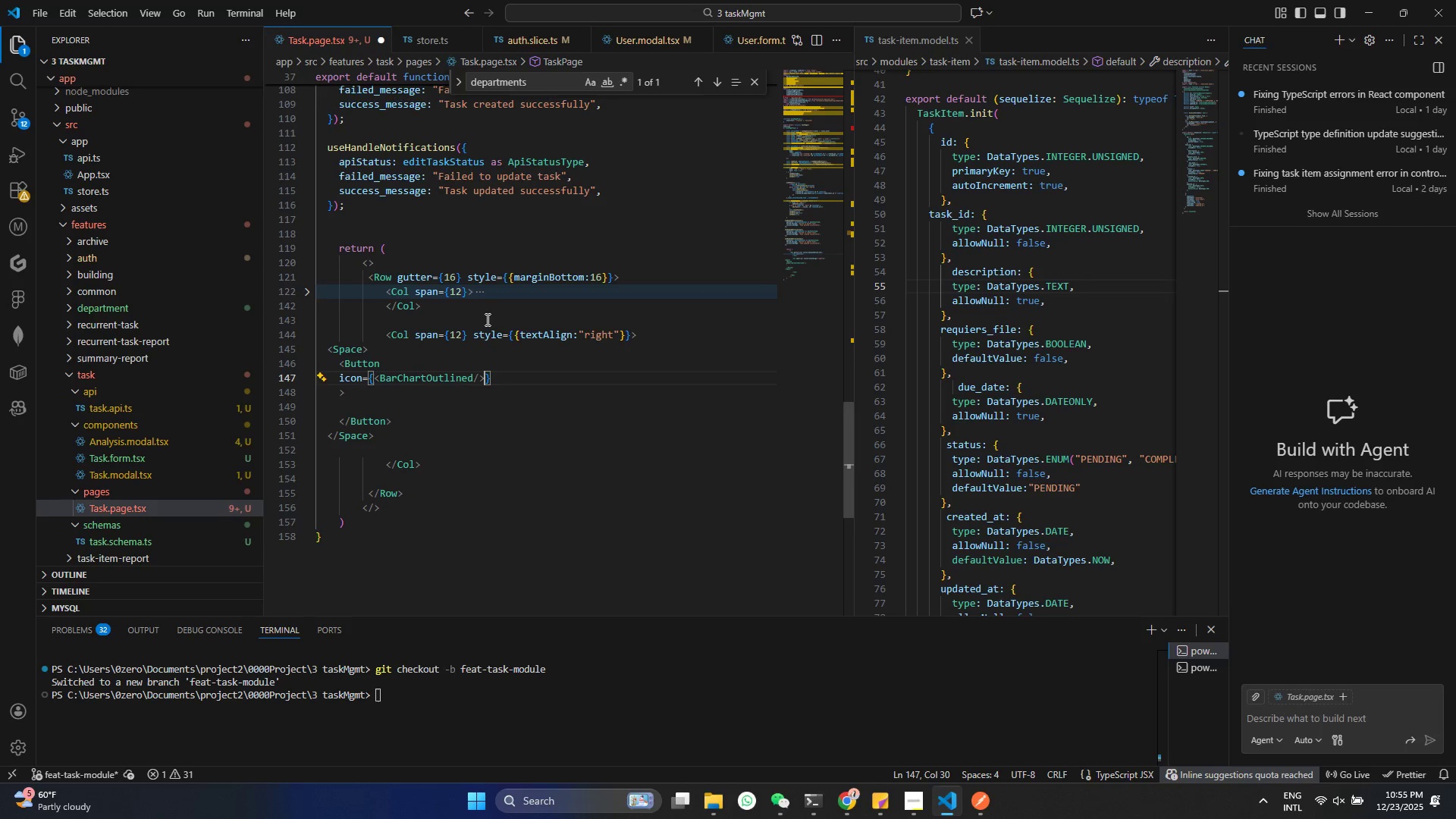 
key(Shift+ShiftRight)
 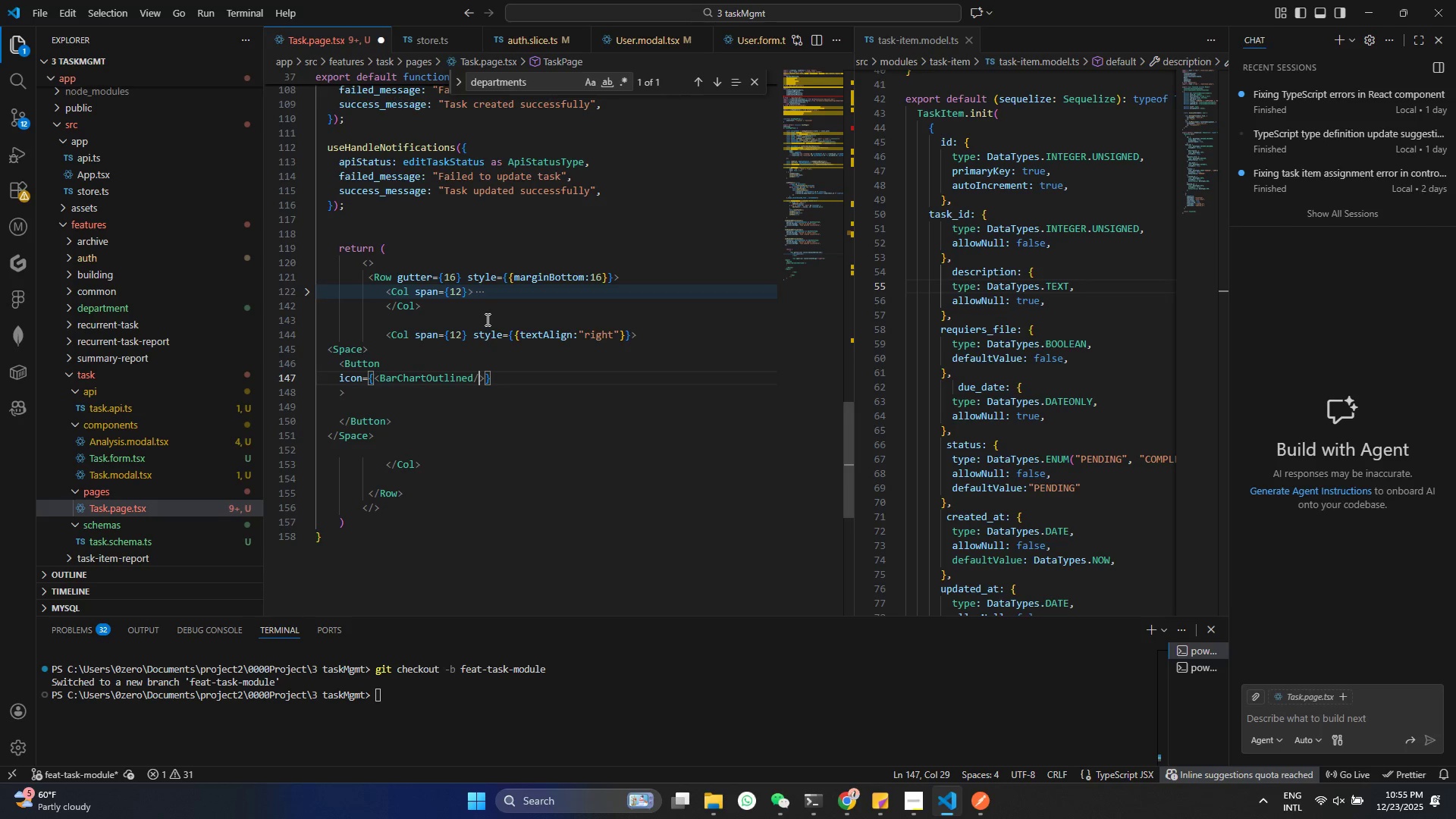 
key(Control+ControlLeft)
 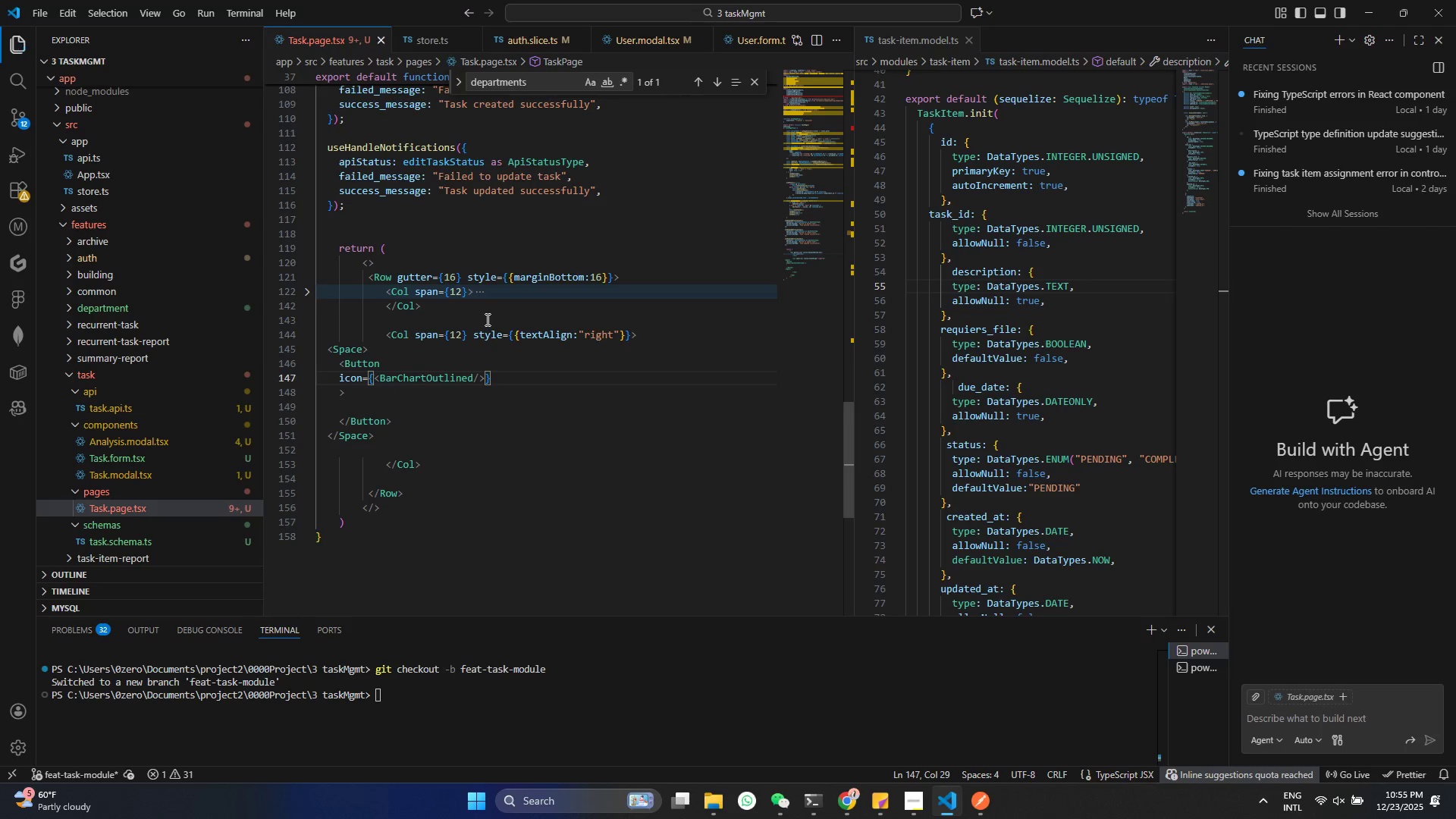 
key(Control+S)
 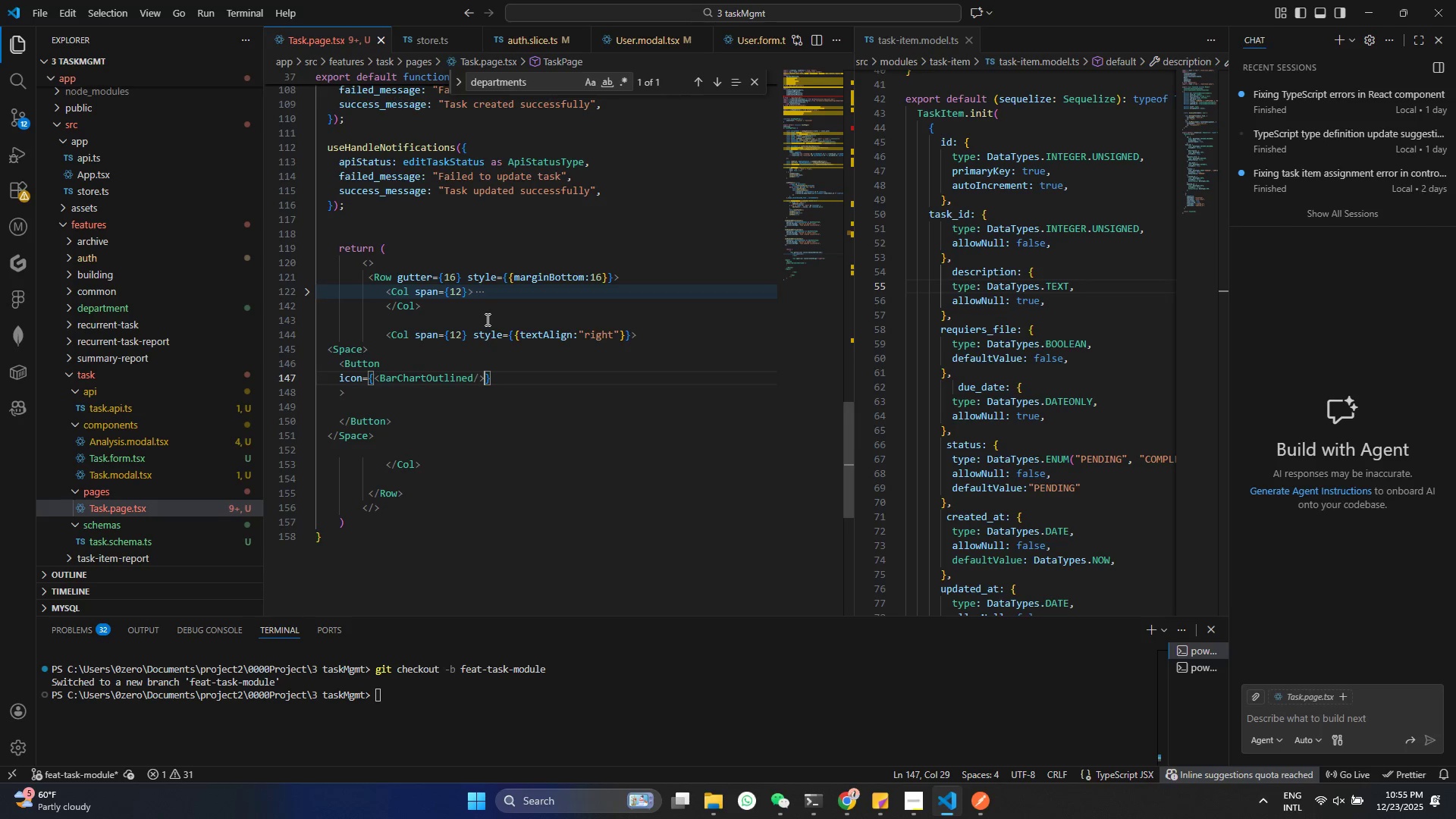 
key(ArrowRight)
 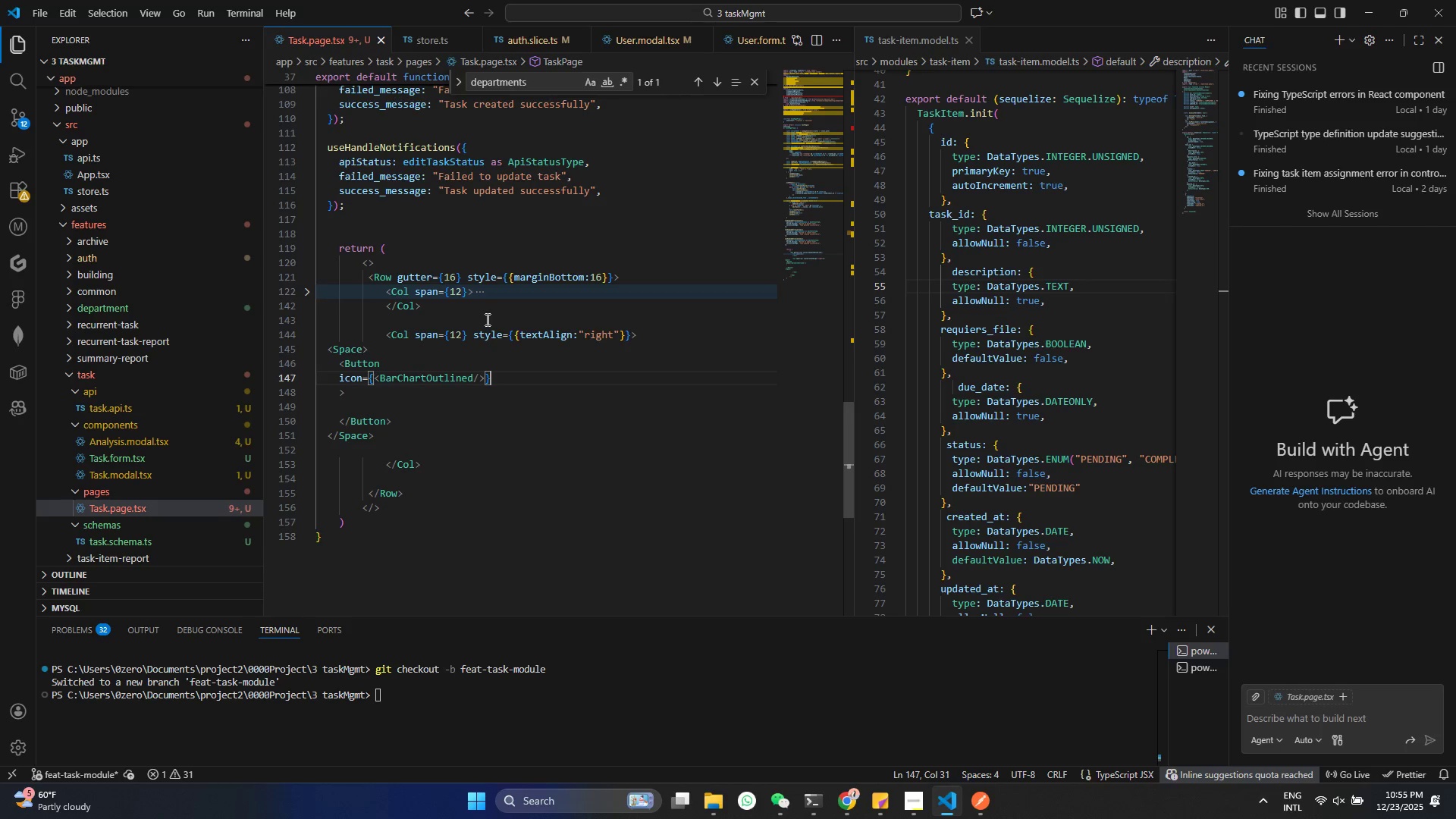 
key(ArrowRight)
 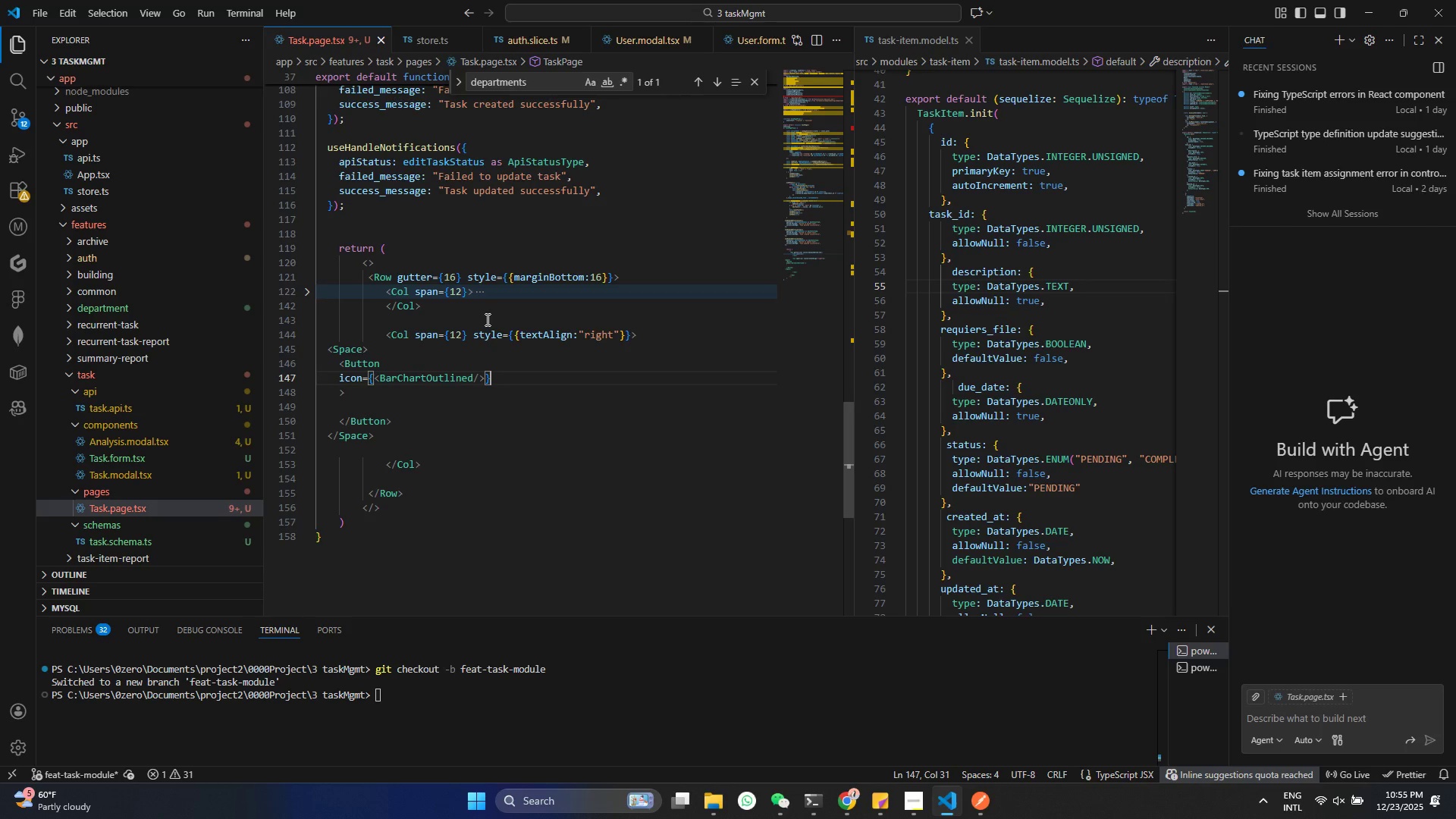 
key(Enter)
 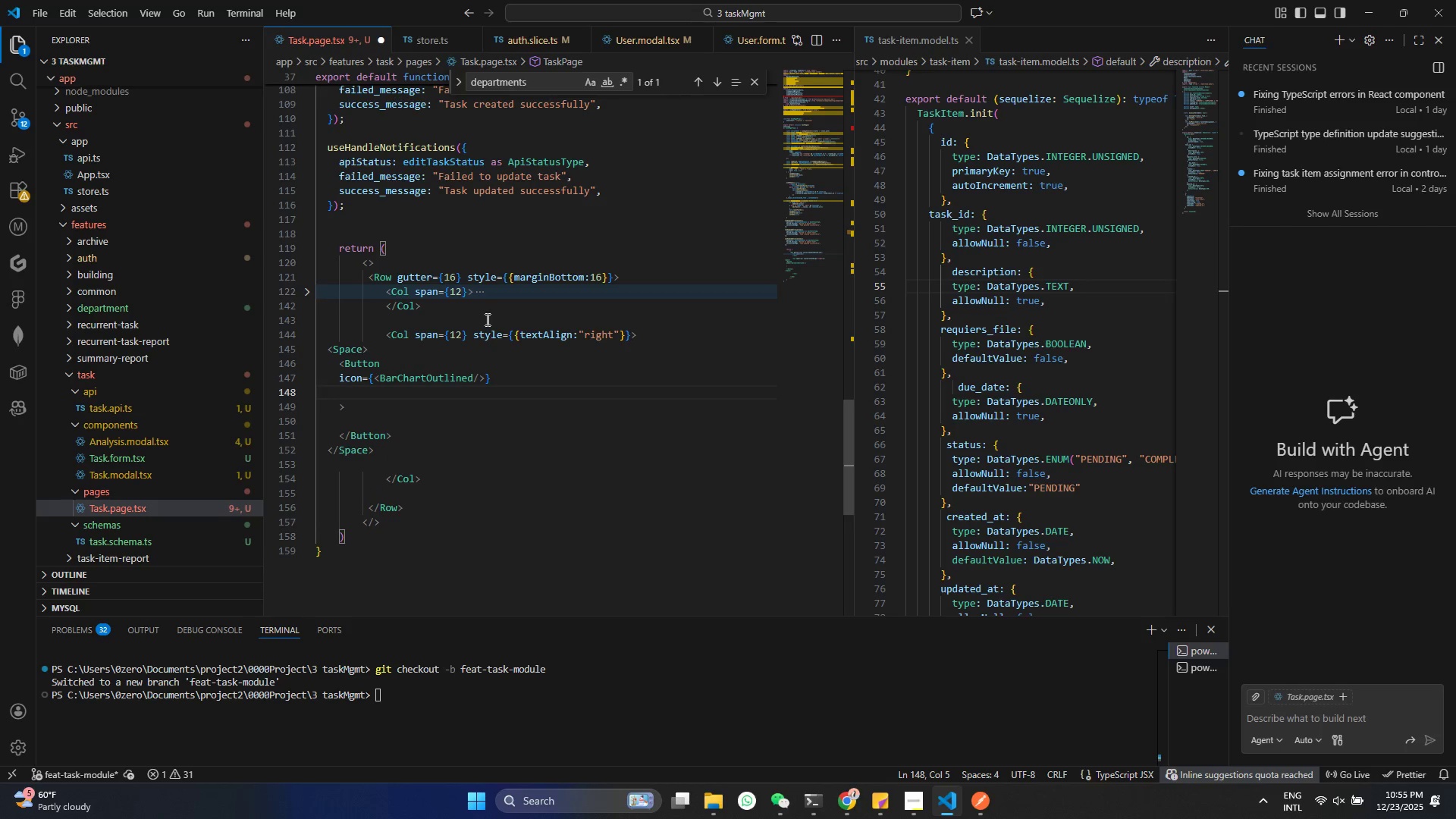 
type(onc)
key(Backspace)
type(Clic)
 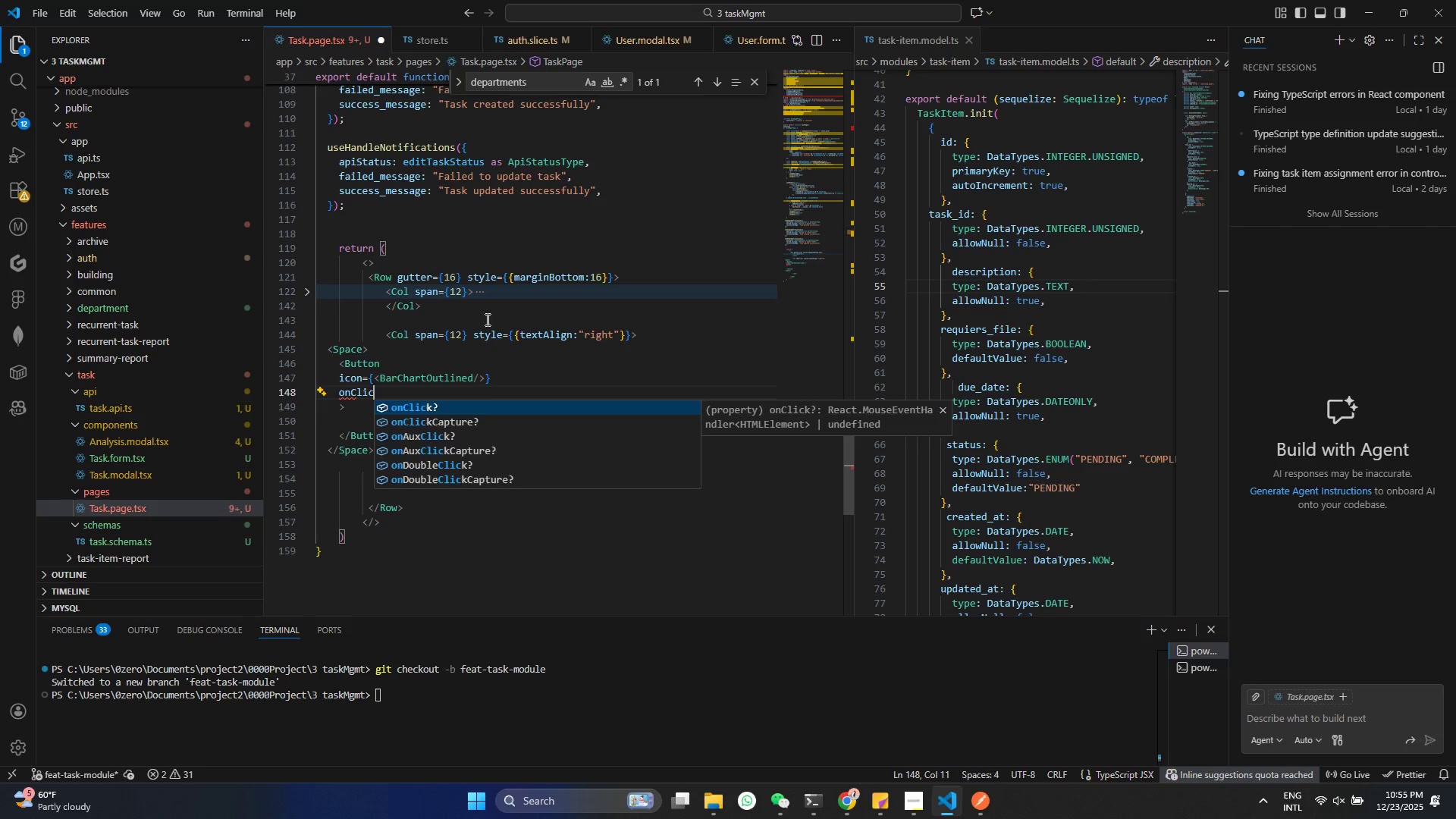 
key(Enter)
 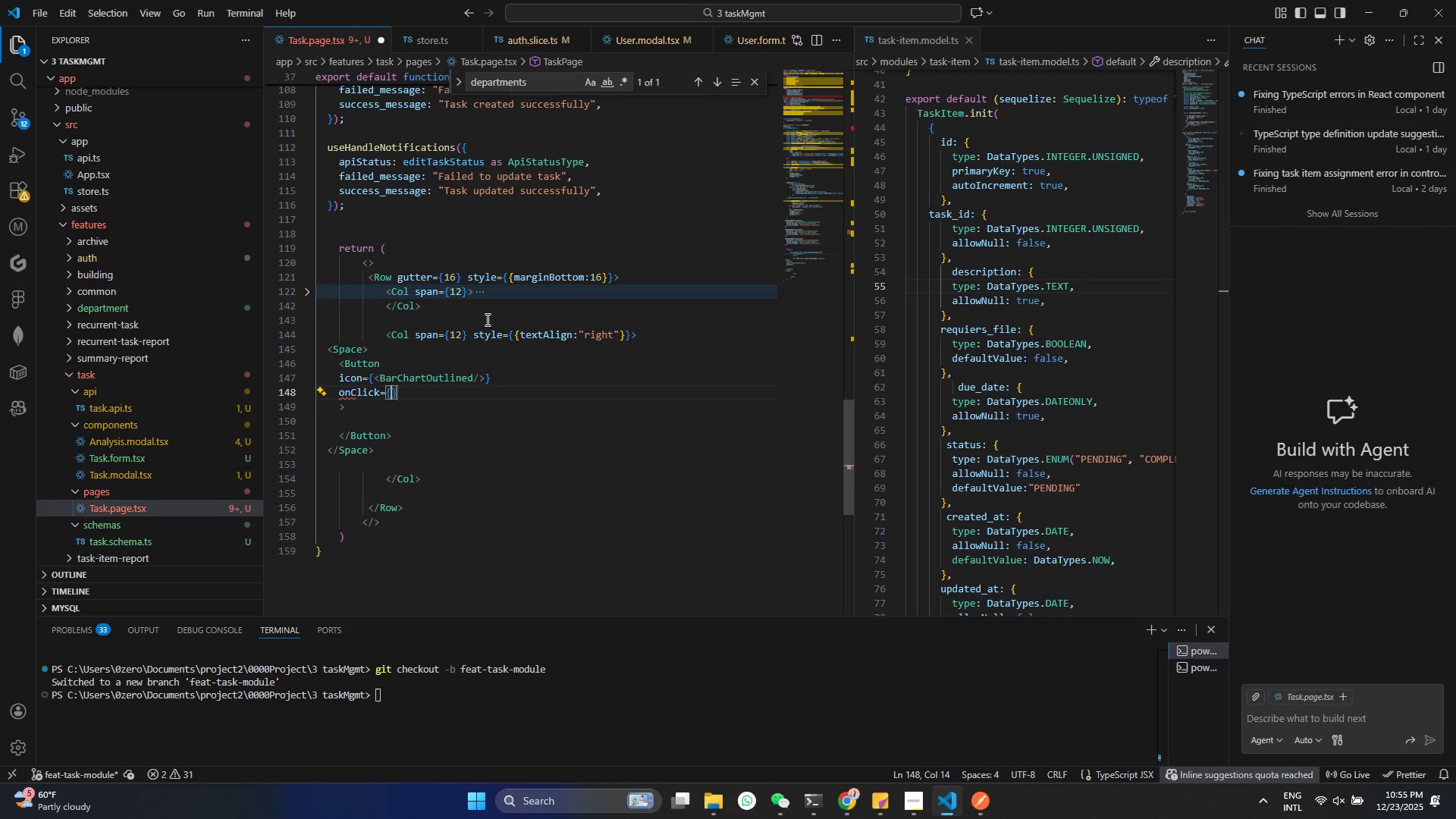 
key(Control+ControlLeft)
 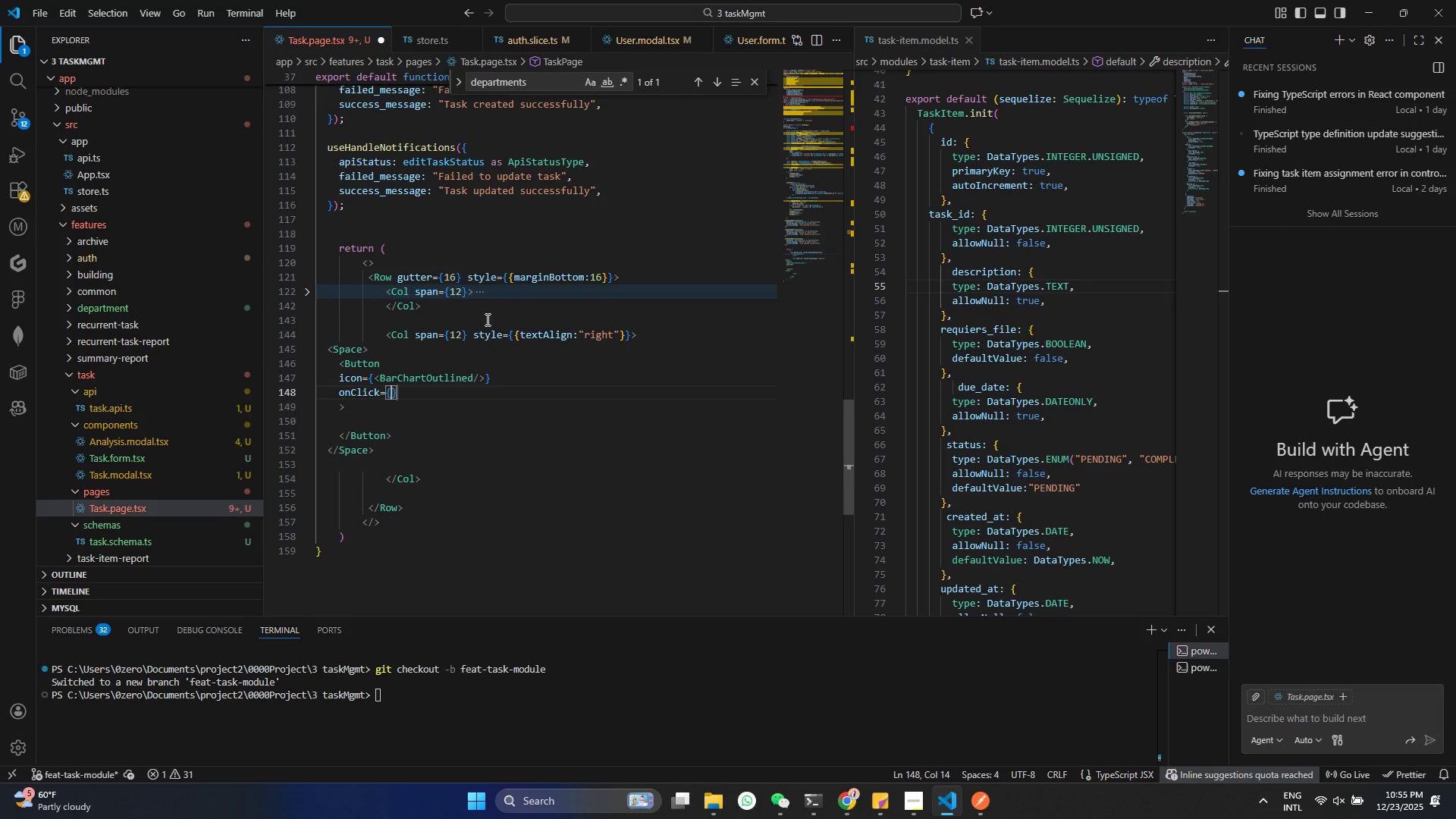 
key(Shift+9)
 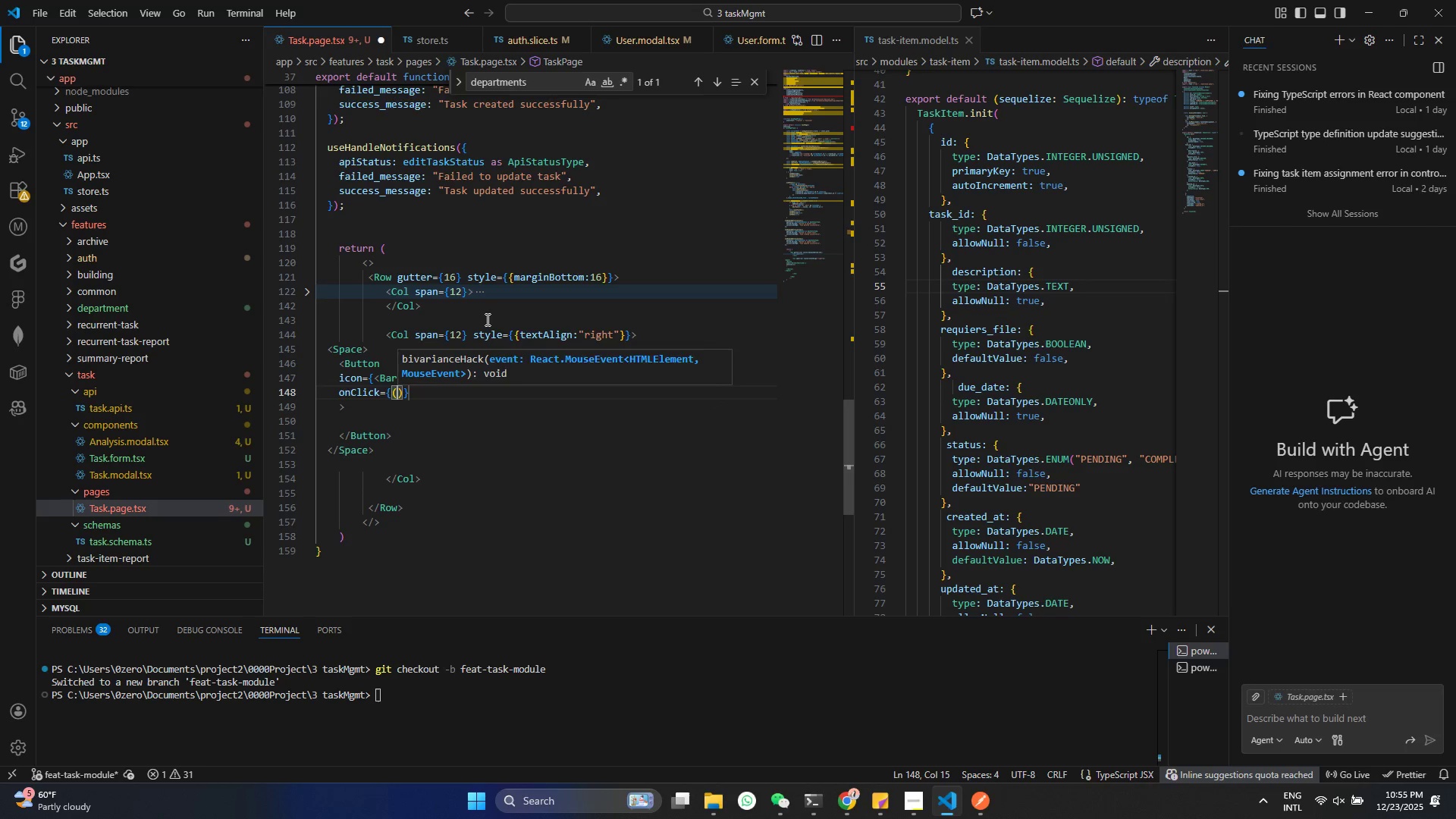 
key(ArrowRight)
 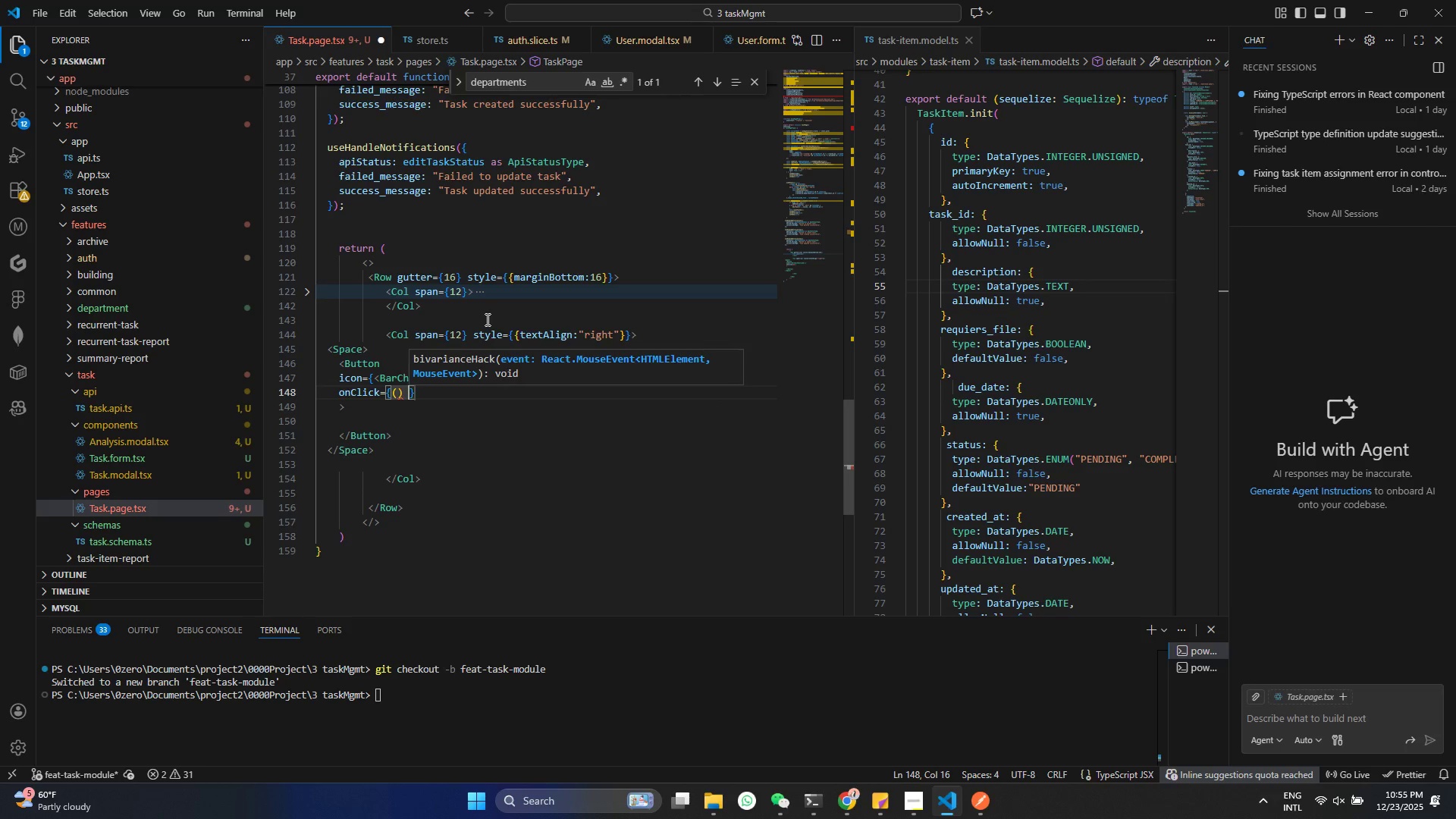 
type( => setAna)
 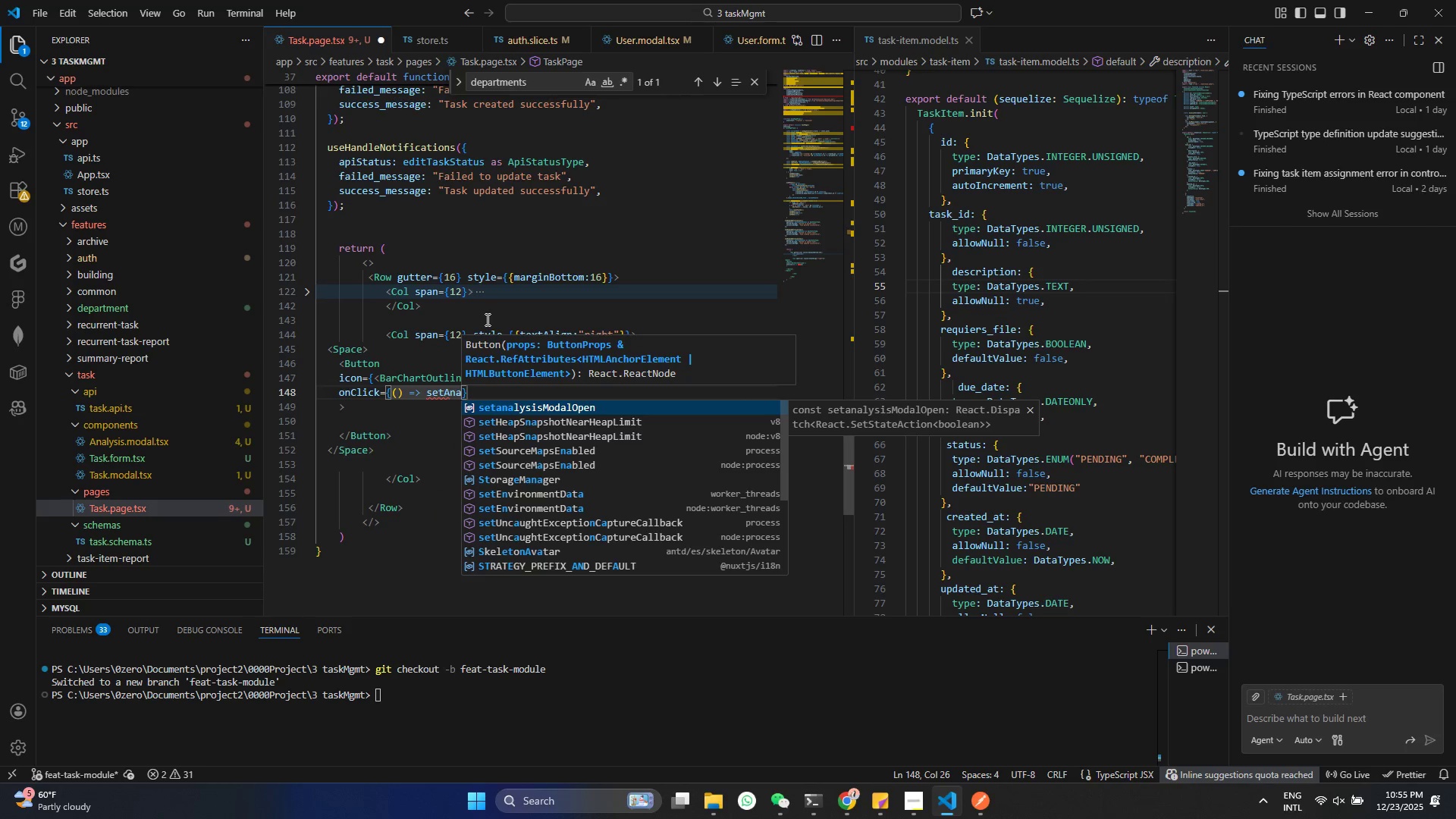 
key(Enter)
 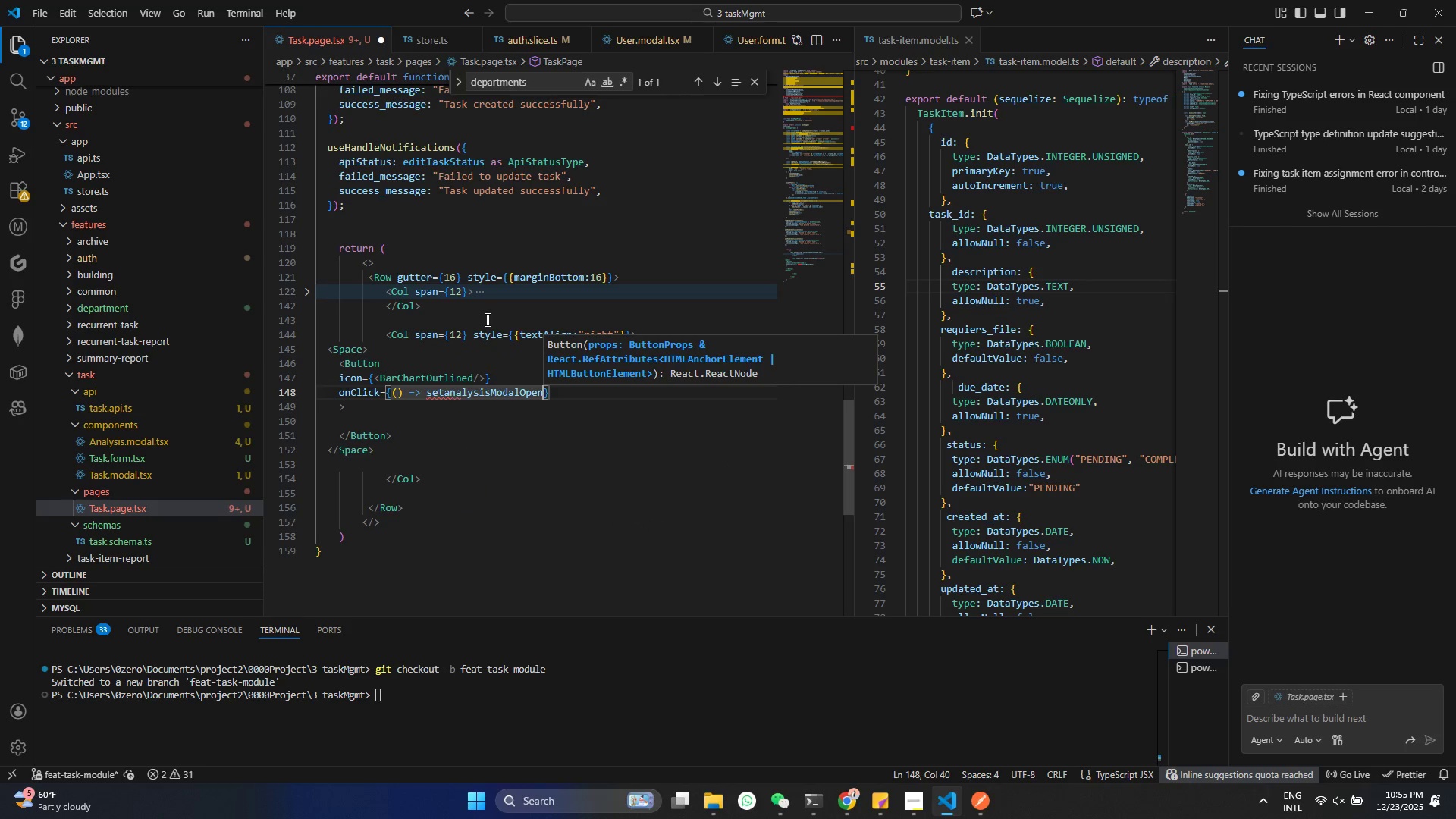 
key(Control+ControlLeft)
 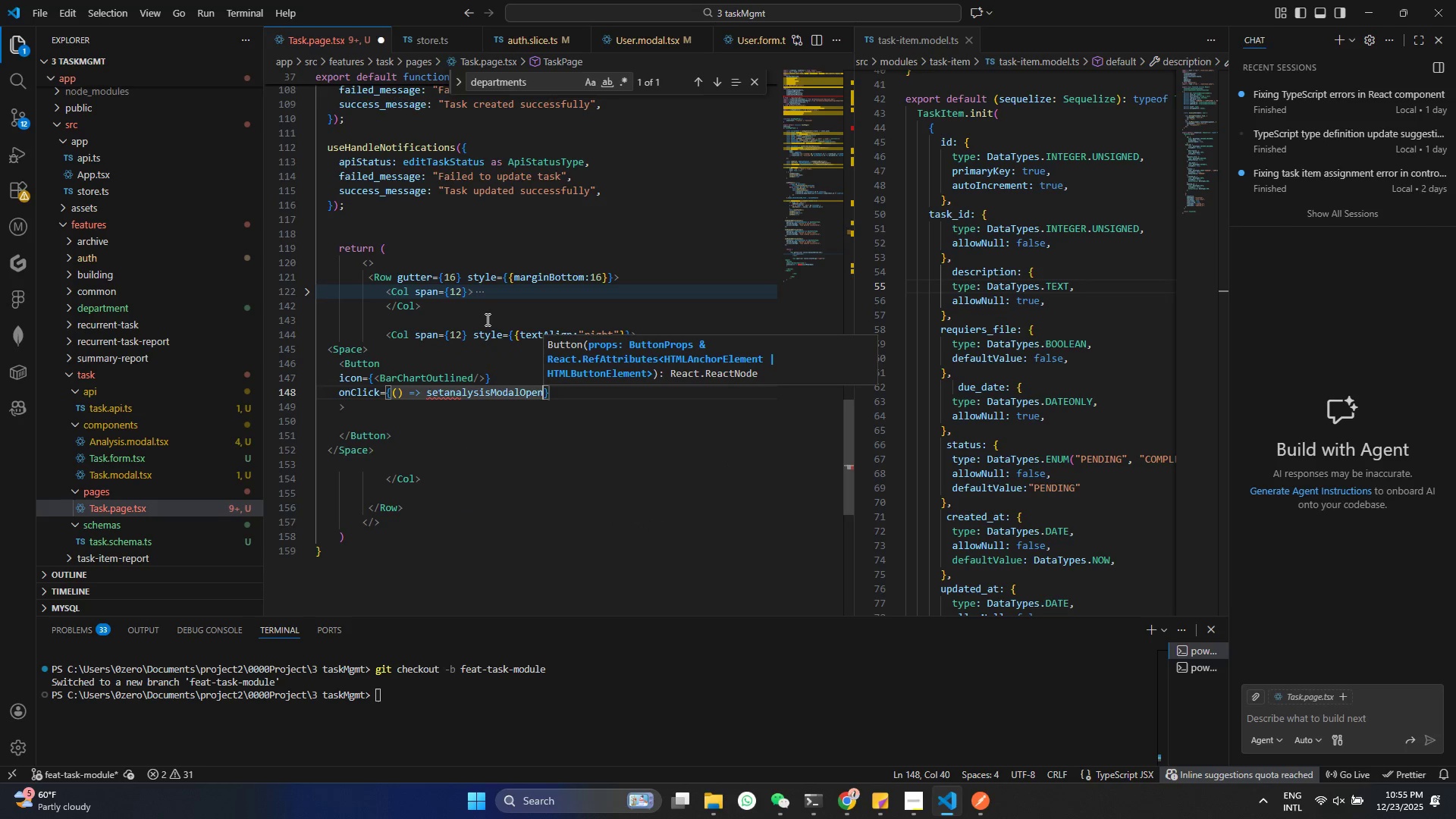 
key(Control+S)
 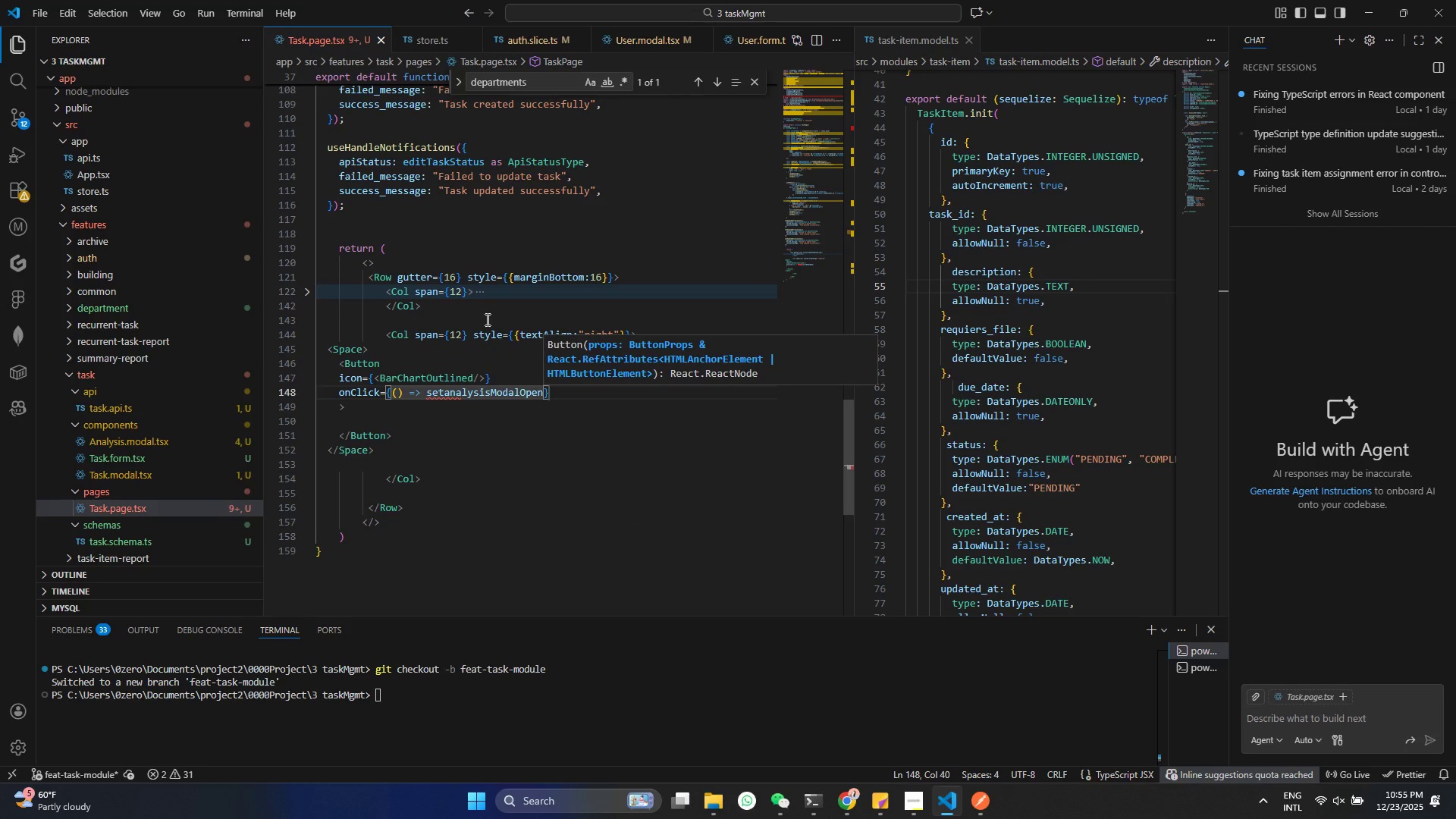 
key(Shift+9)
 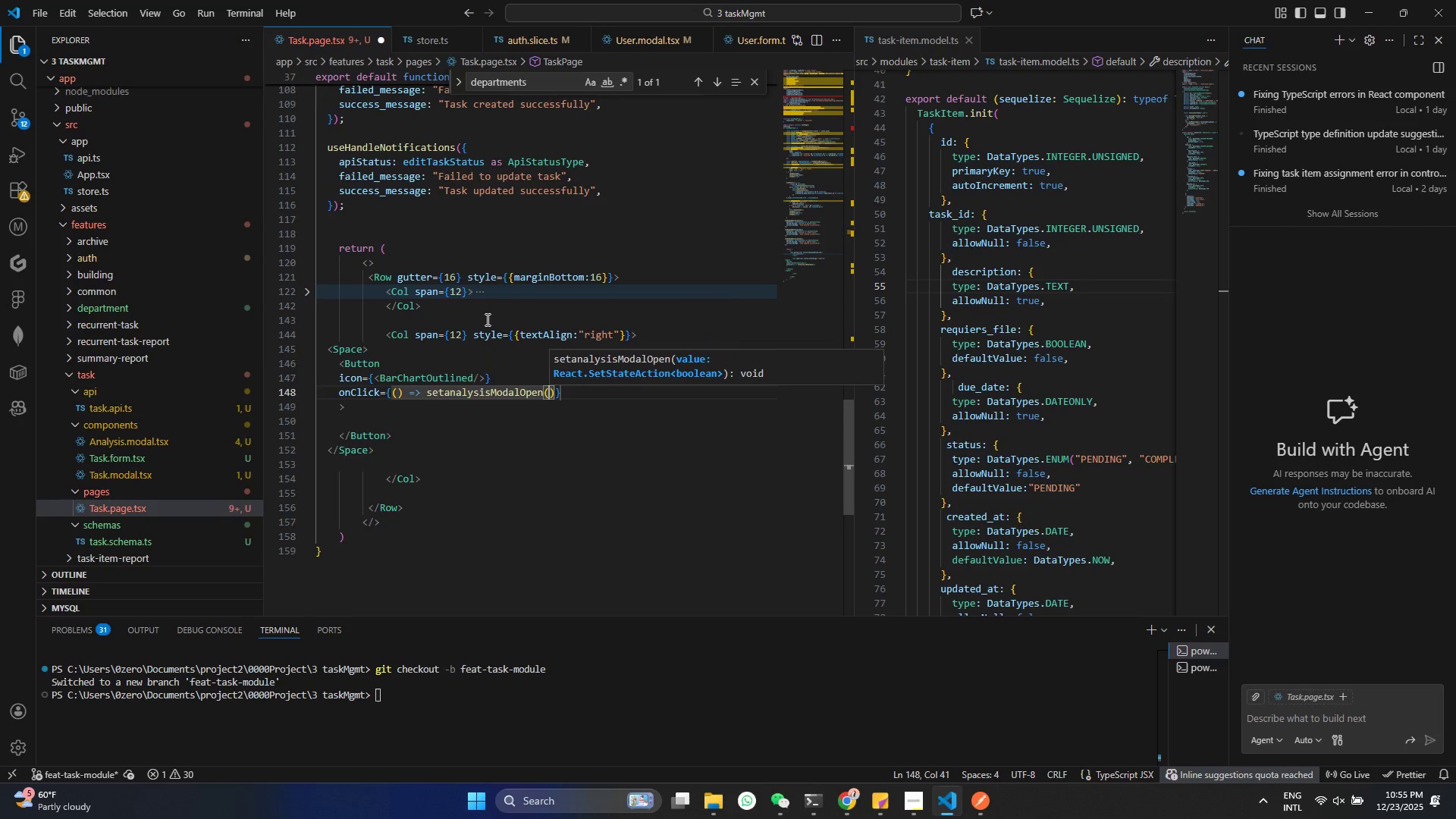 
key(Control+ControlLeft)
 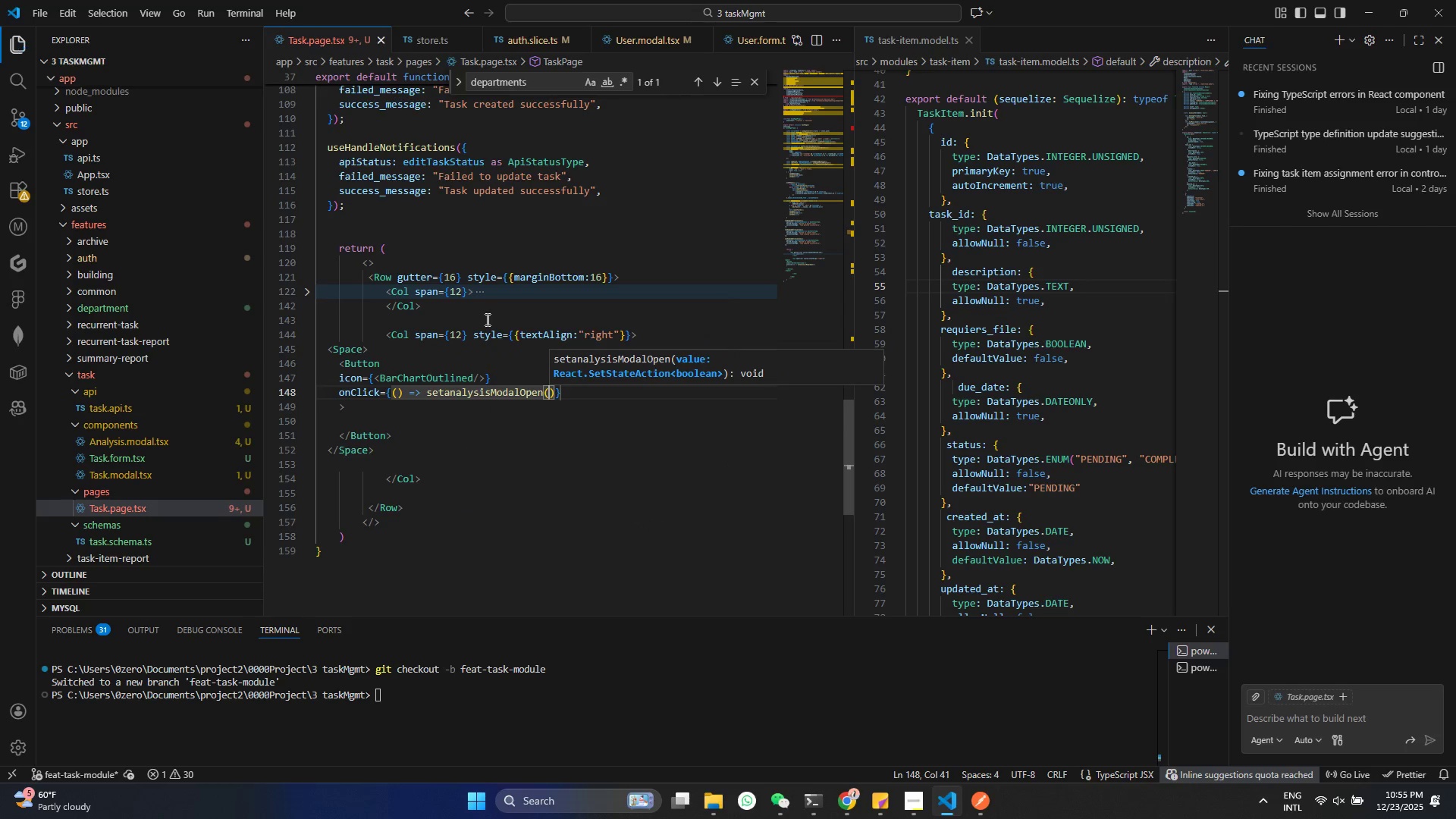 
key(Control+S)
 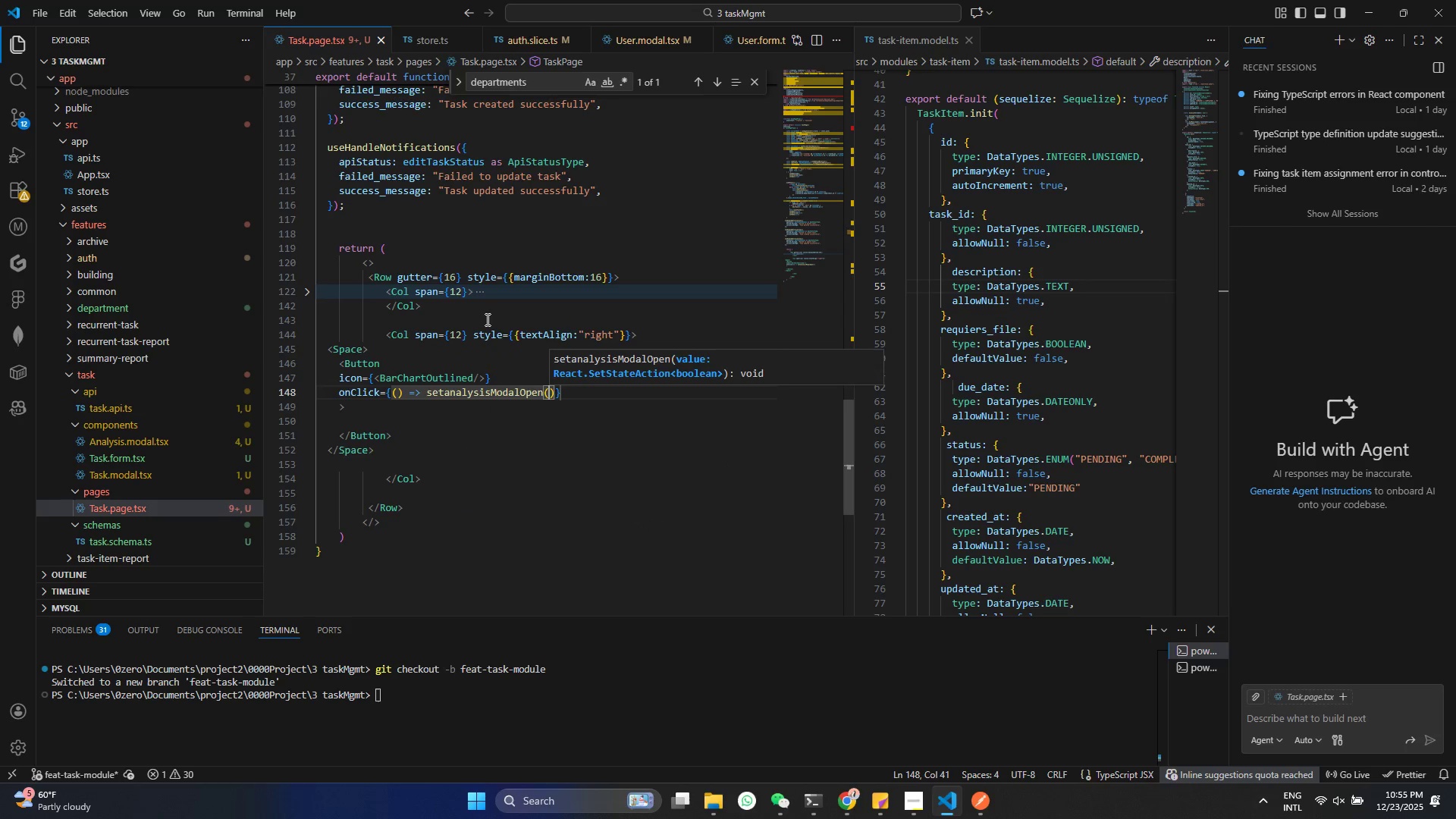 
key(ArrowRight)
 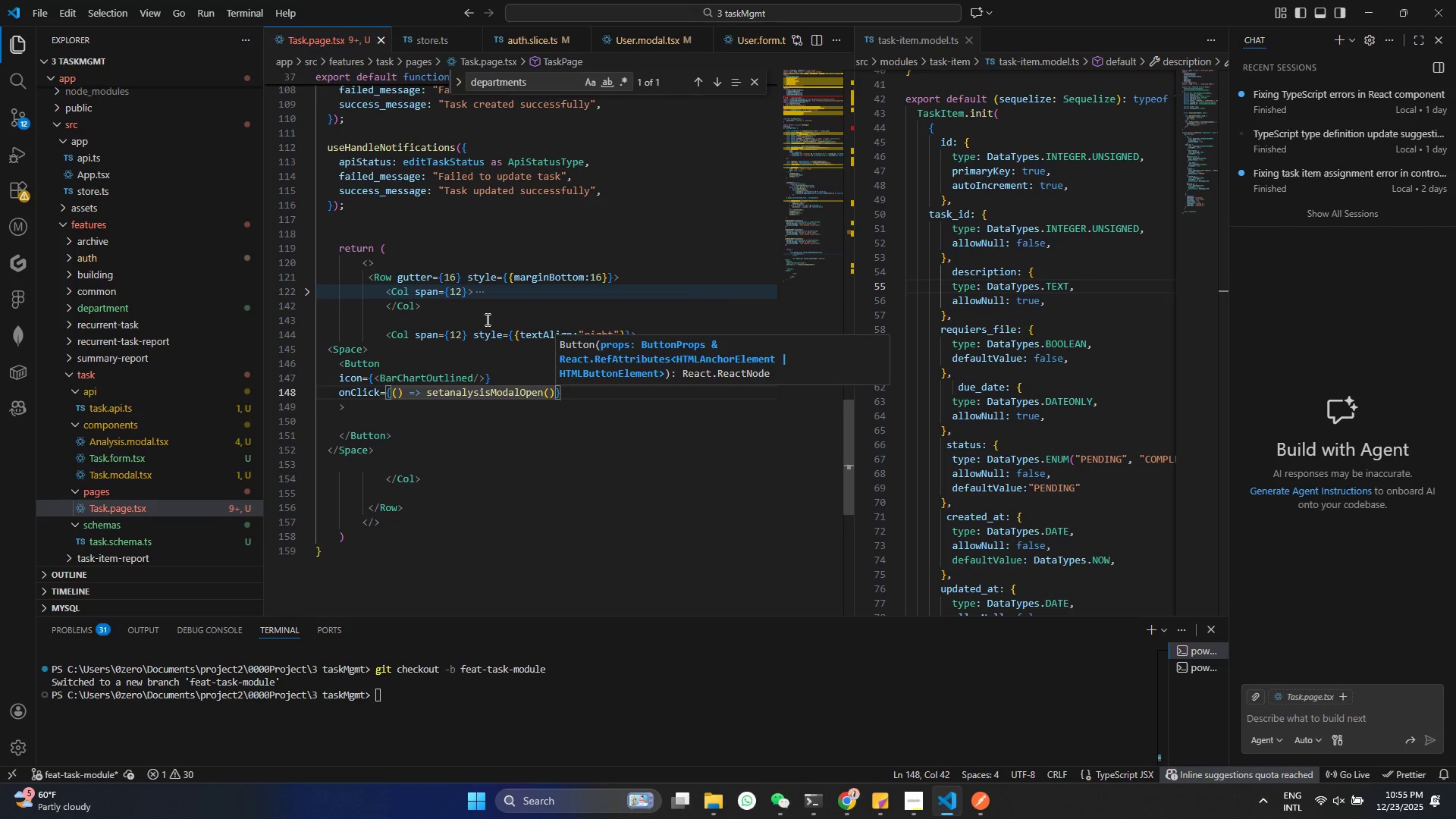 
key(ArrowRight)
 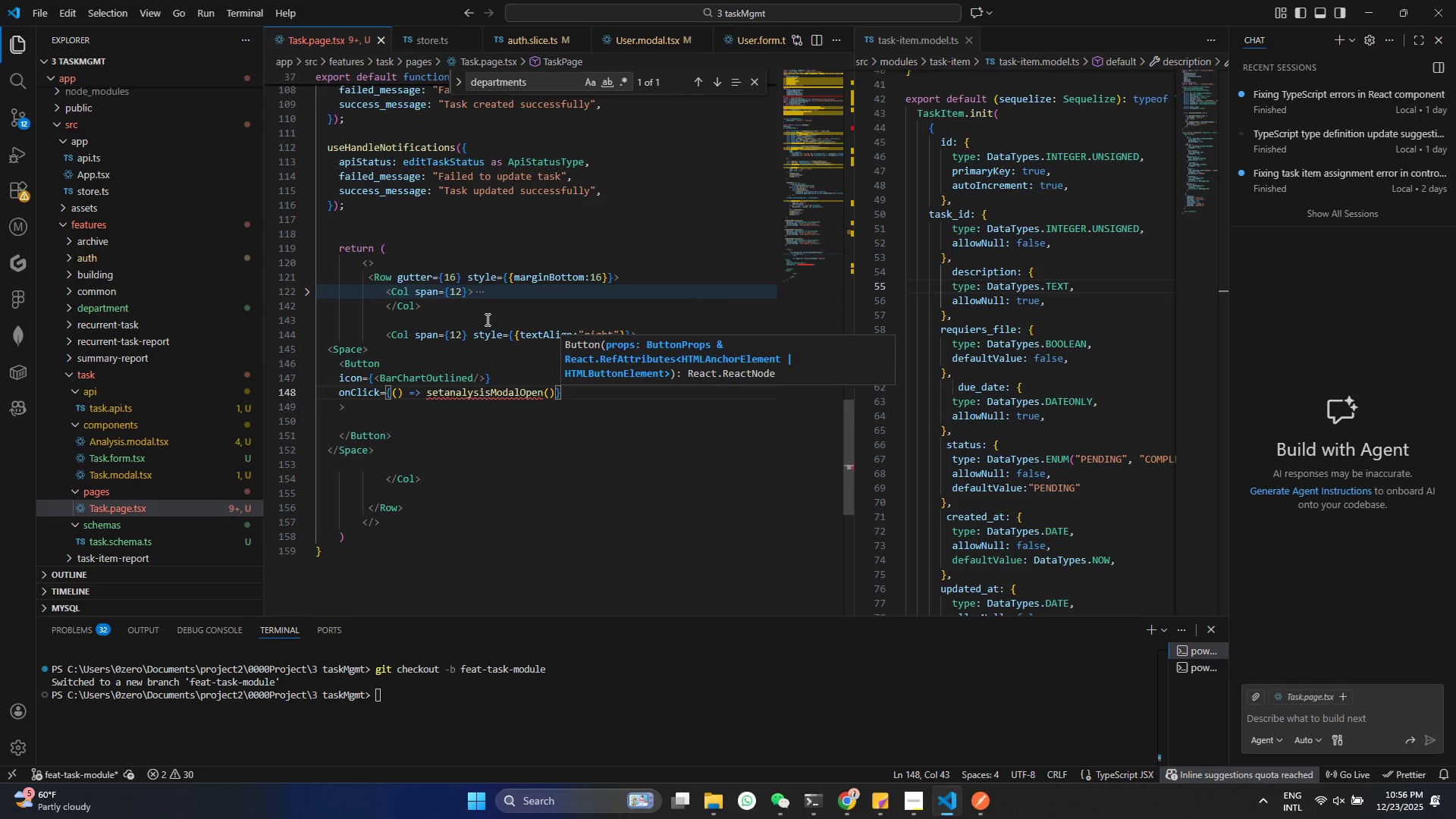 
key(ArrowLeft)
 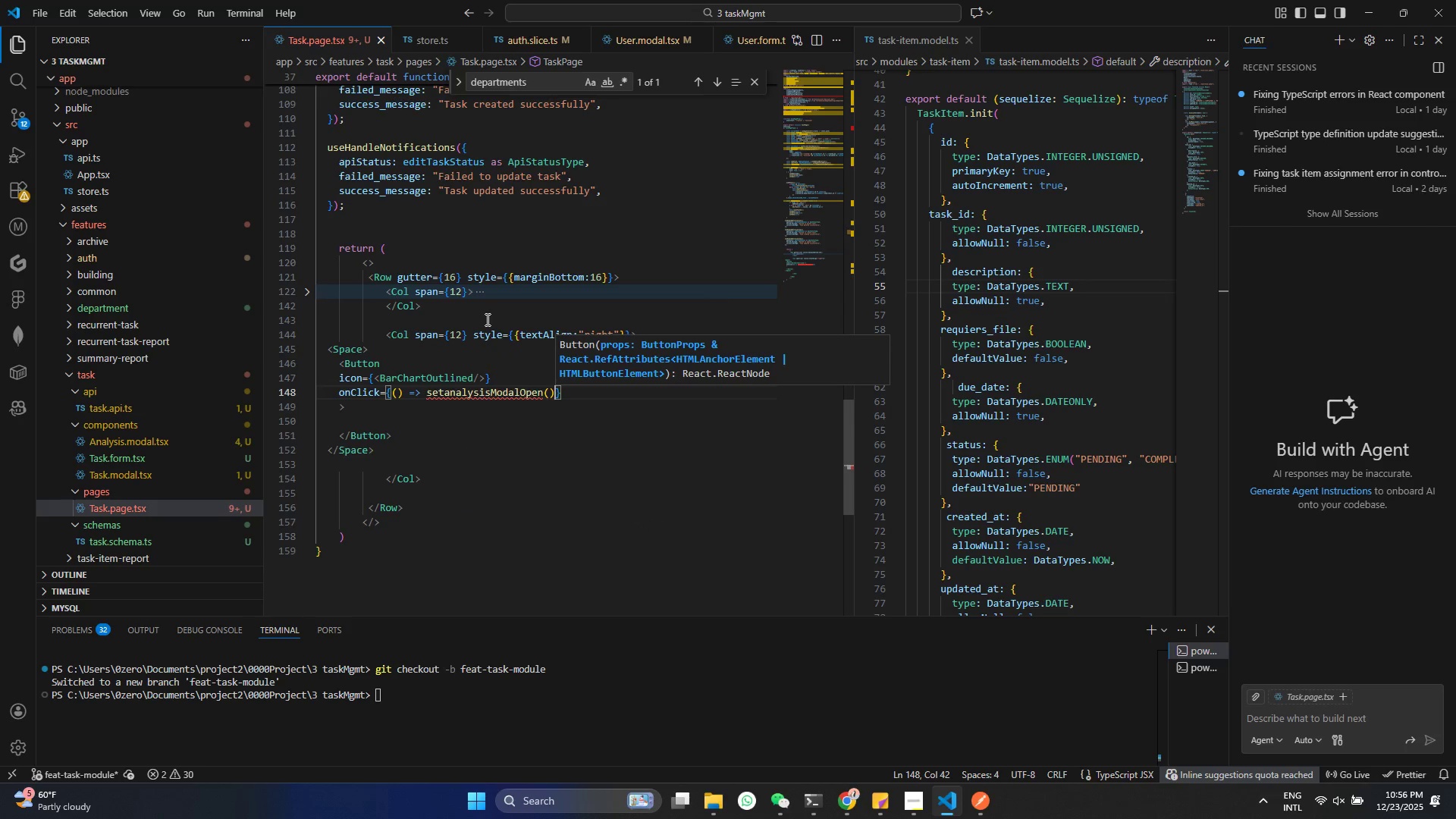 
key(ArrowLeft)
 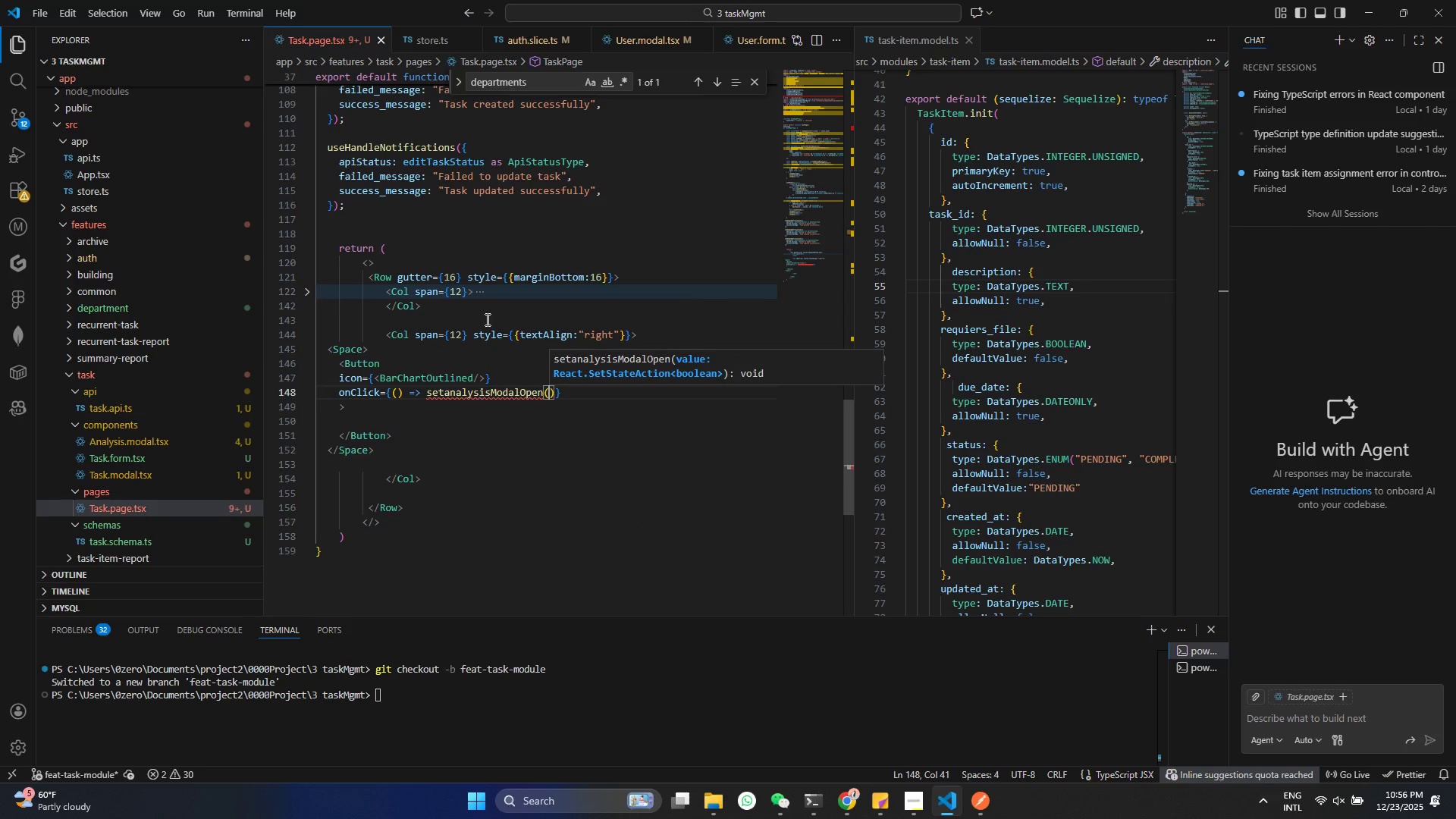 
type(rt)
key(Backspace)
key(Backspace)
type(tru)
 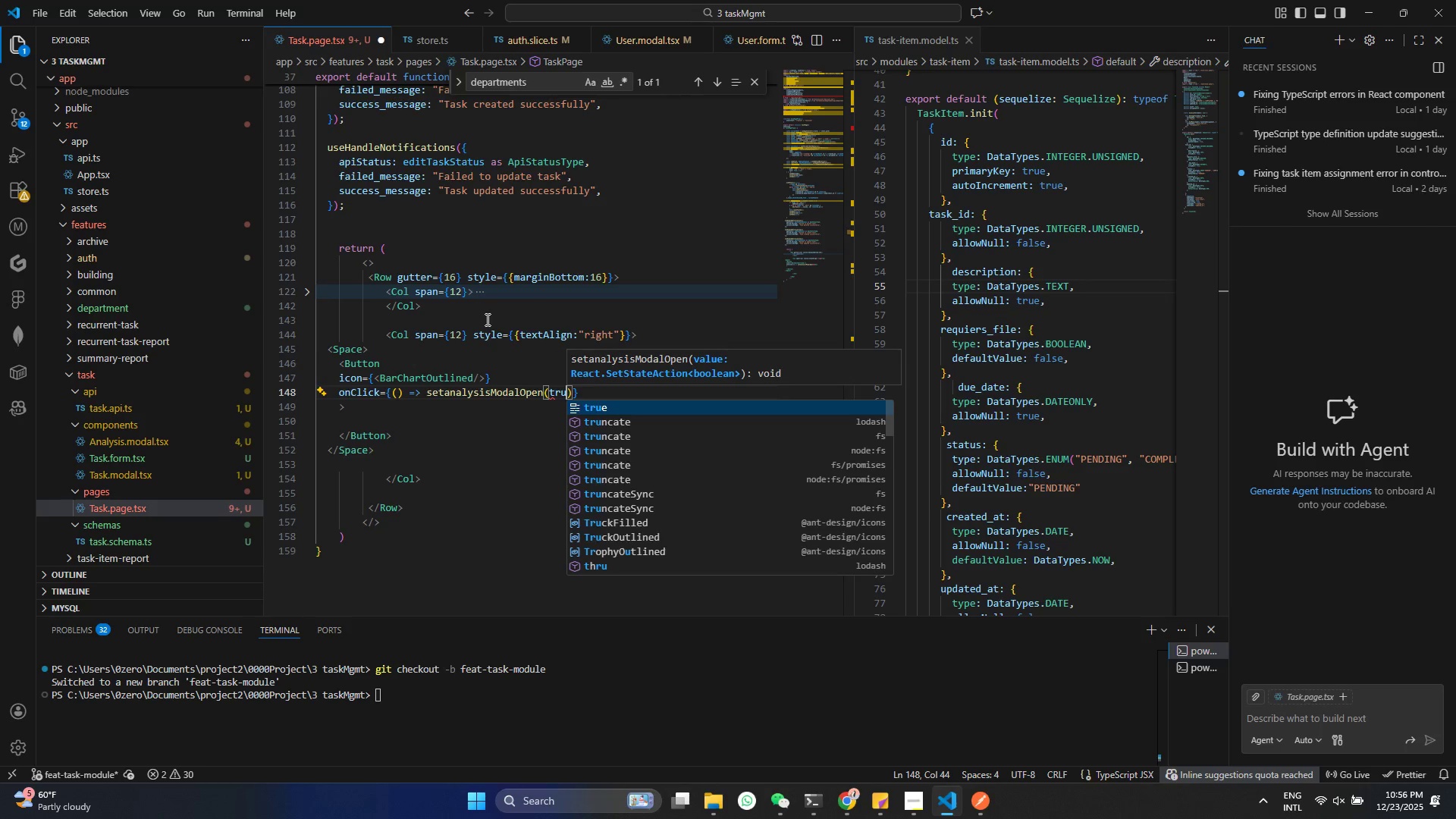 
key(Enter)
 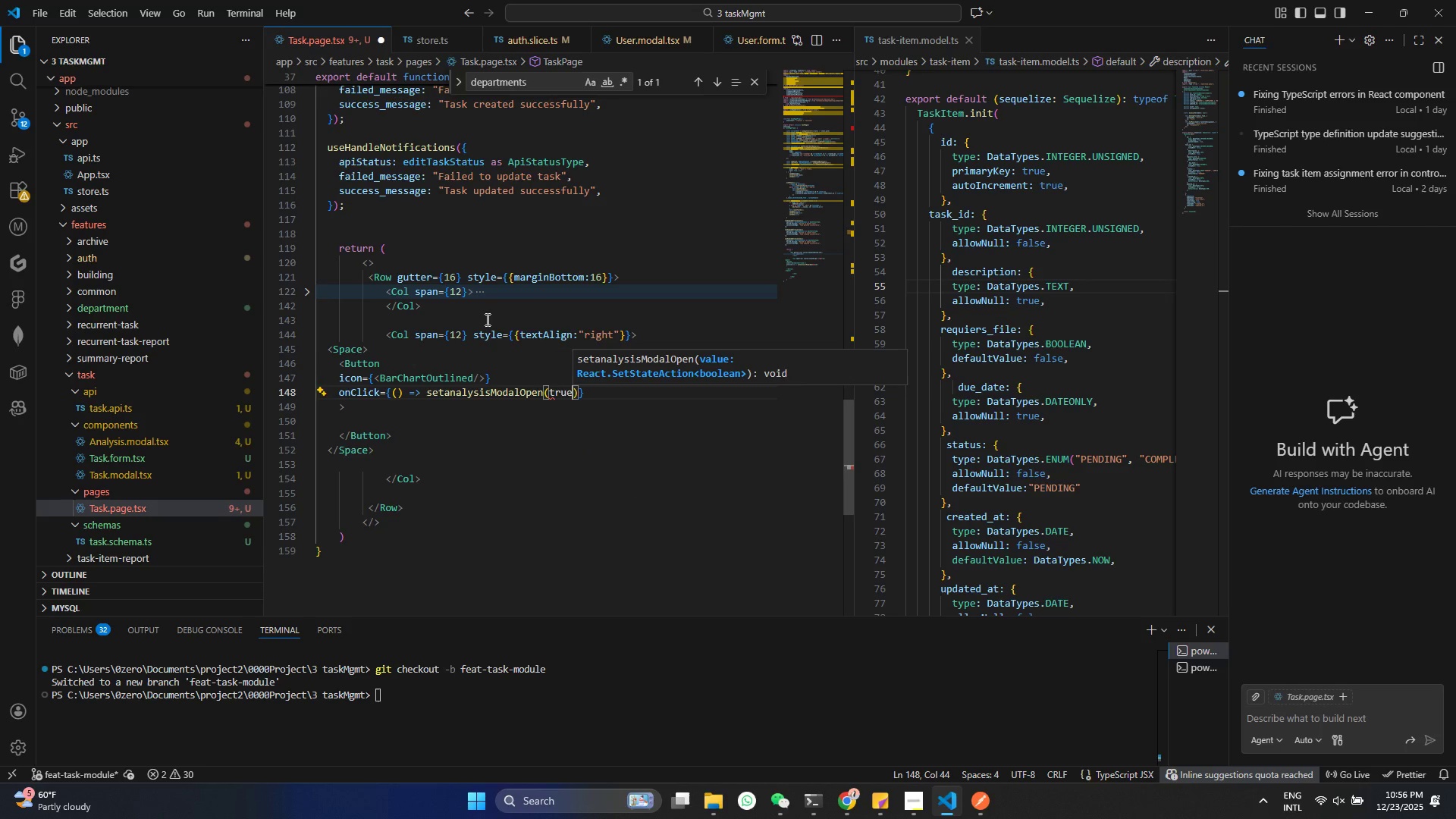 
key(Control+ControlLeft)
 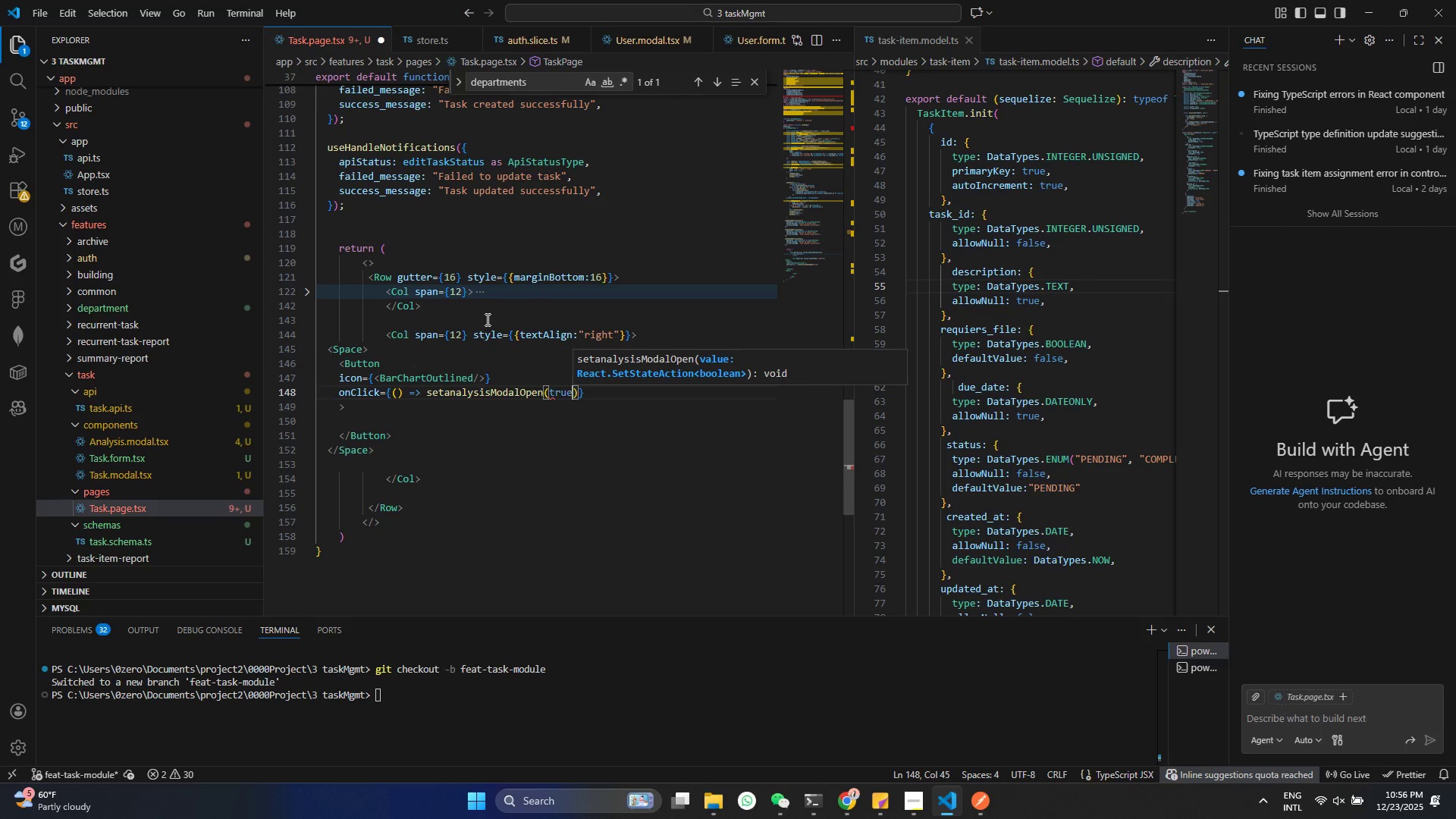 
key(Control+S)
 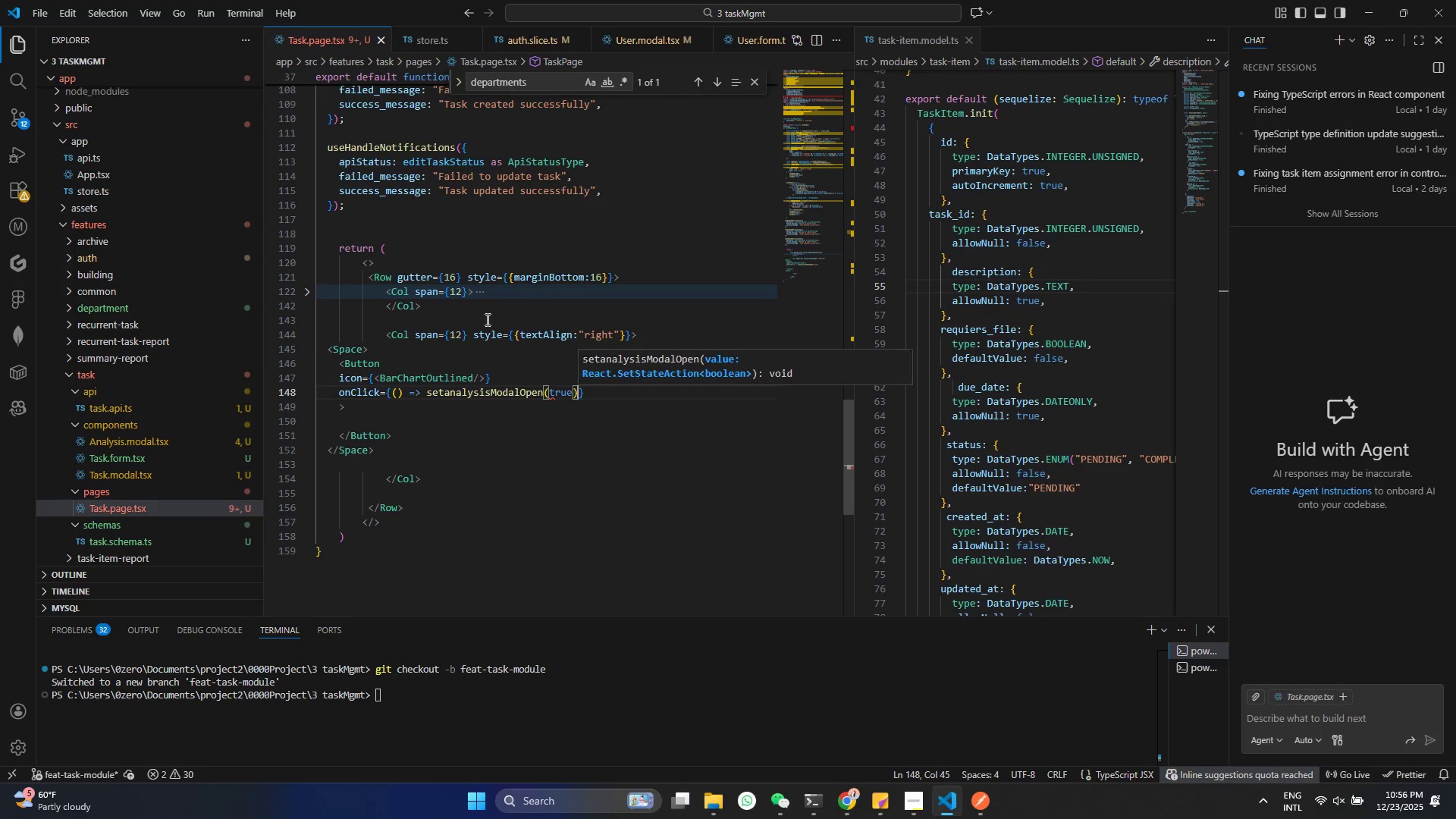 
key(Control+ArrowRight)
 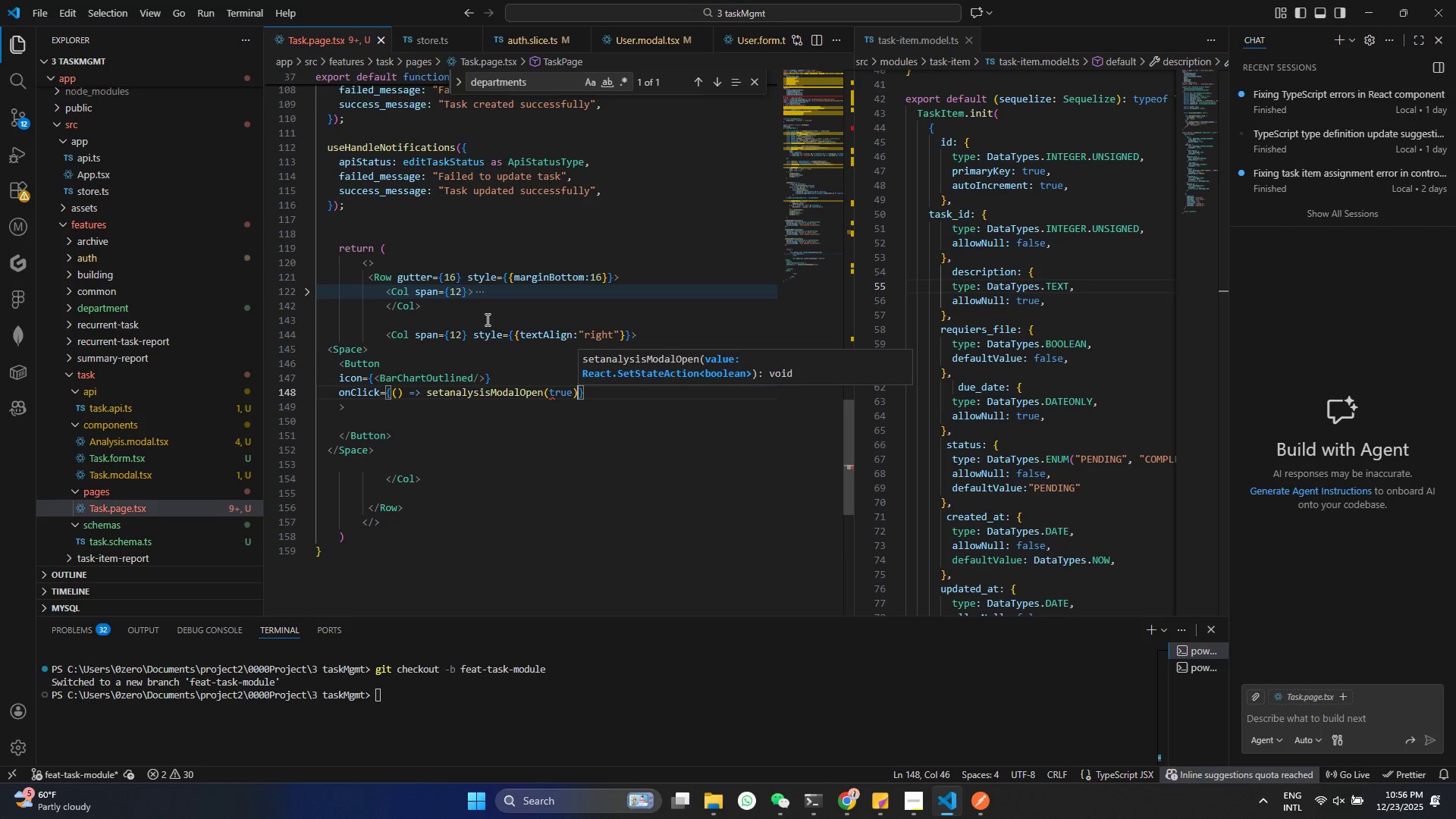 
key(ArrowRight)
 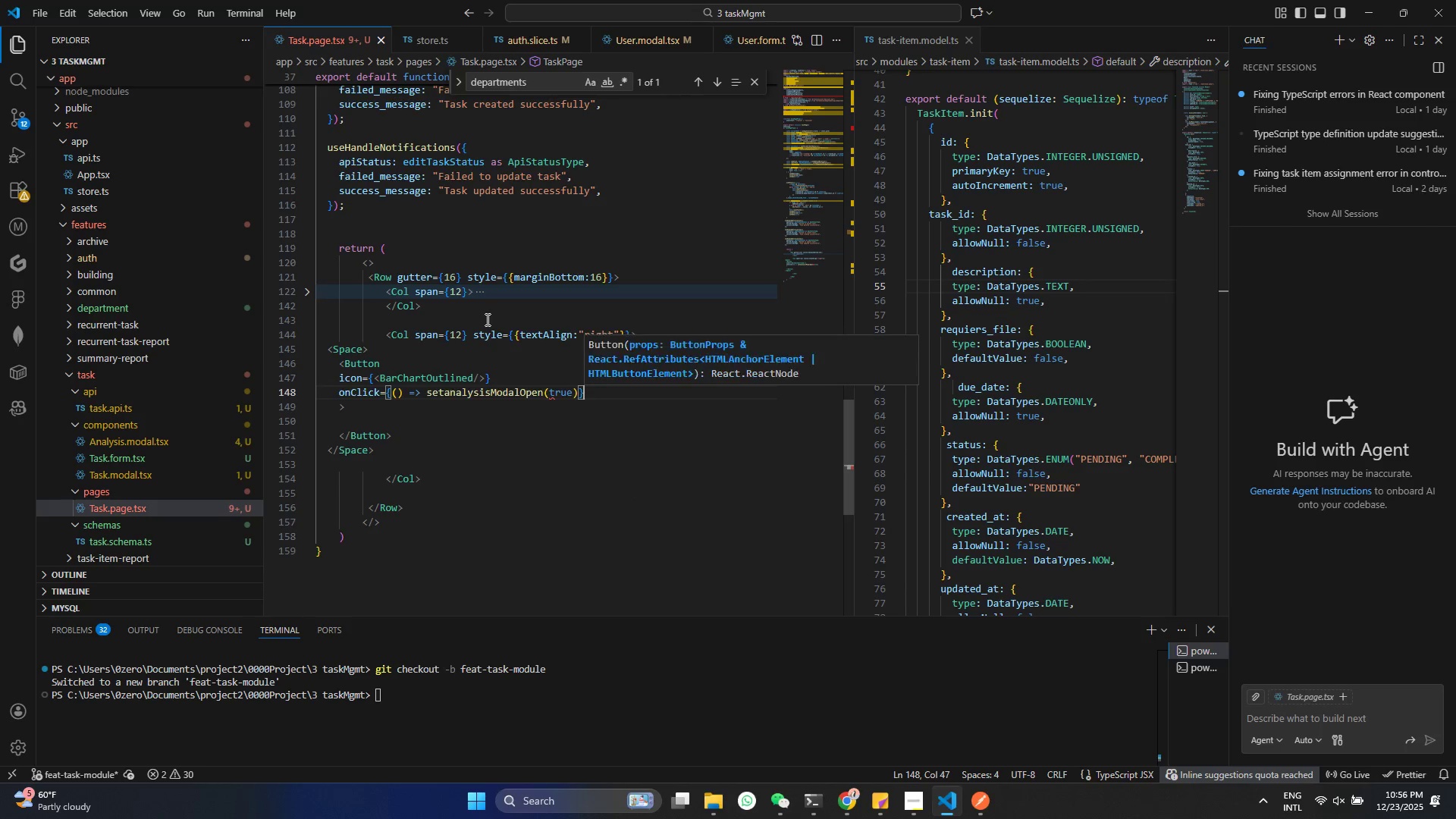 
key(Enter)
 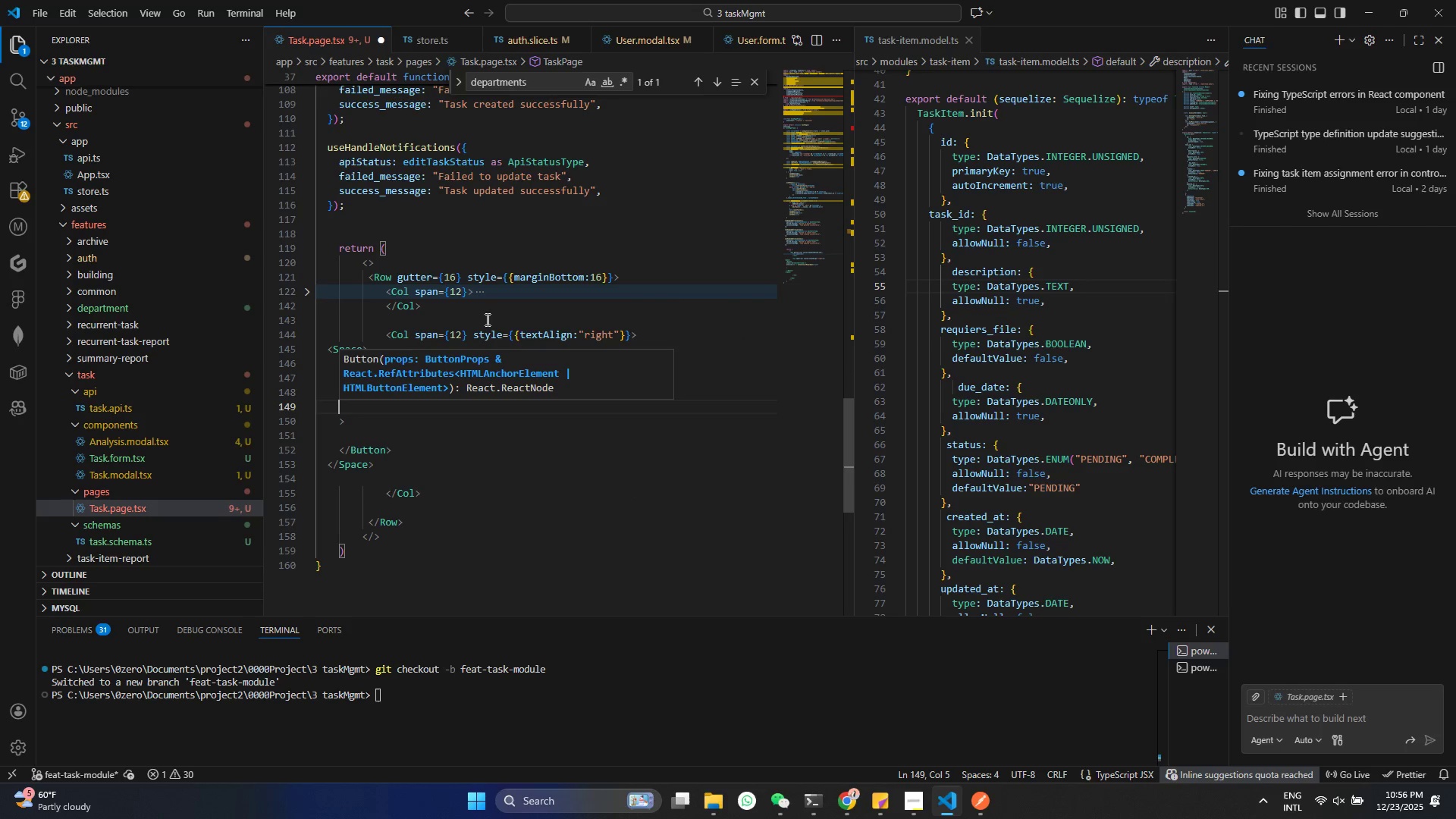 
key(ArrowDown)
 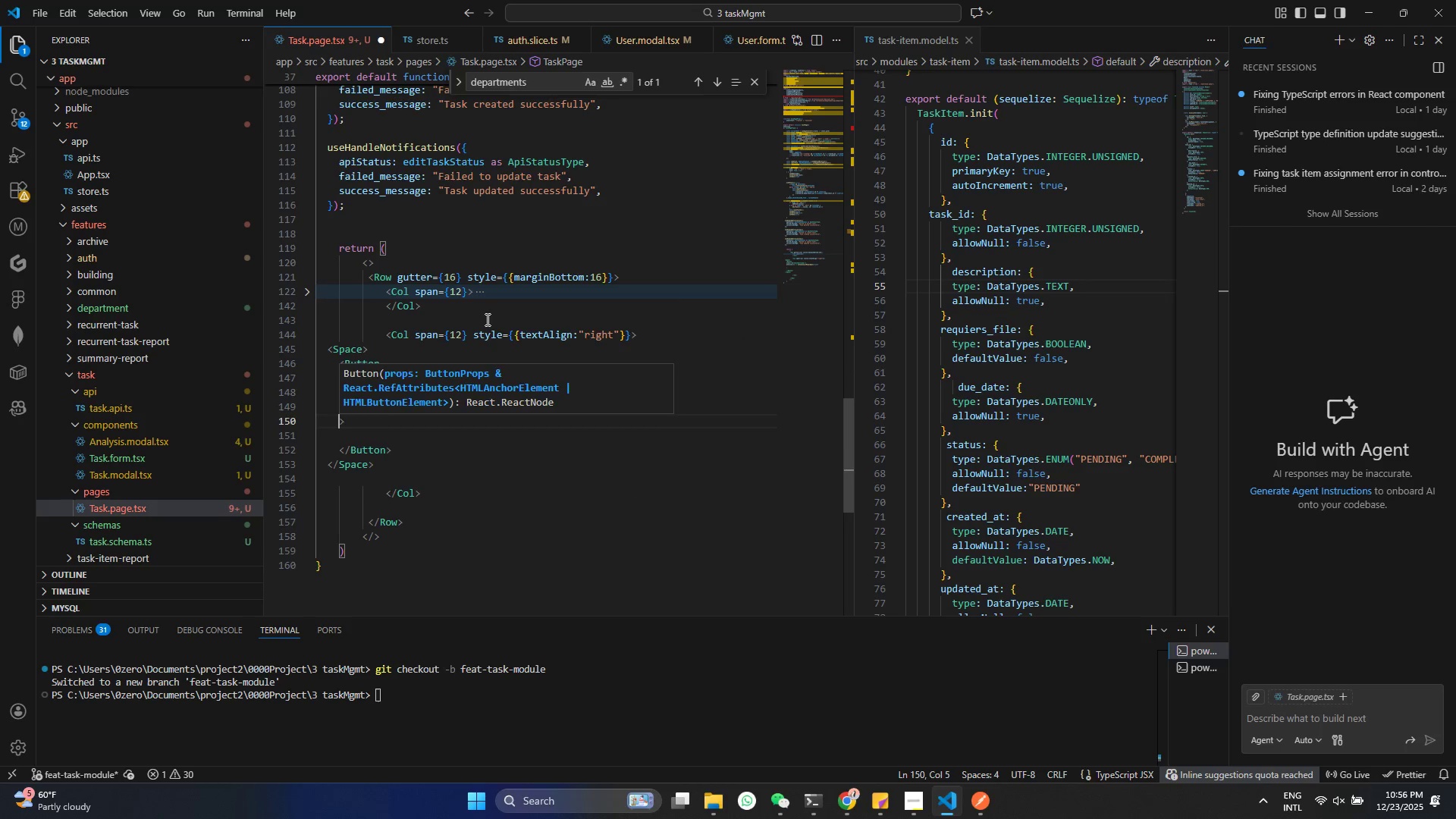 
key(ArrowDown)
 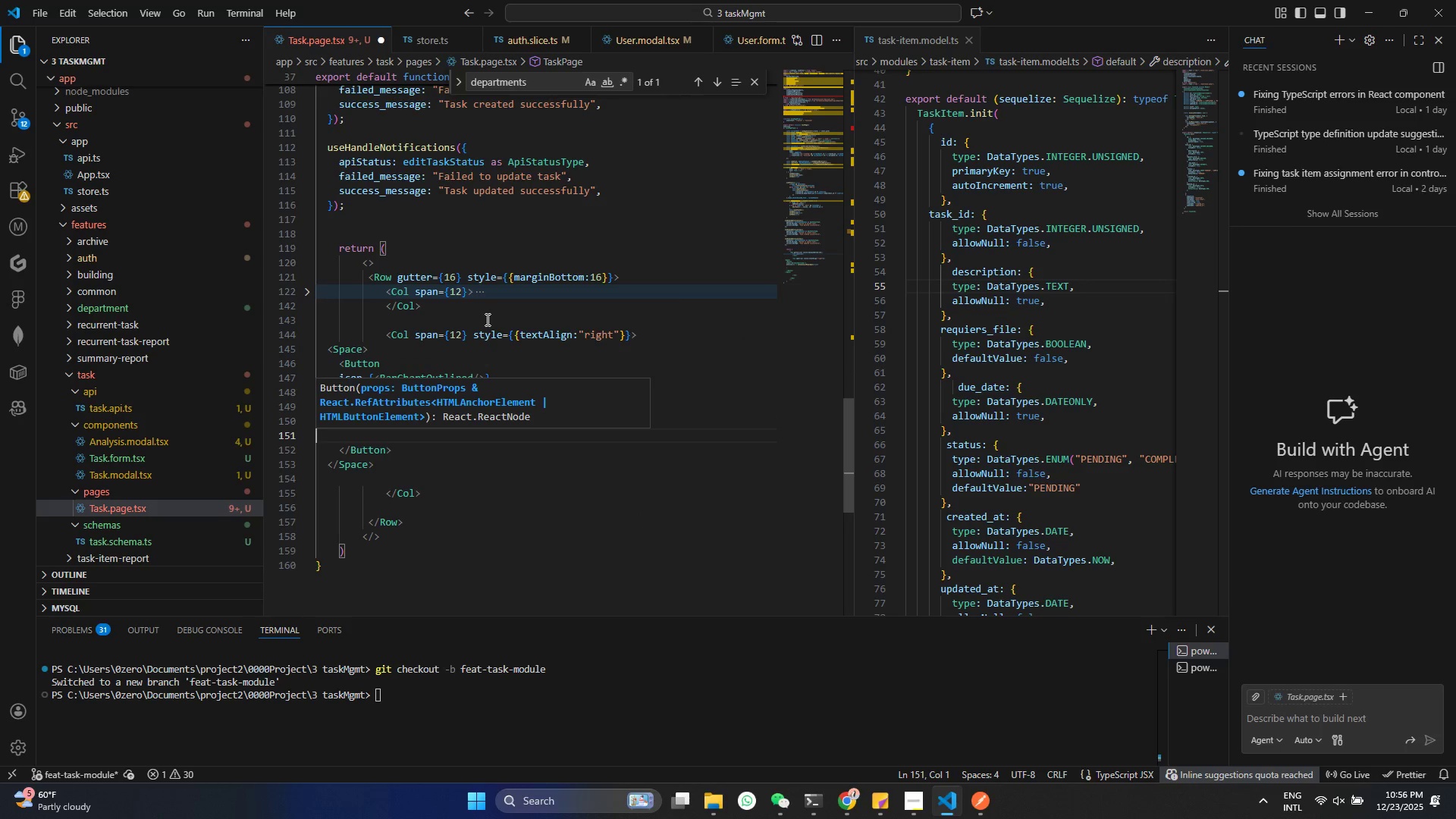 
type(Analysis)
 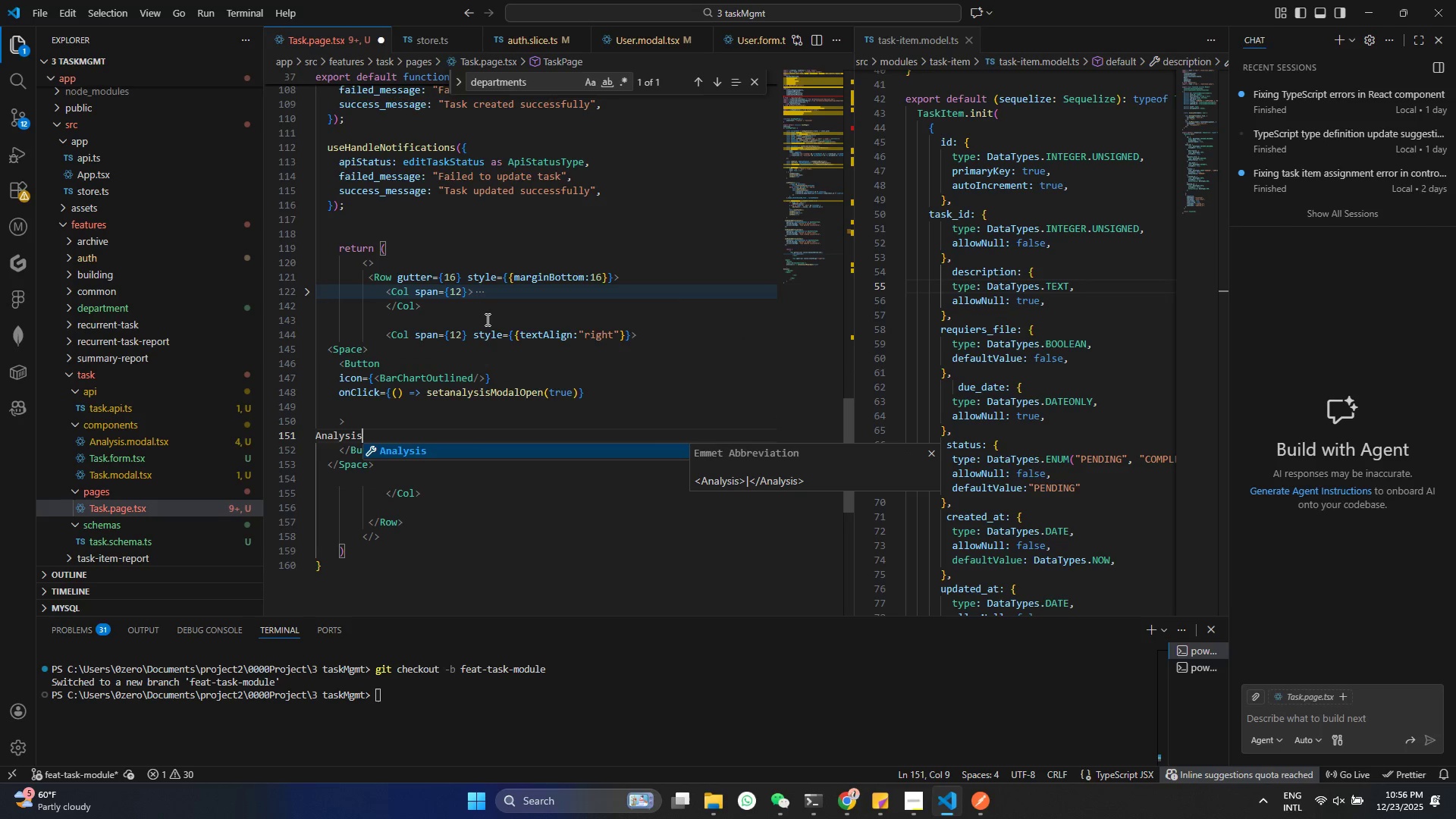 
key(Control+ControlLeft)
 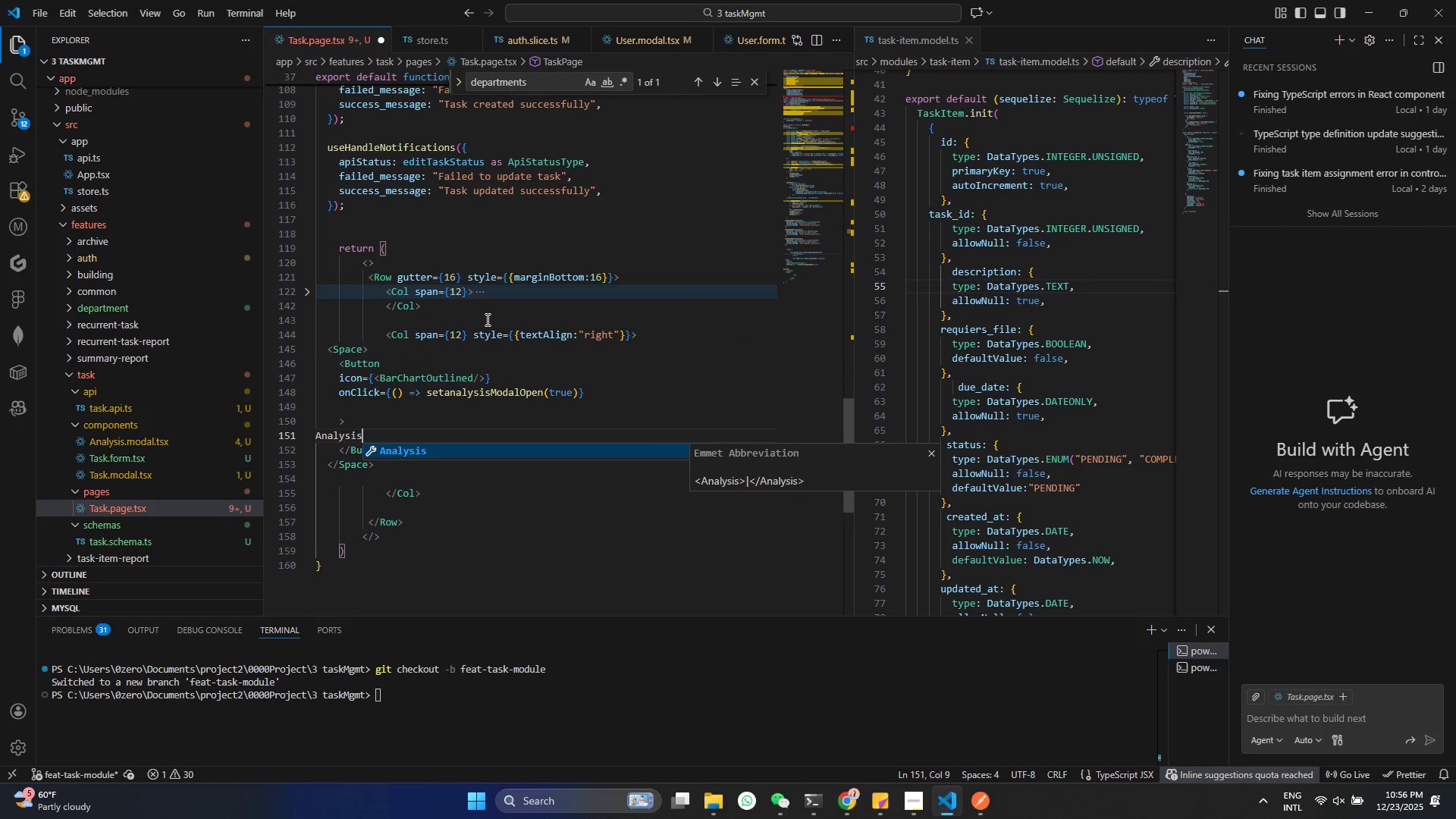 
key(Control+S)
 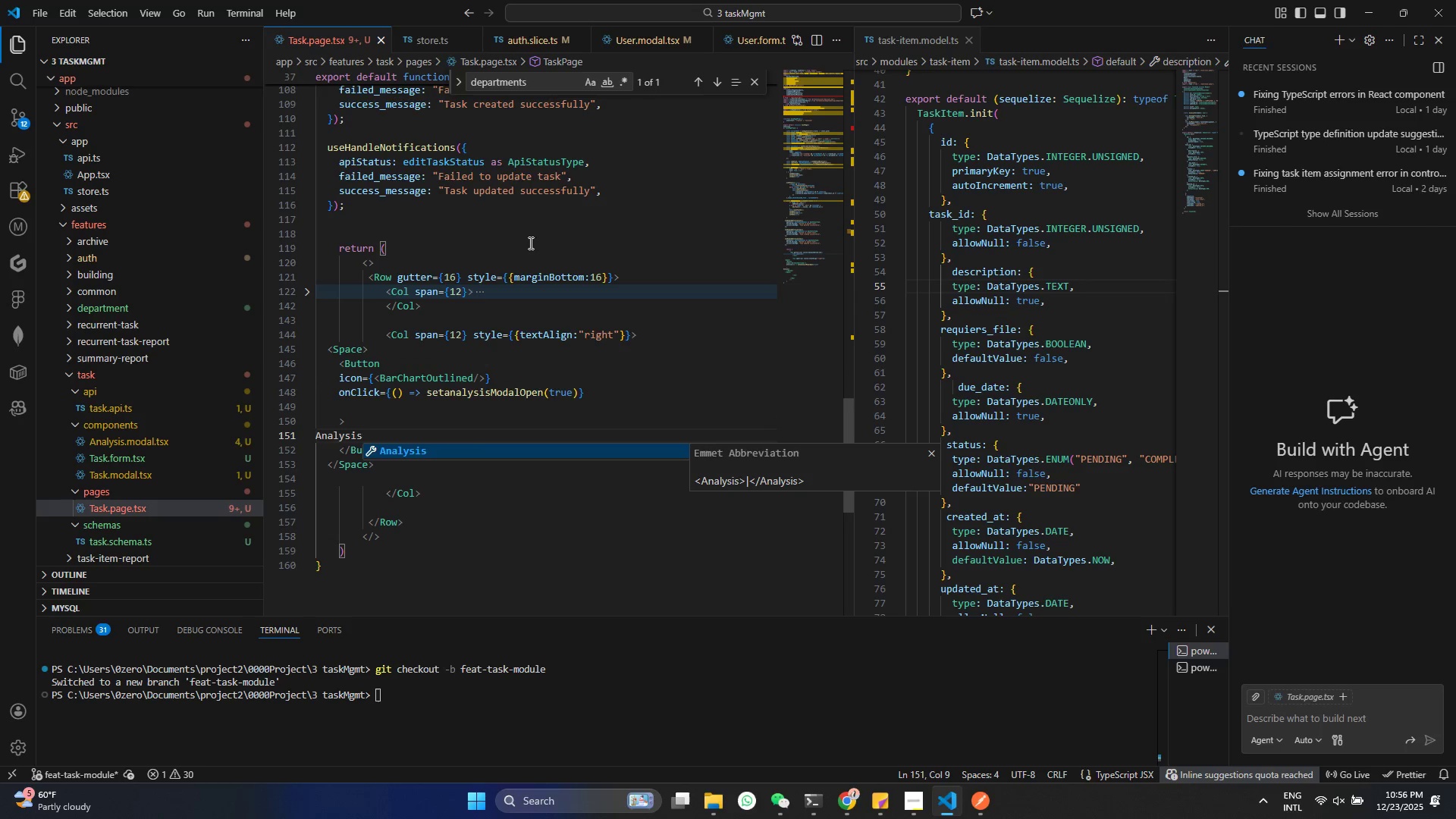 
left_click([520, 371])
 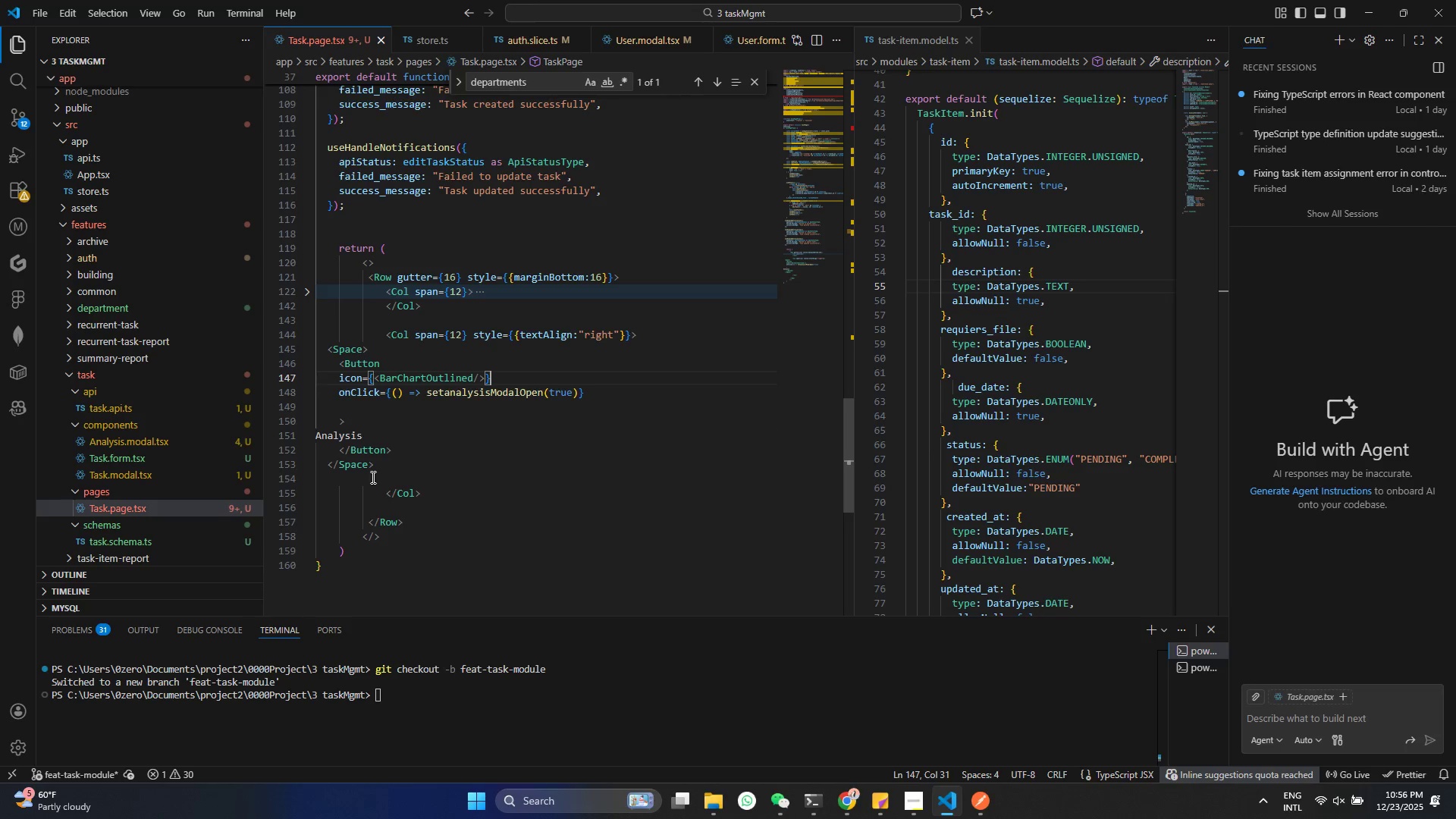 
key(Control+ControlLeft)
 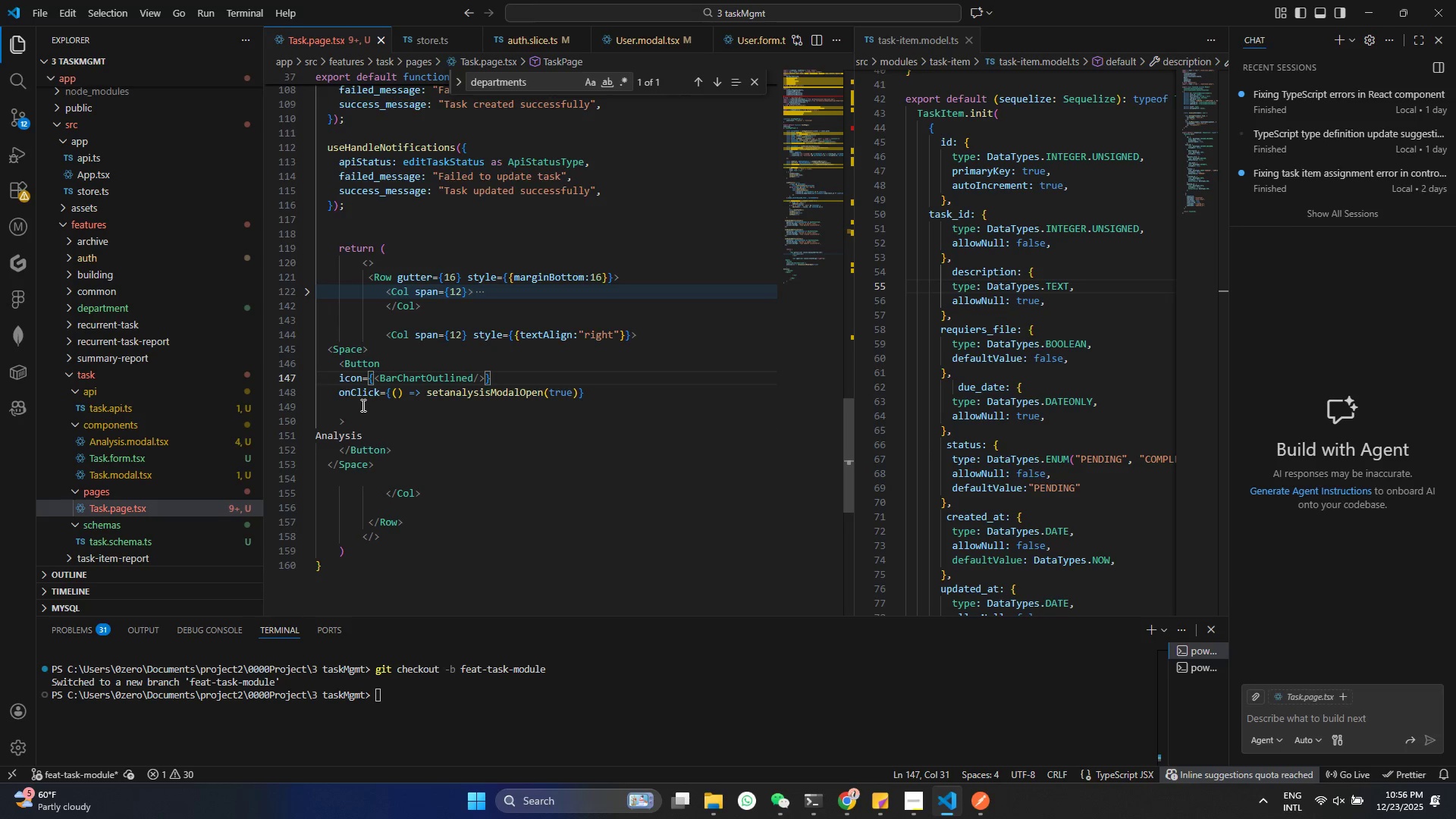 
key(Control+A)
 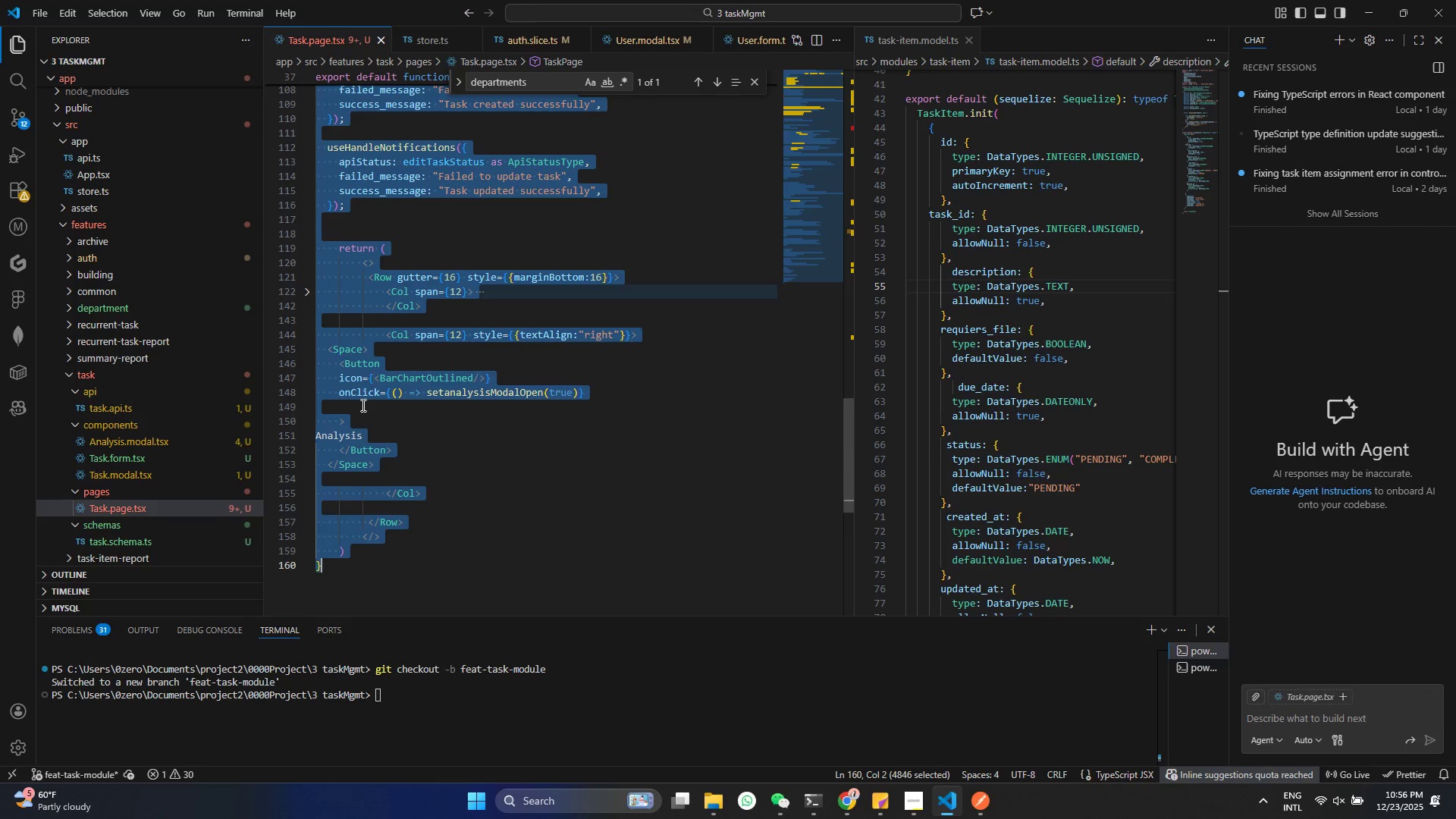 
right_click([362, 405])
 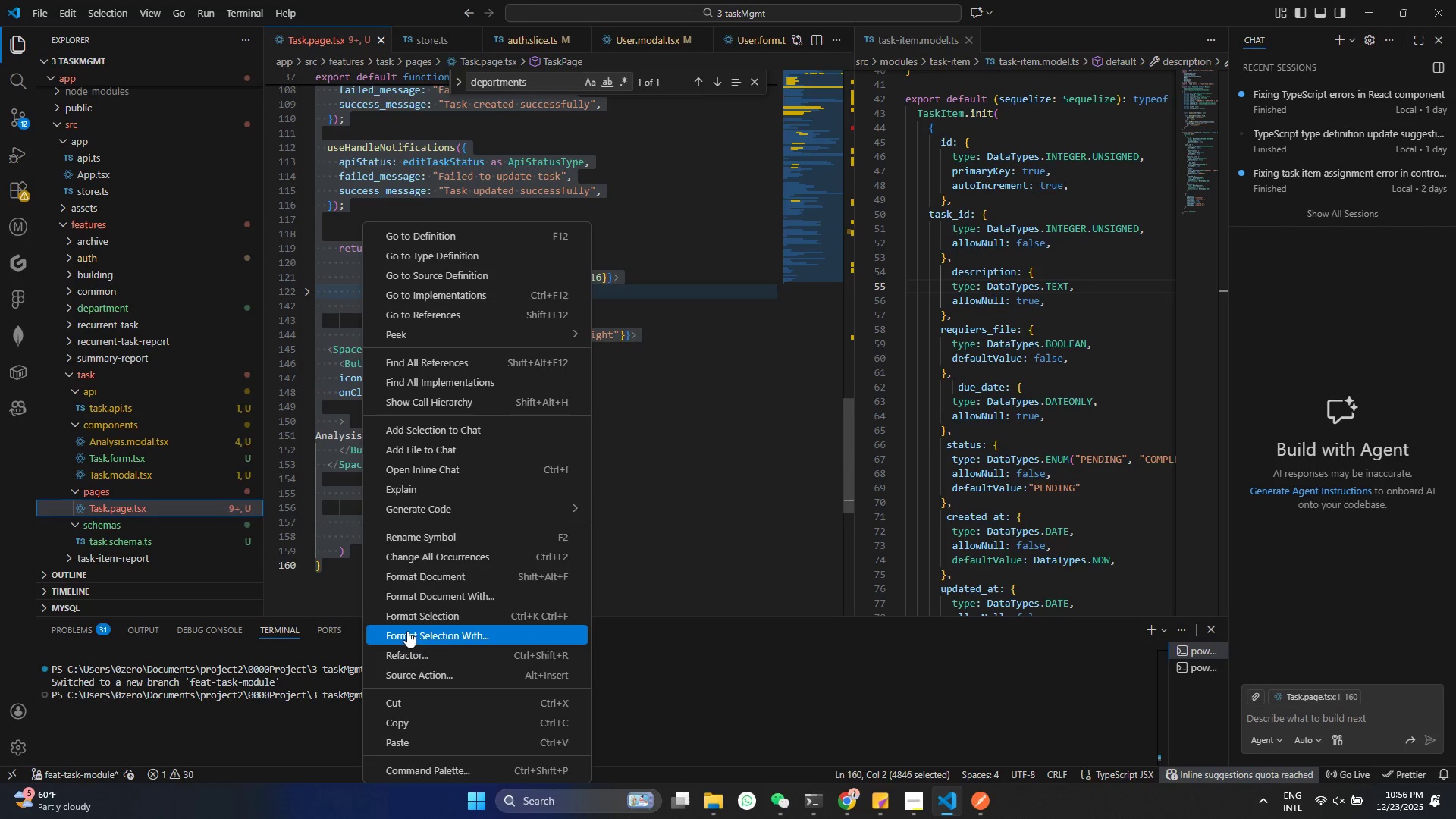 
left_click([406, 623])
 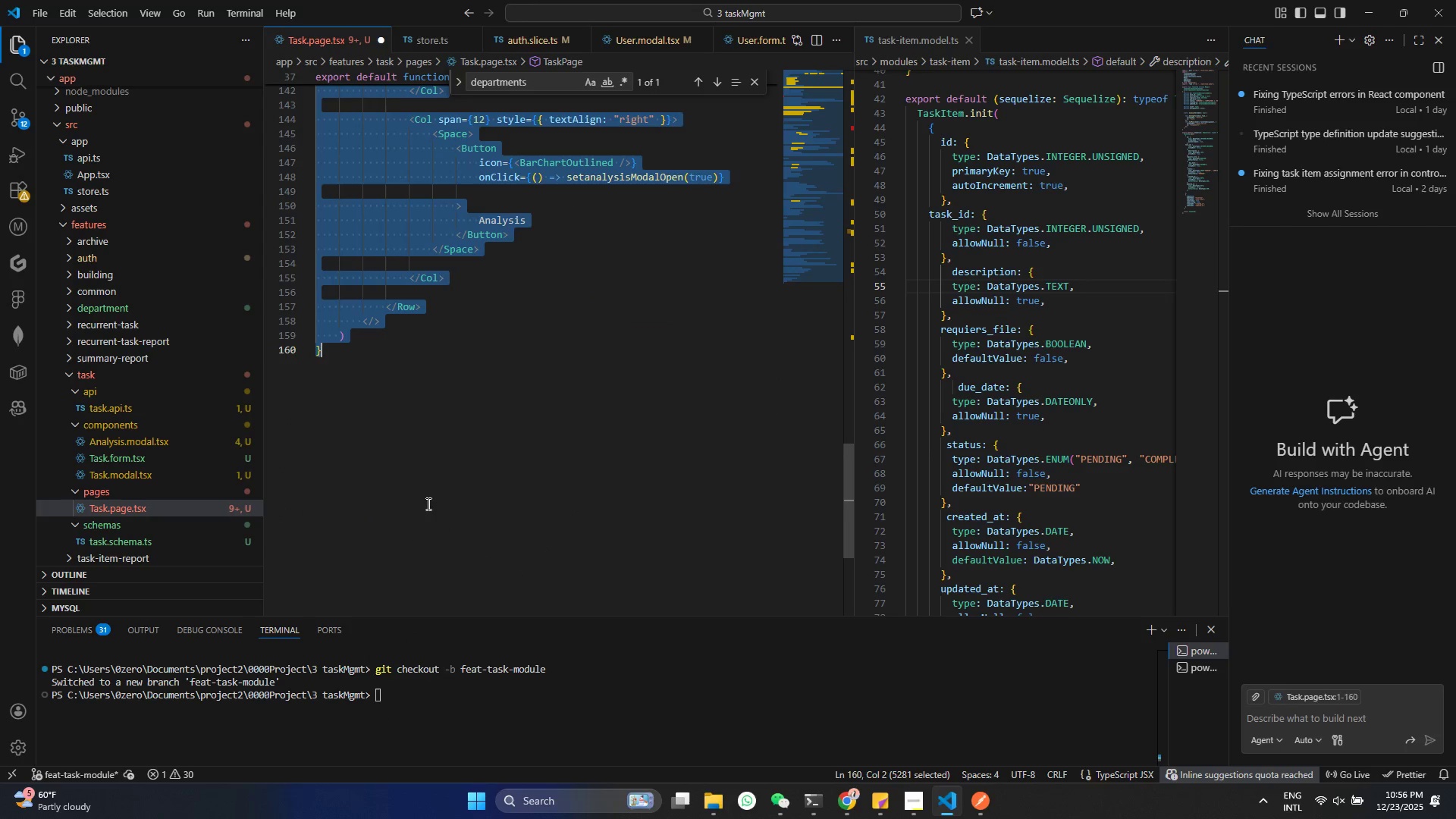 
left_click([427, 425])
 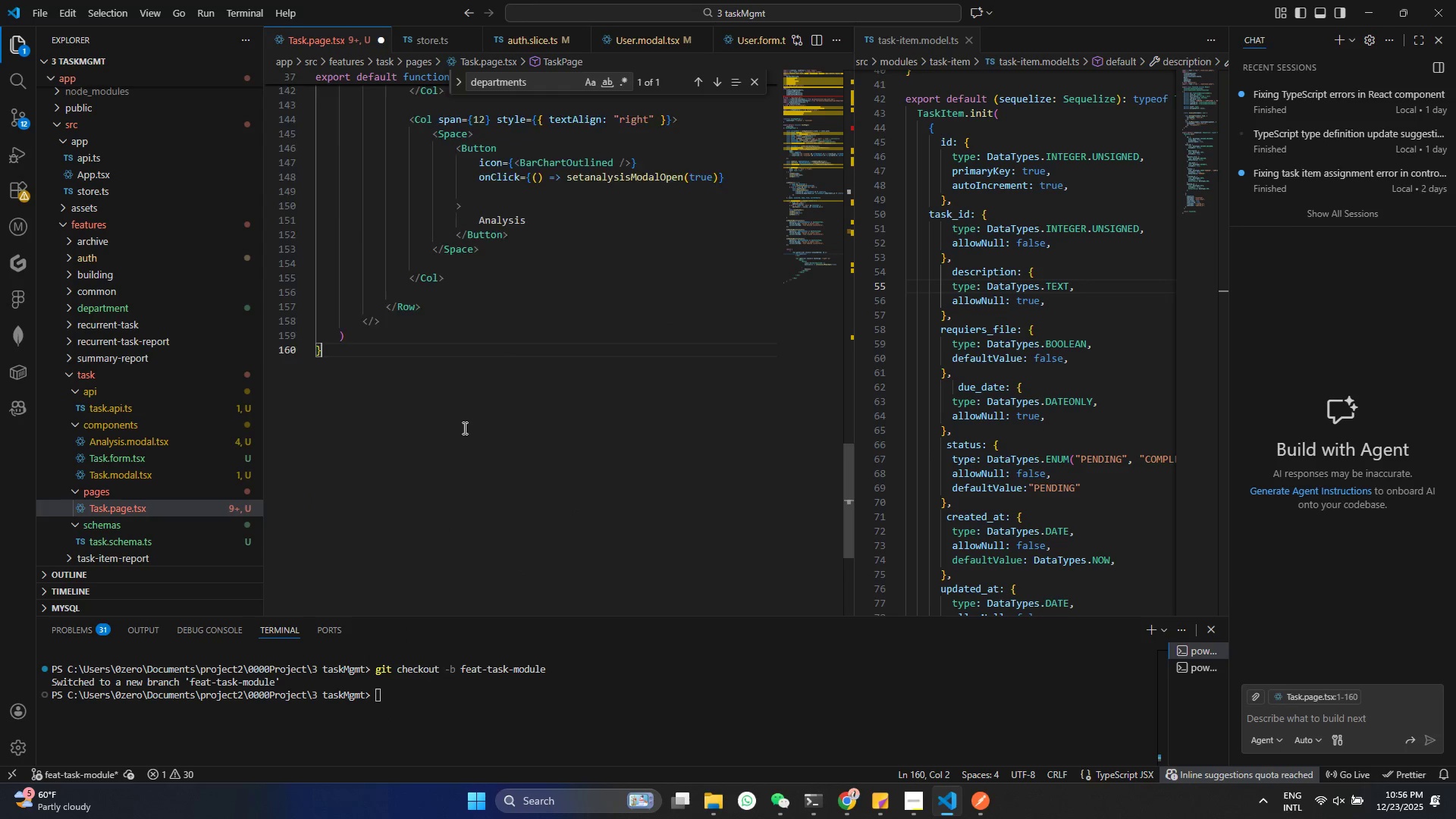 
scroll: coordinate [463, 428], scroll_direction: up, amount: 5.0
 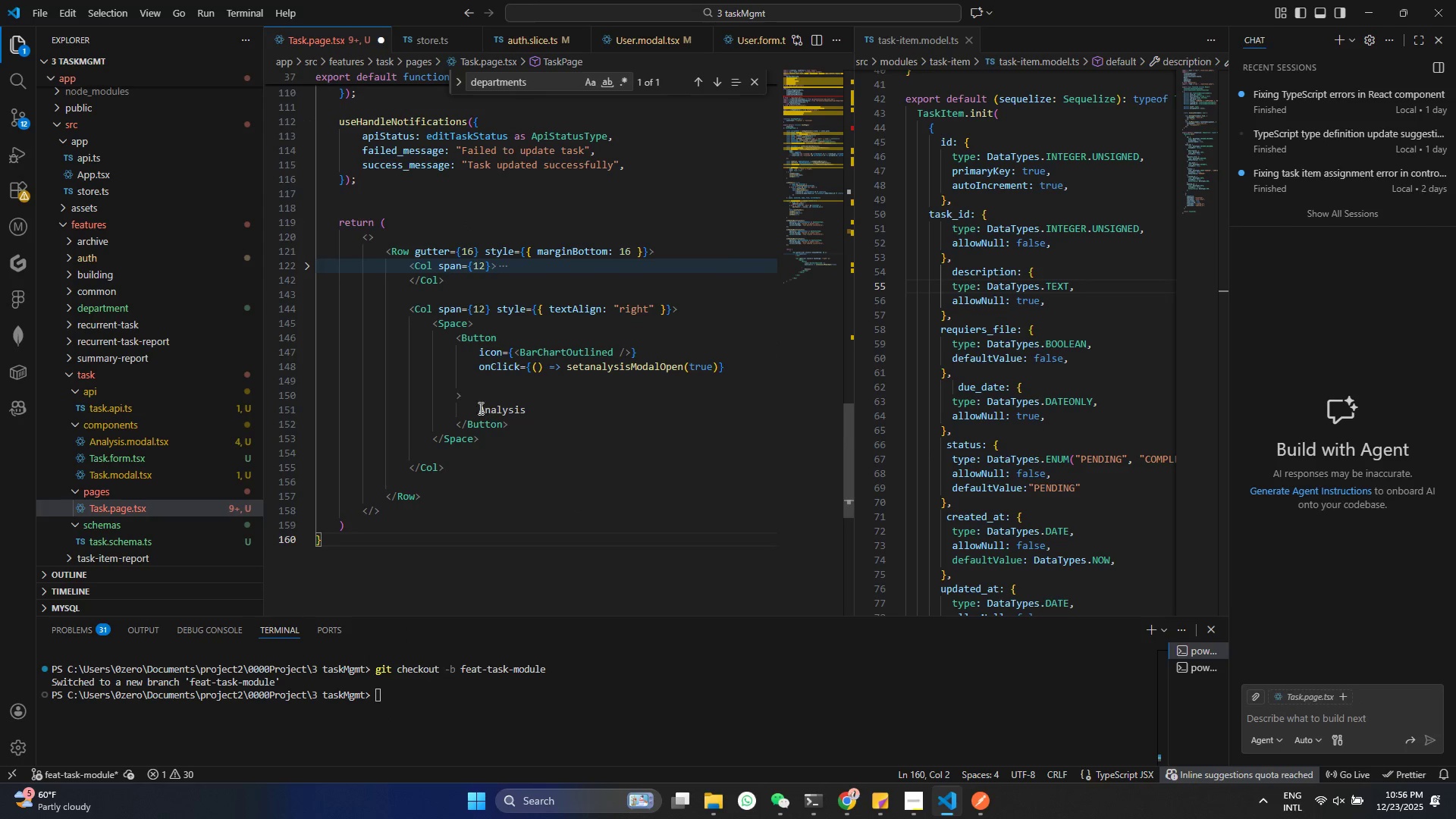 
left_click([516, 433])
 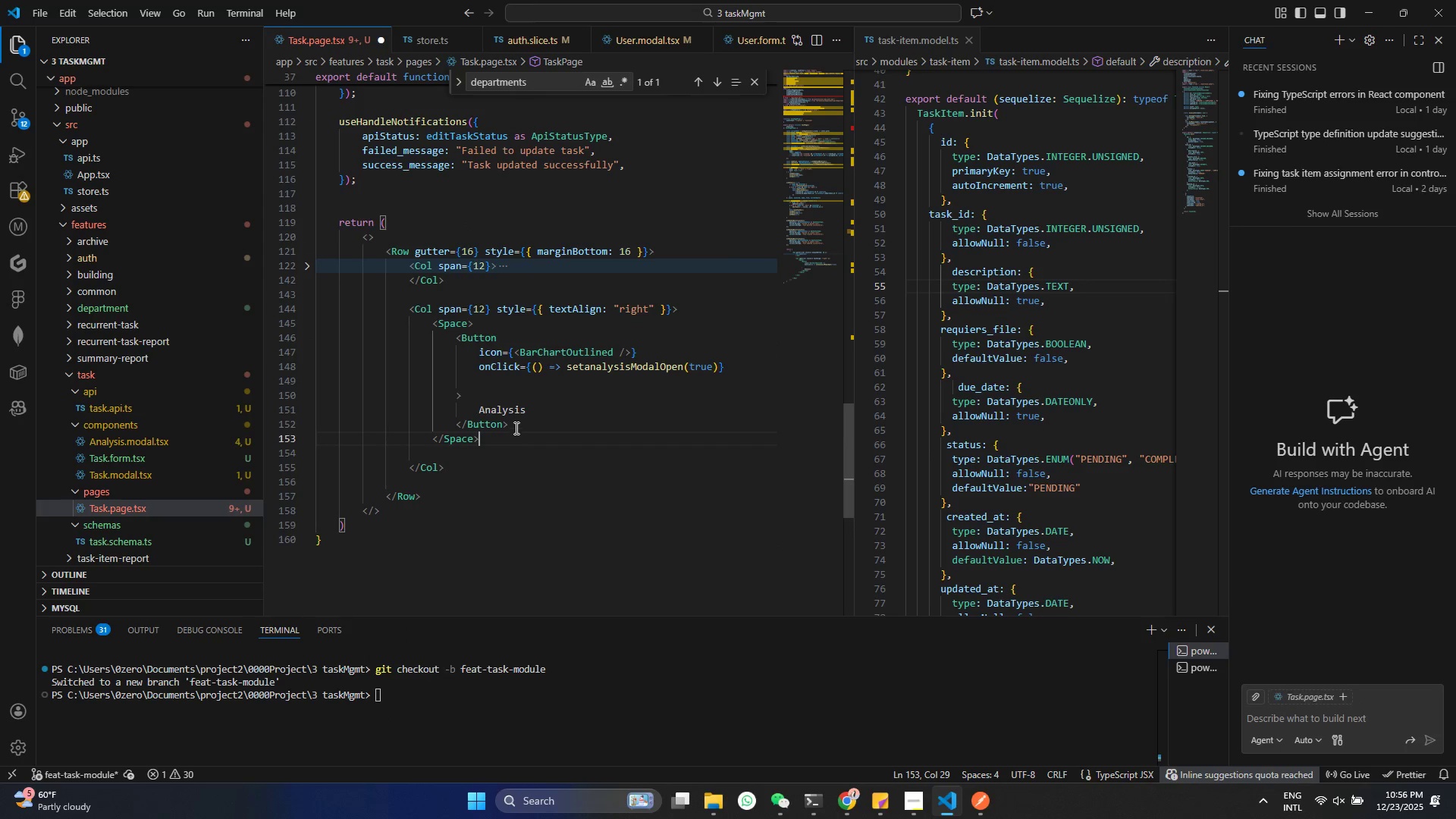 
left_click([515, 425])
 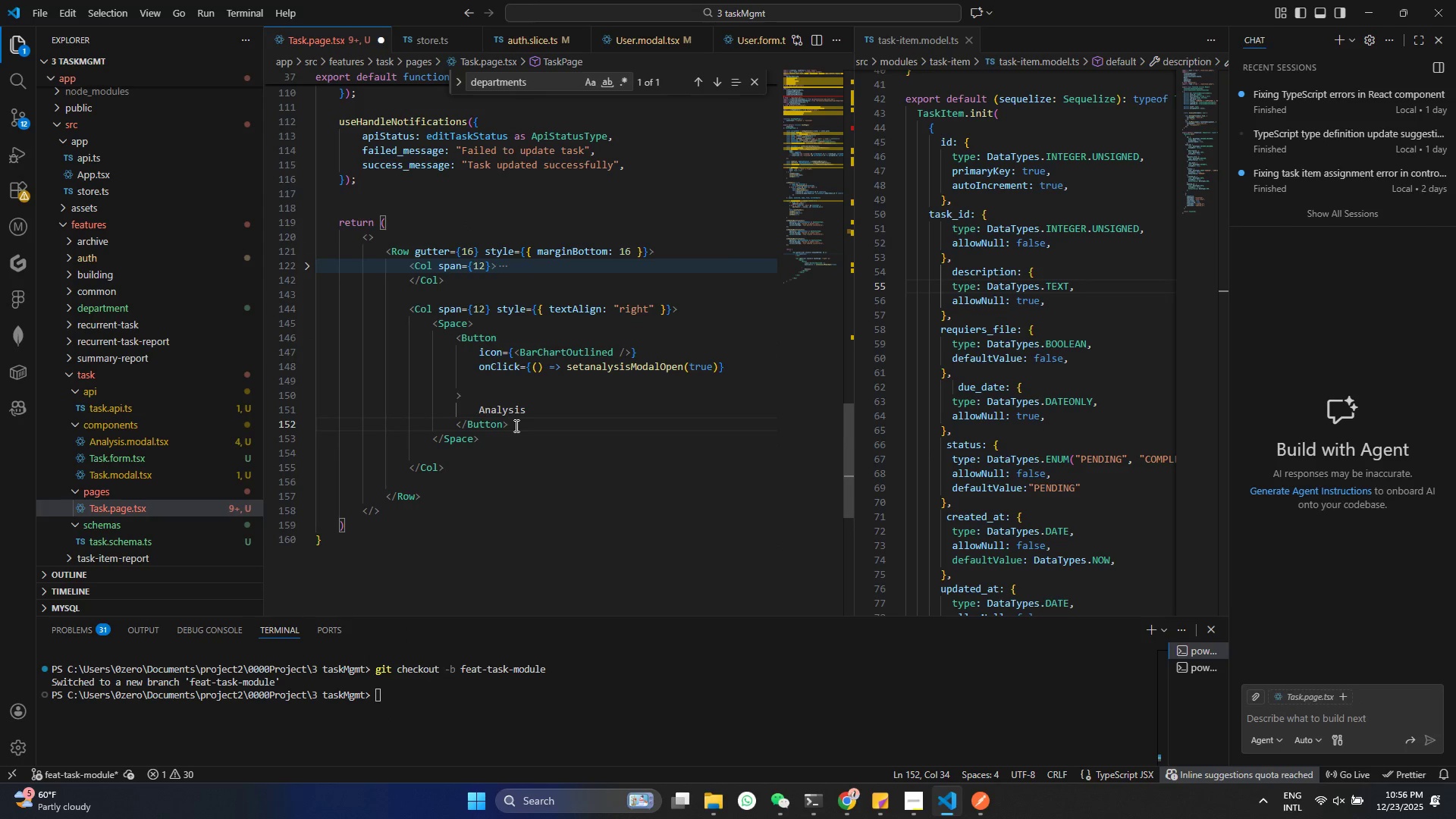 
left_click_drag(start_coordinate=[515, 425], to_coordinate=[438, 344])
 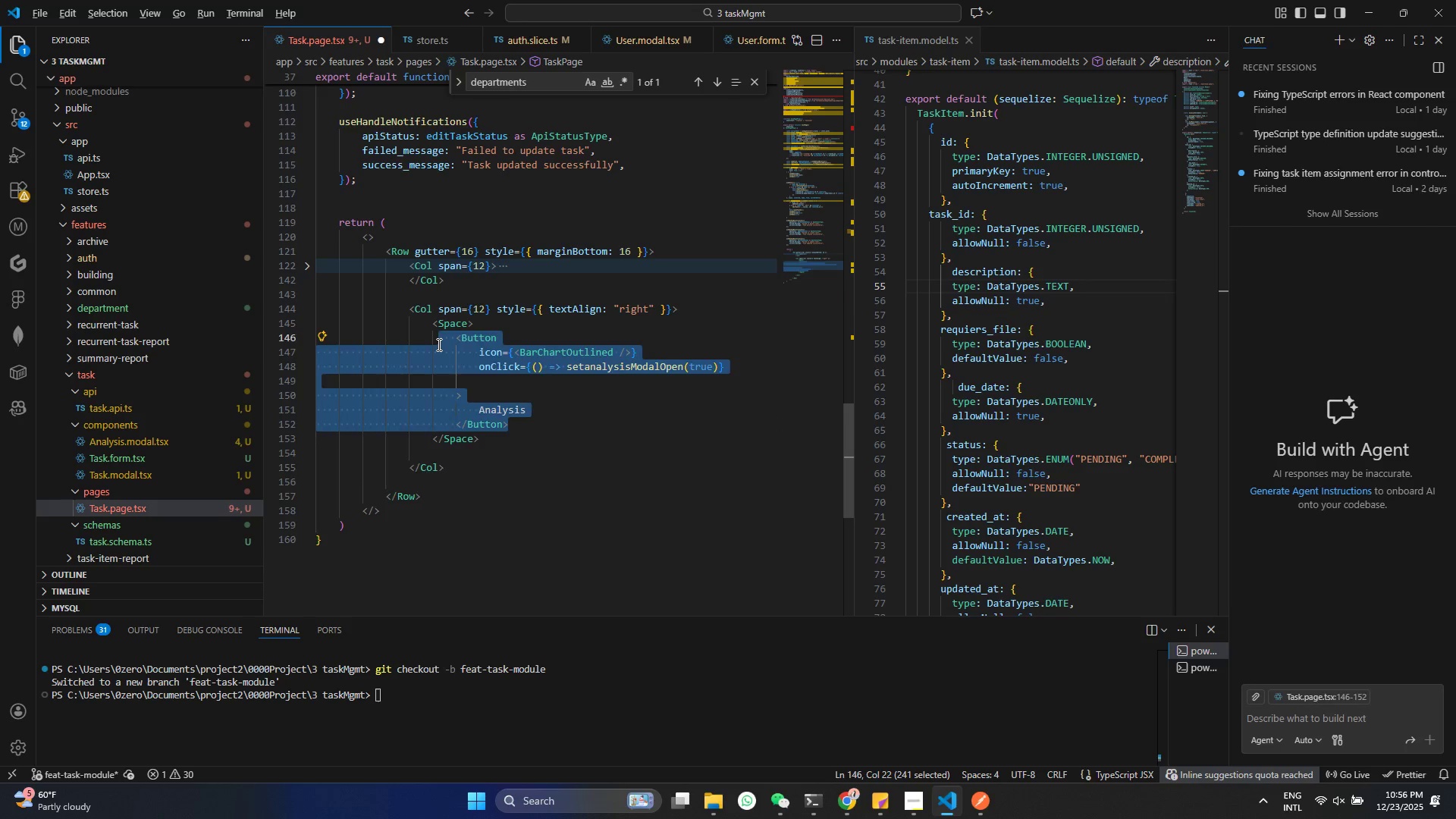 
key(Alt+Shift+ArrowDown)
 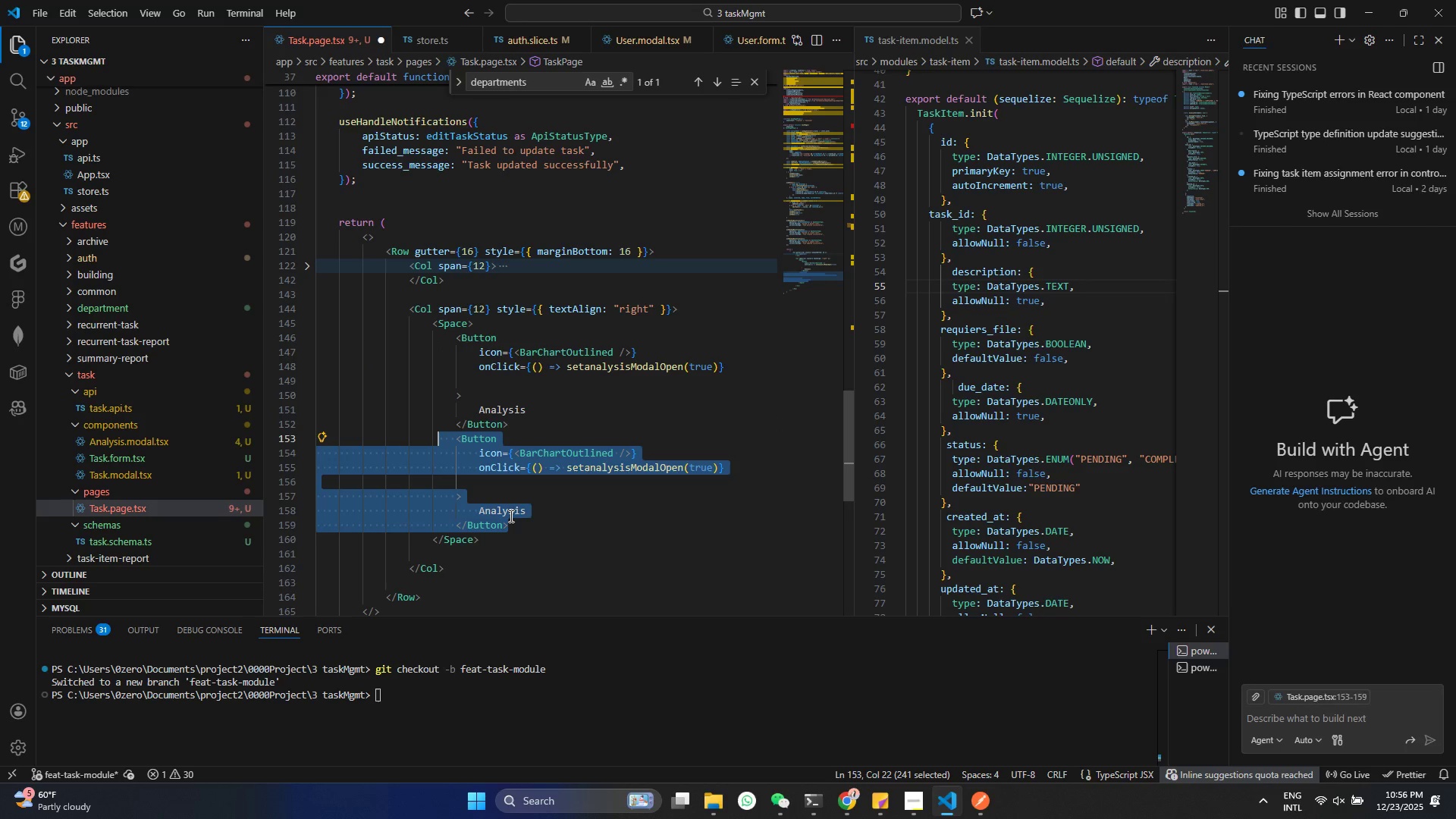 
double_click([510, 516])
 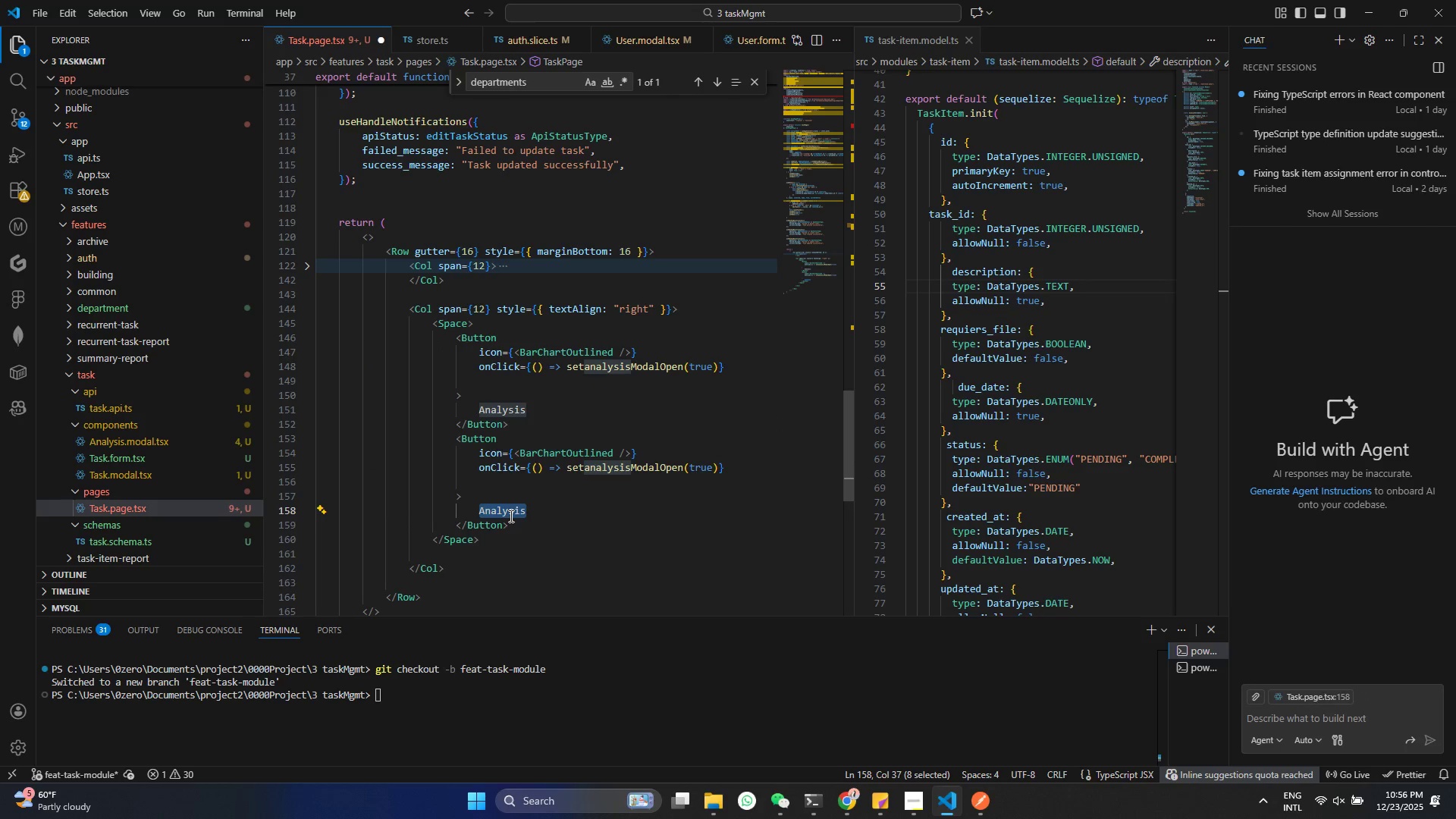 
type(+ New Task)
 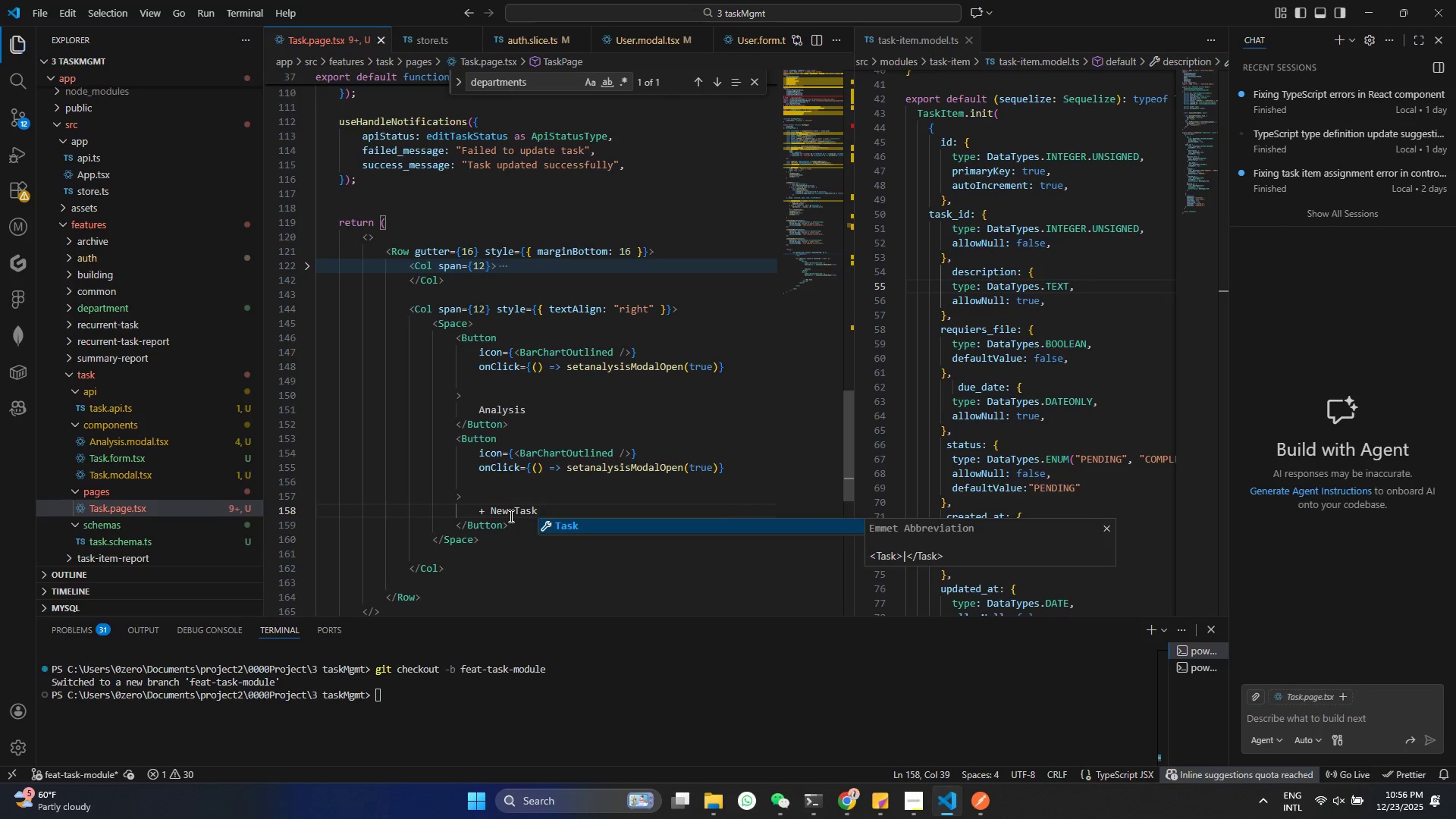 
 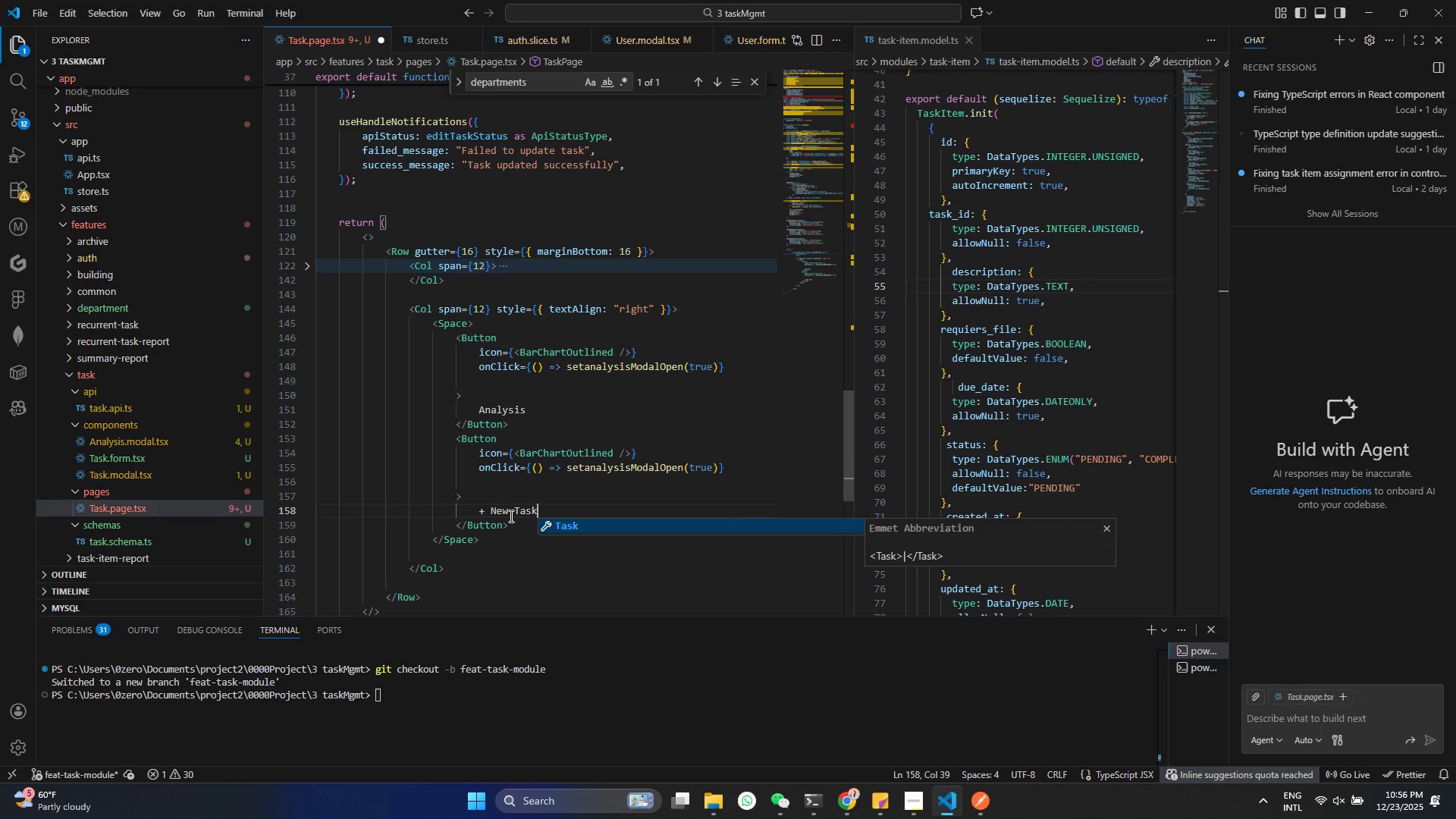 
key(Control+ControlLeft)
 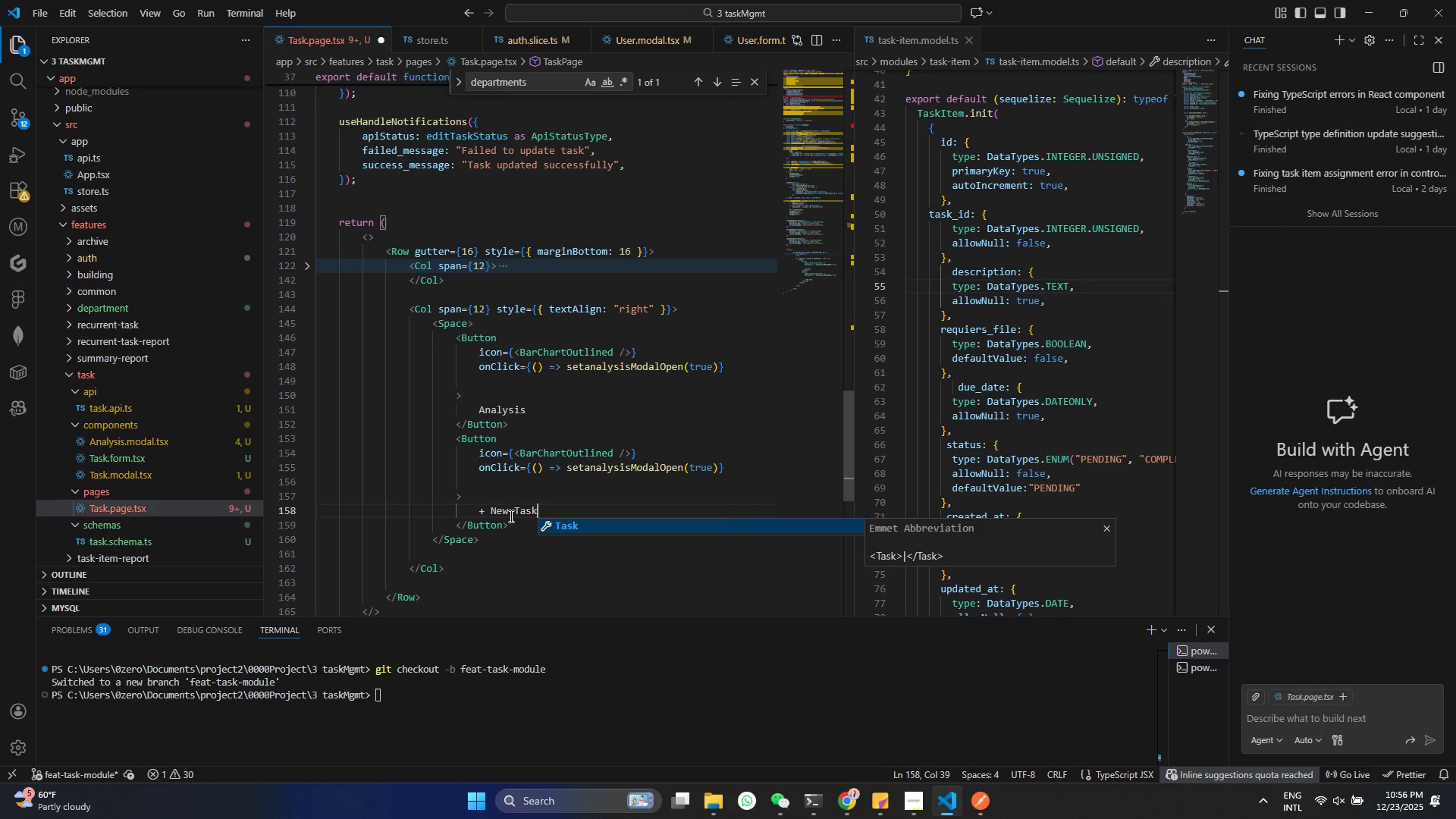 
key(Control+S)
 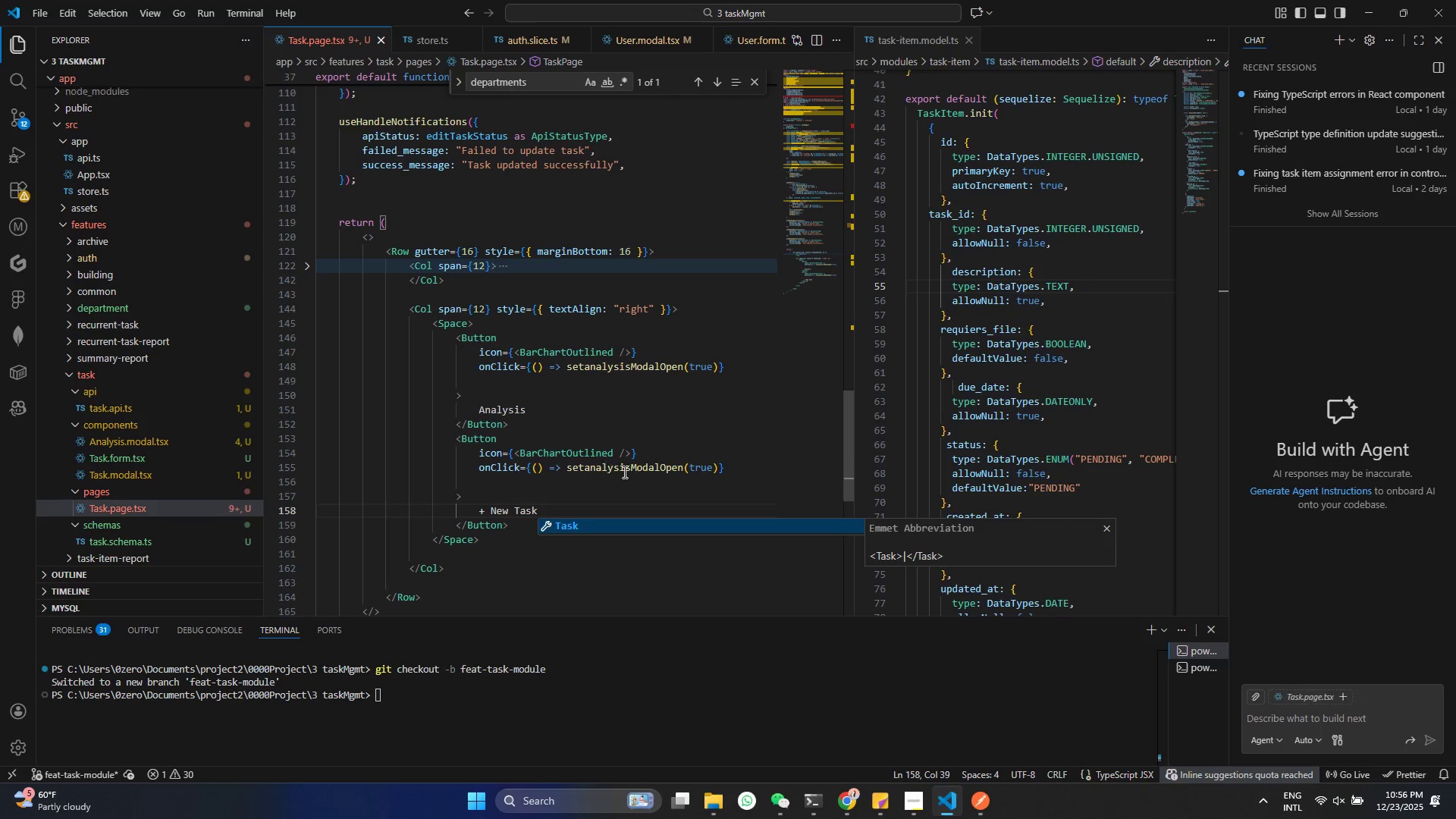 
double_click([632, 472])
 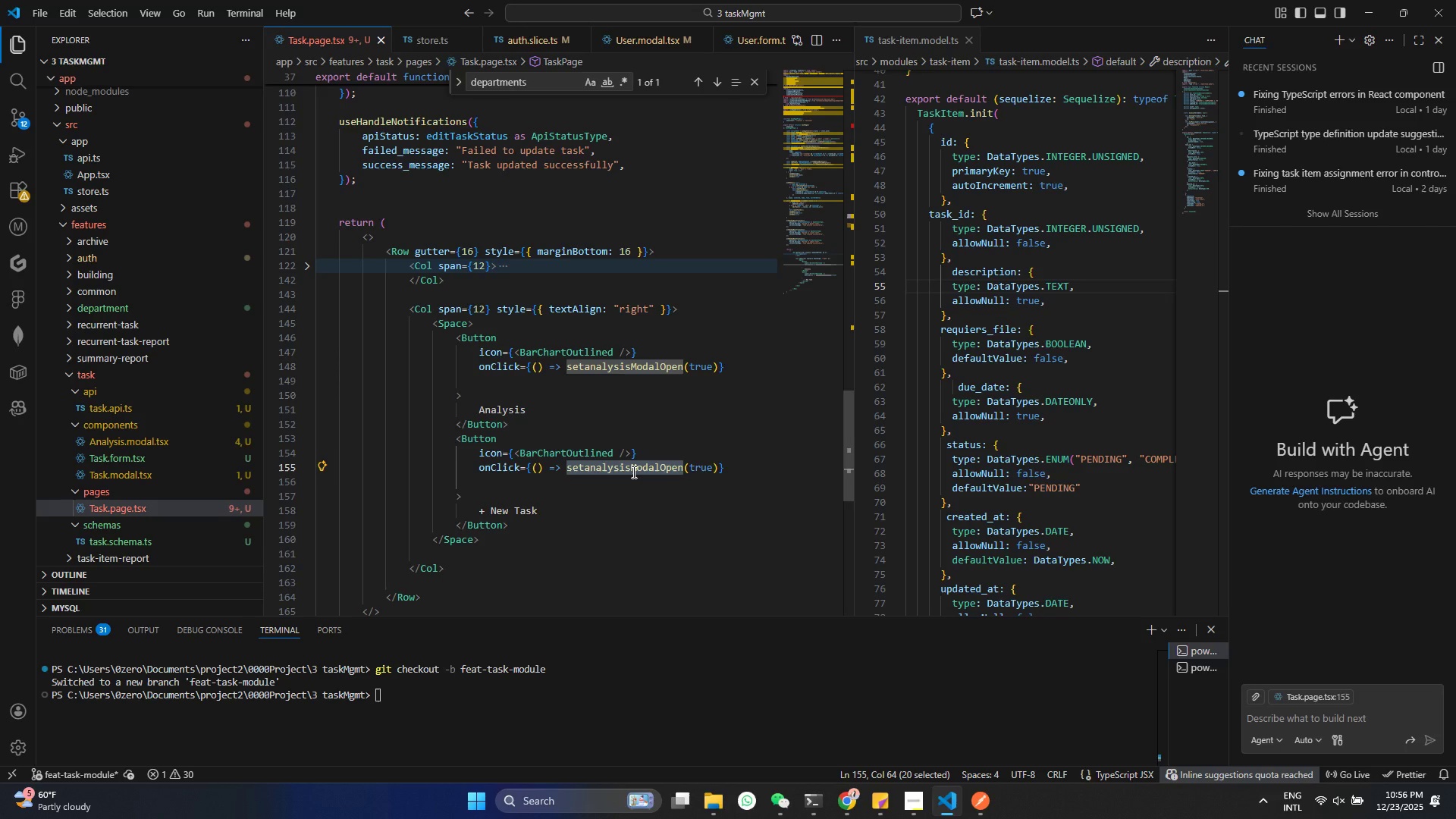 
type(ope)
 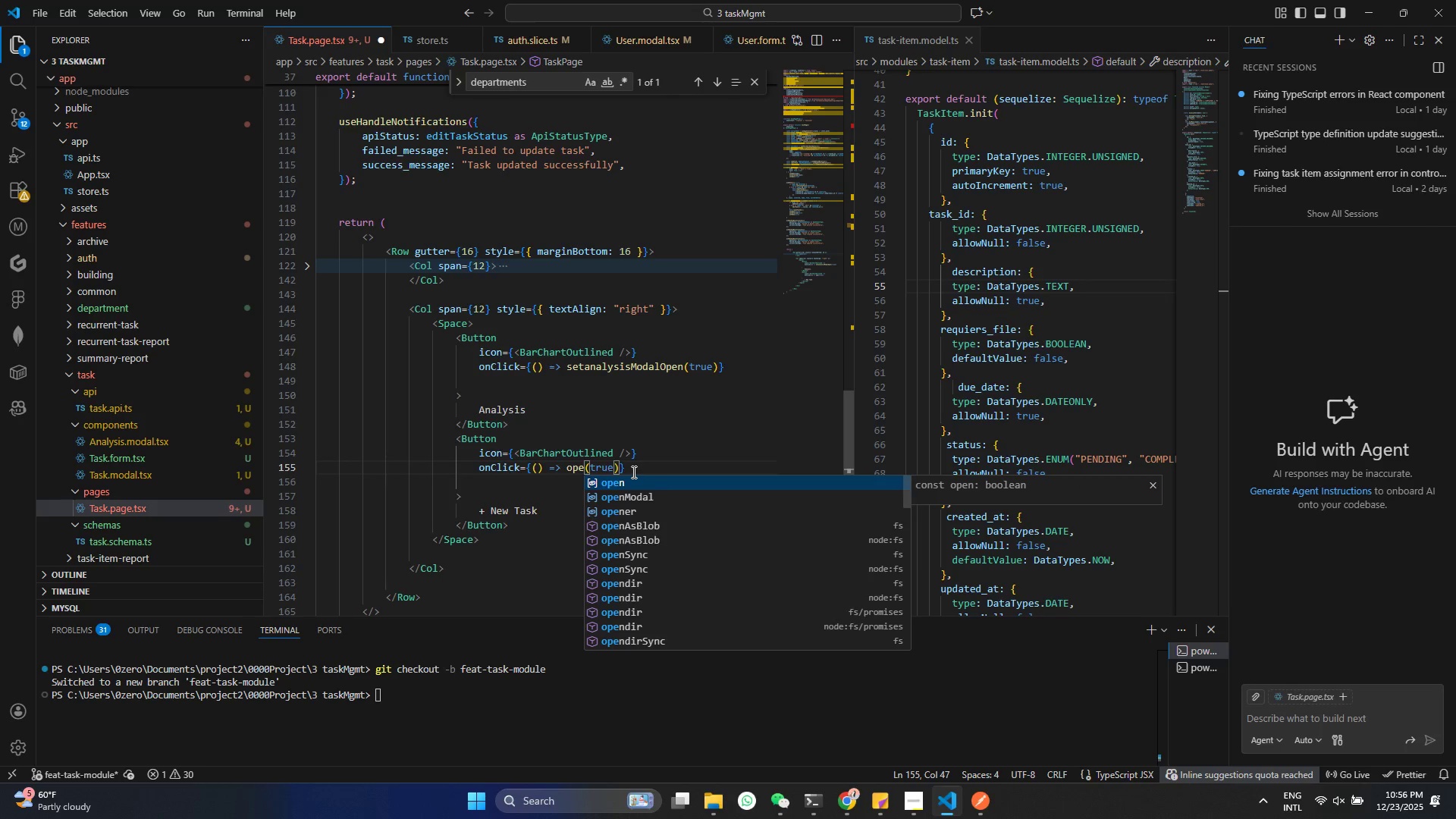 
key(ArrowDown)
 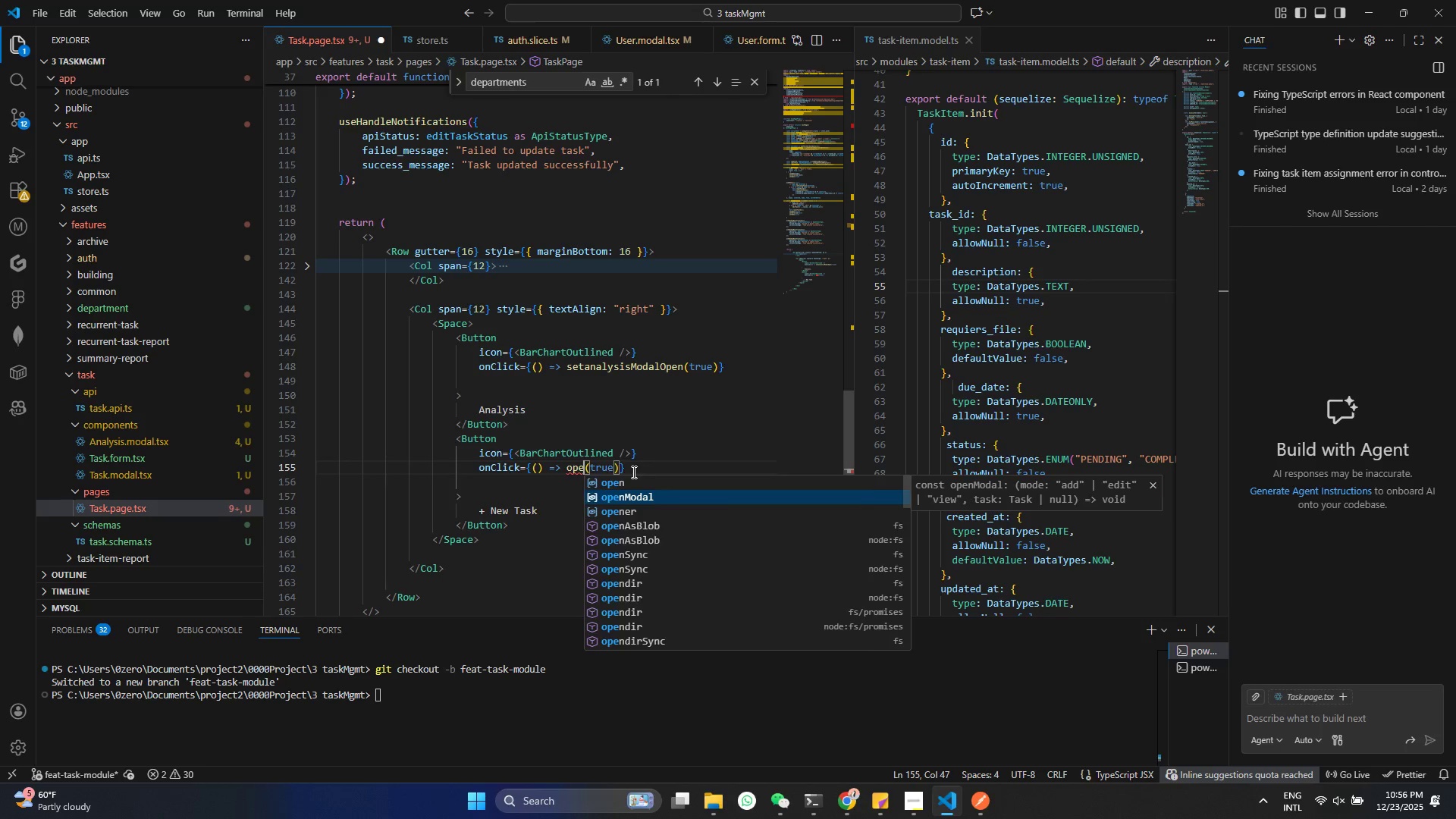 
key(Enter)
 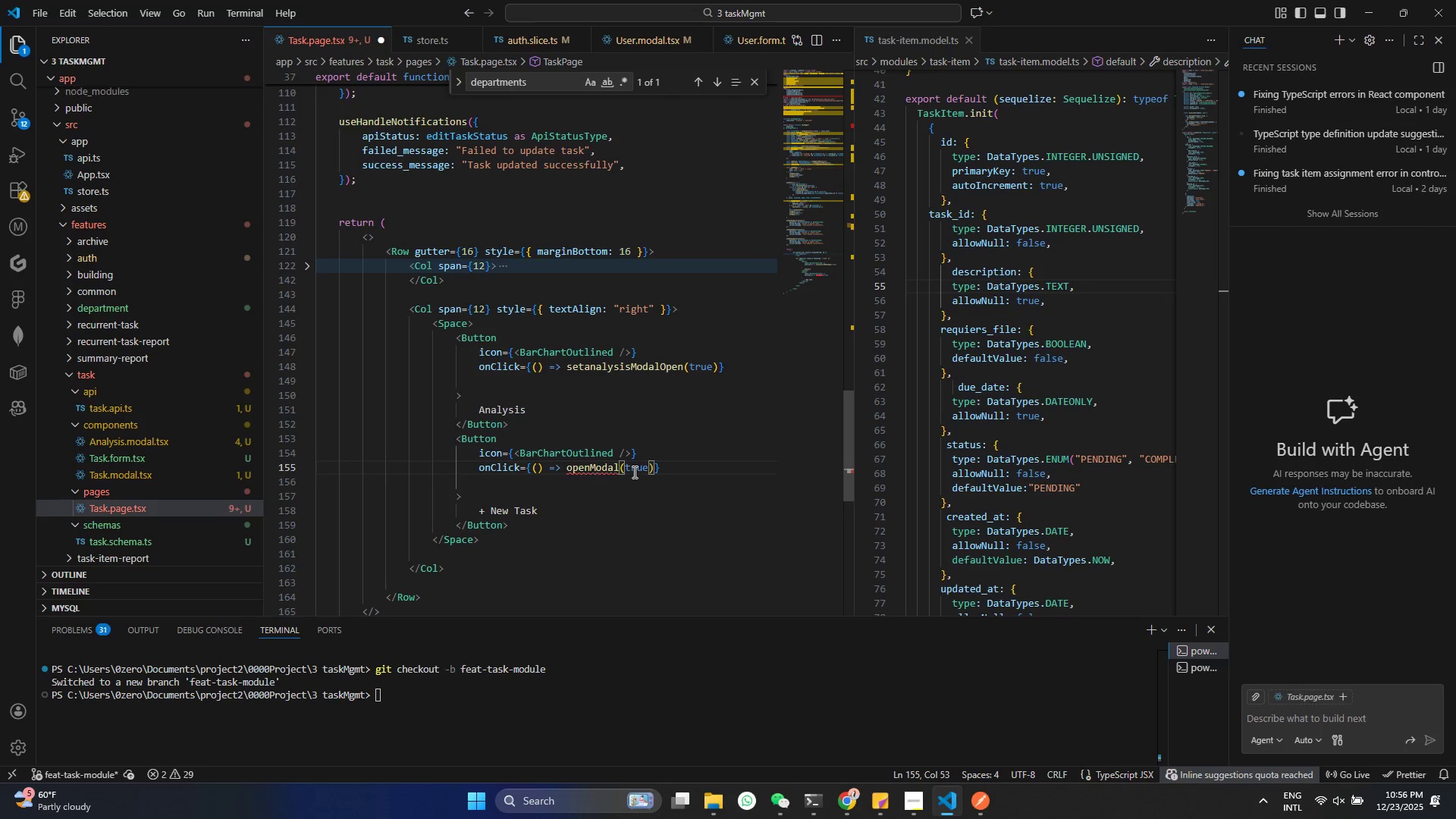 
double_click([633, 472])
 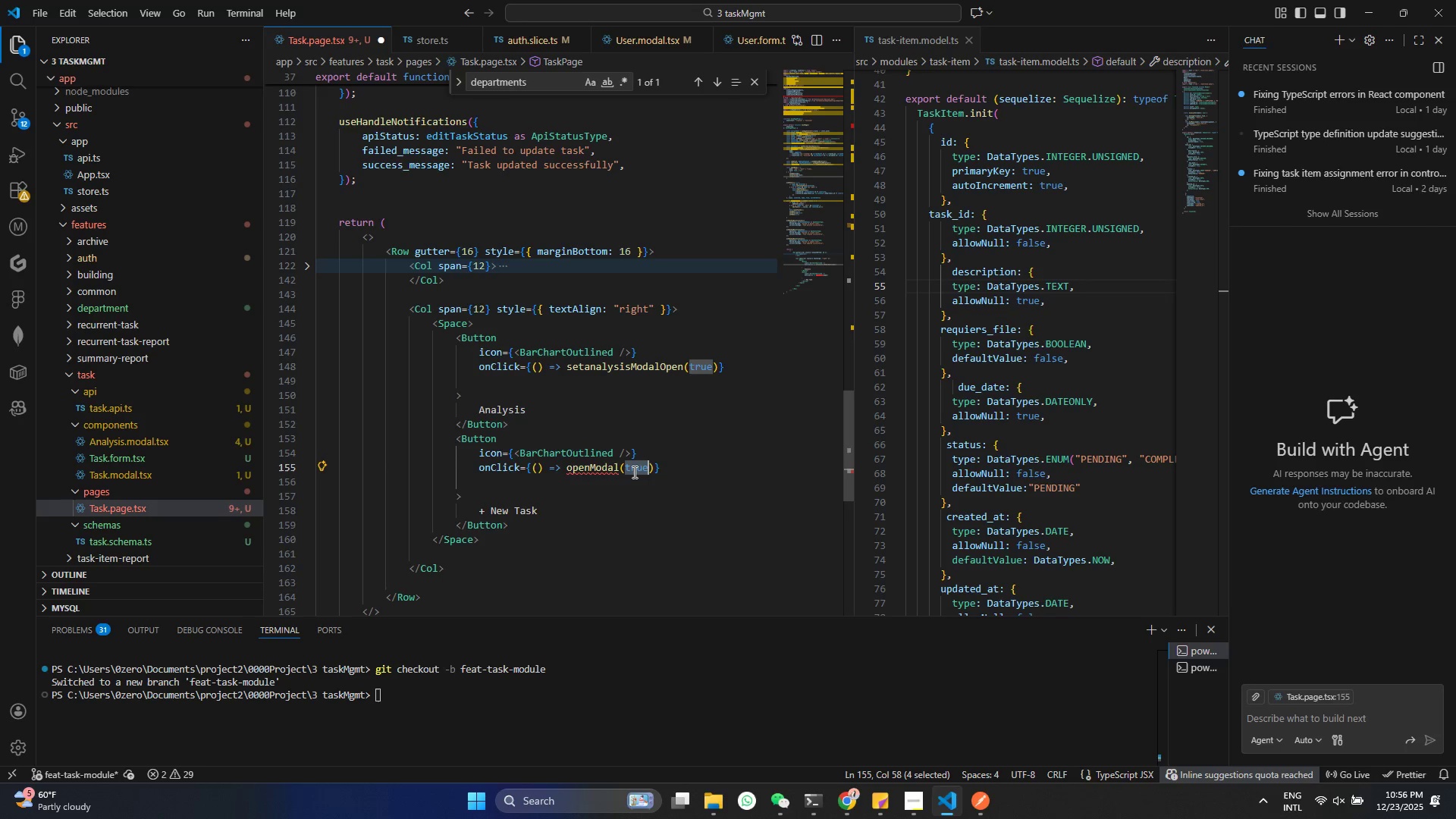 
key(Shift+Quote)
 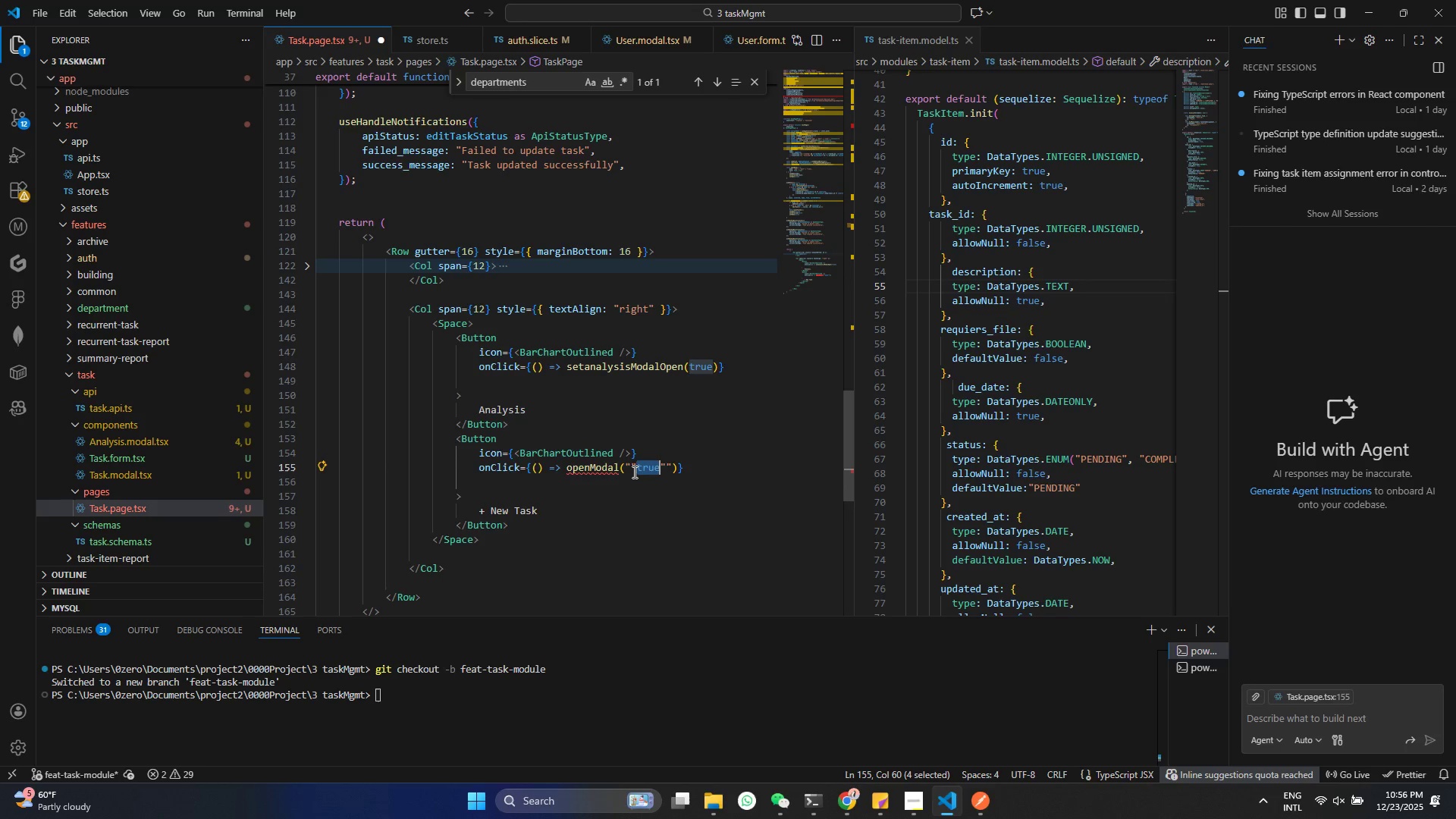 
key(Shift+Quote)
 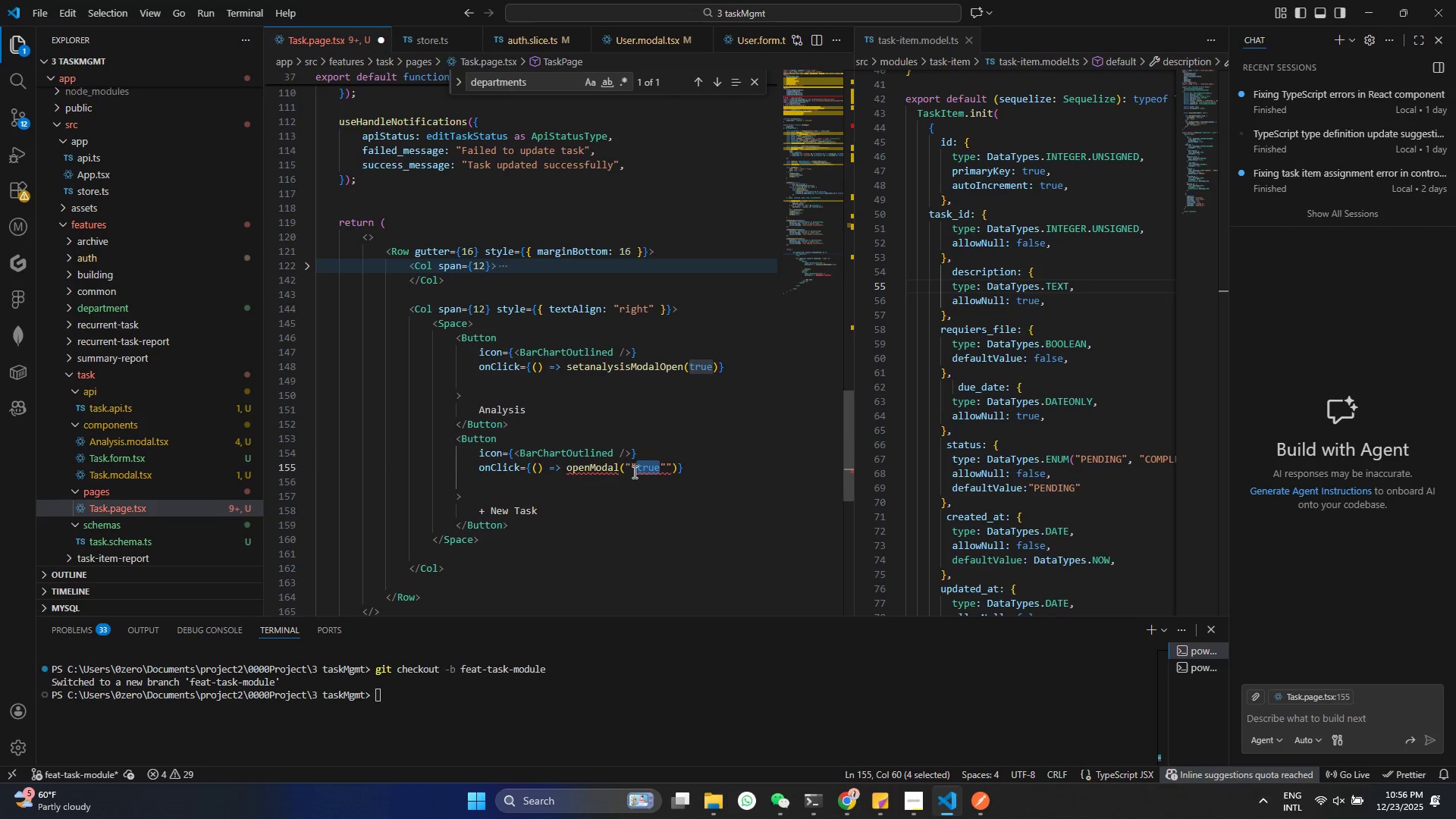 
key(Control+ControlLeft)
 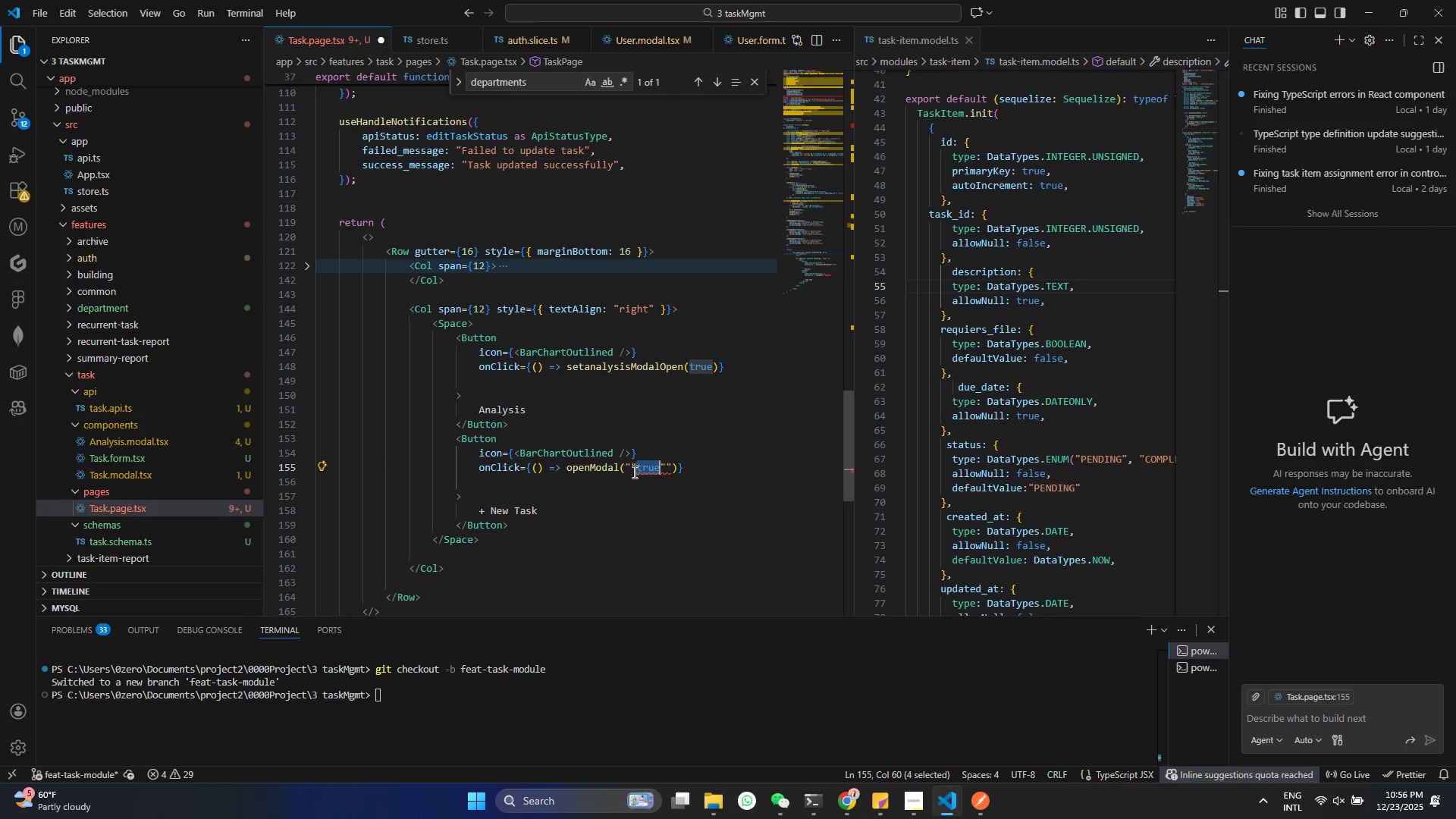 
key(Control+Z)
 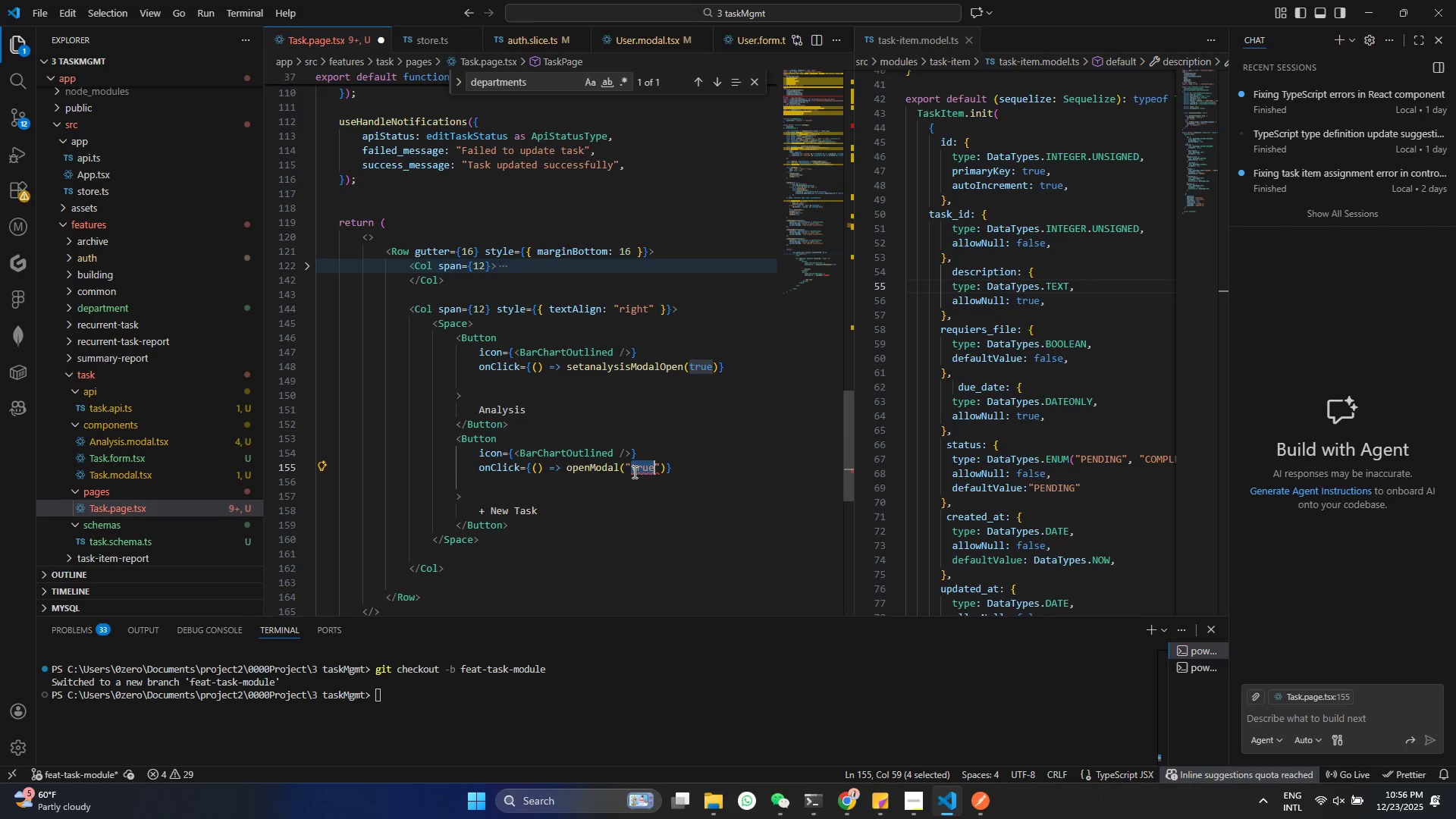 
type(add)
 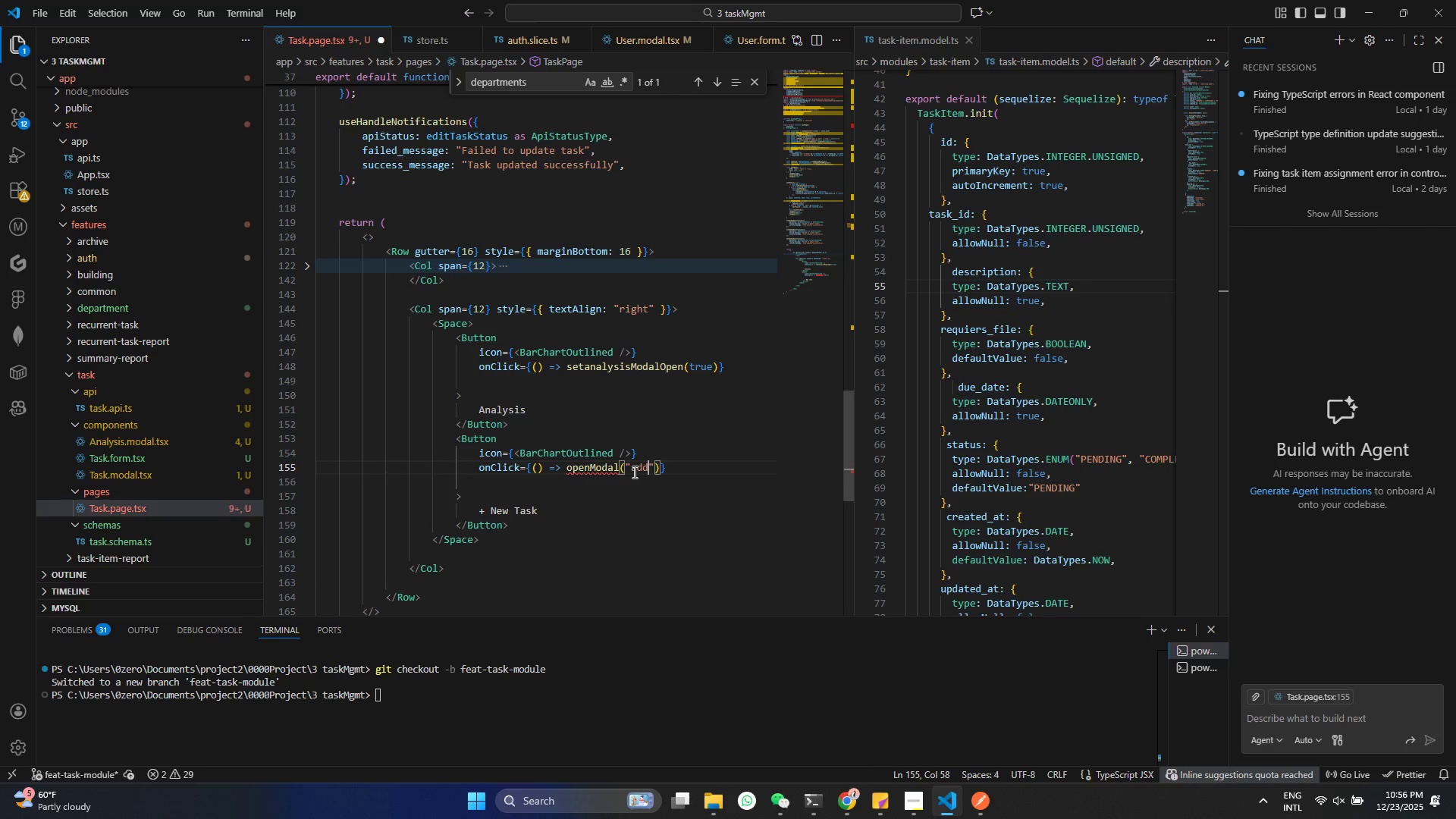 
key(ArrowRight)
 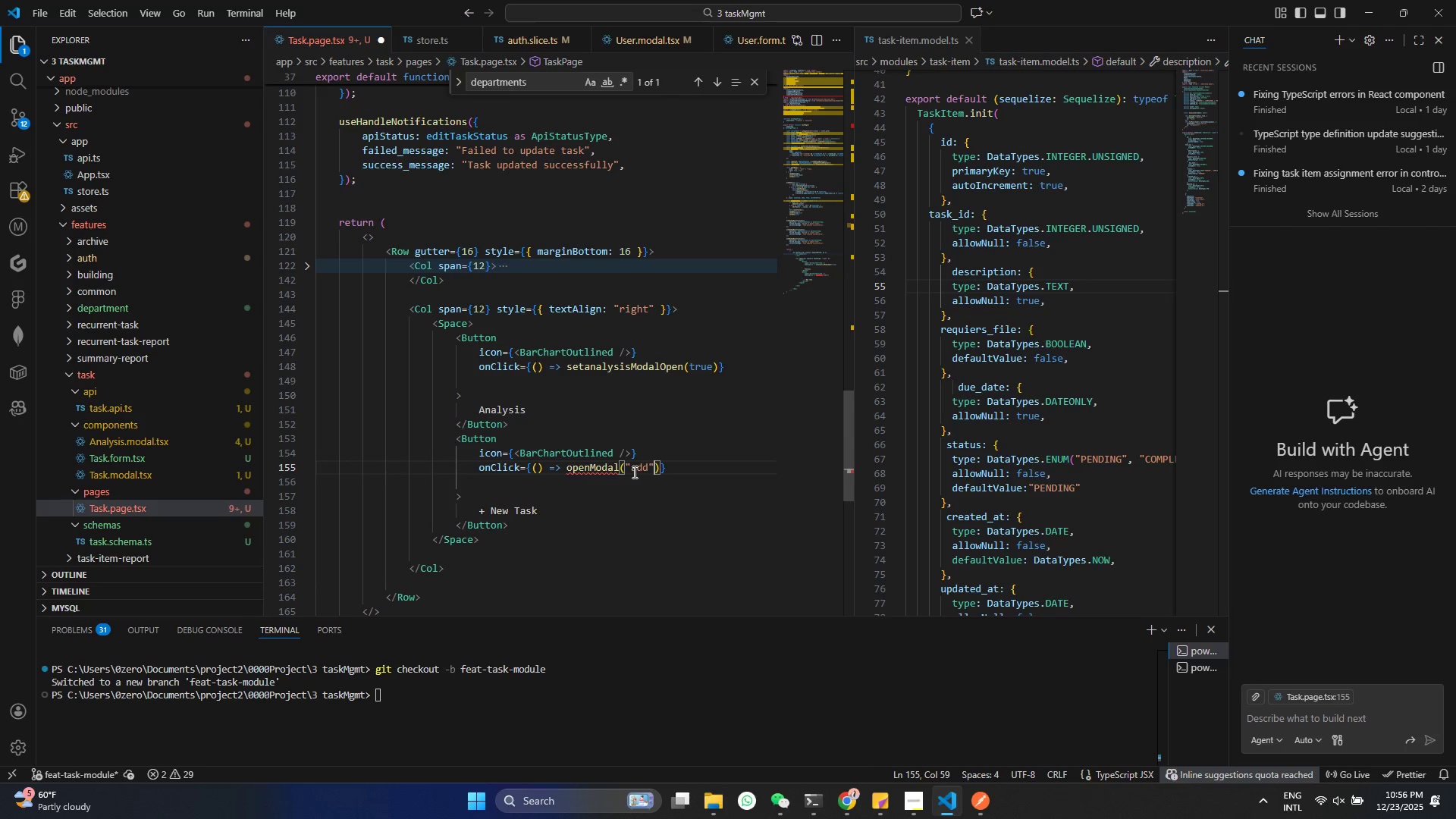 
type( , null)
 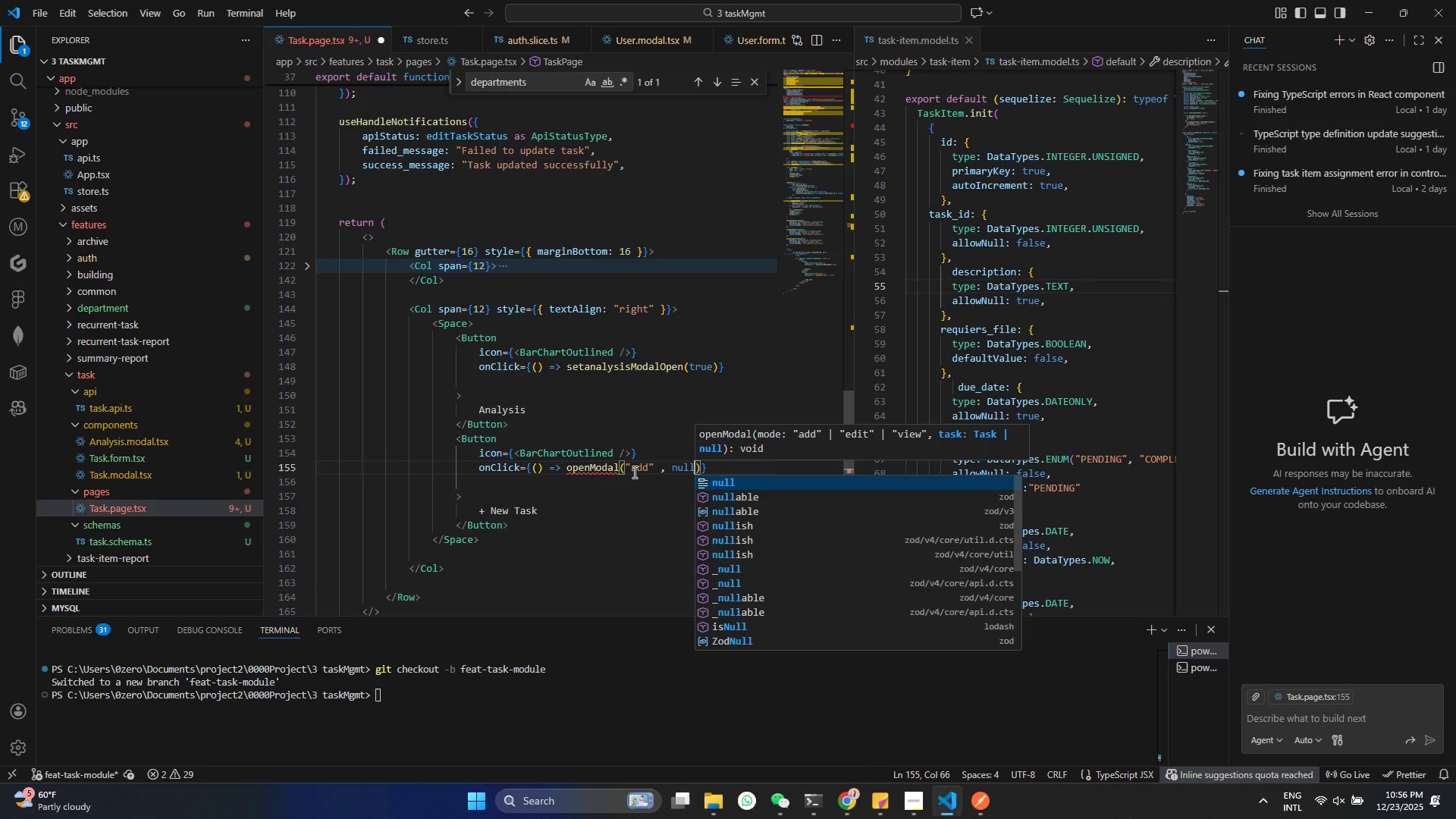 
key(Control+ControlLeft)
 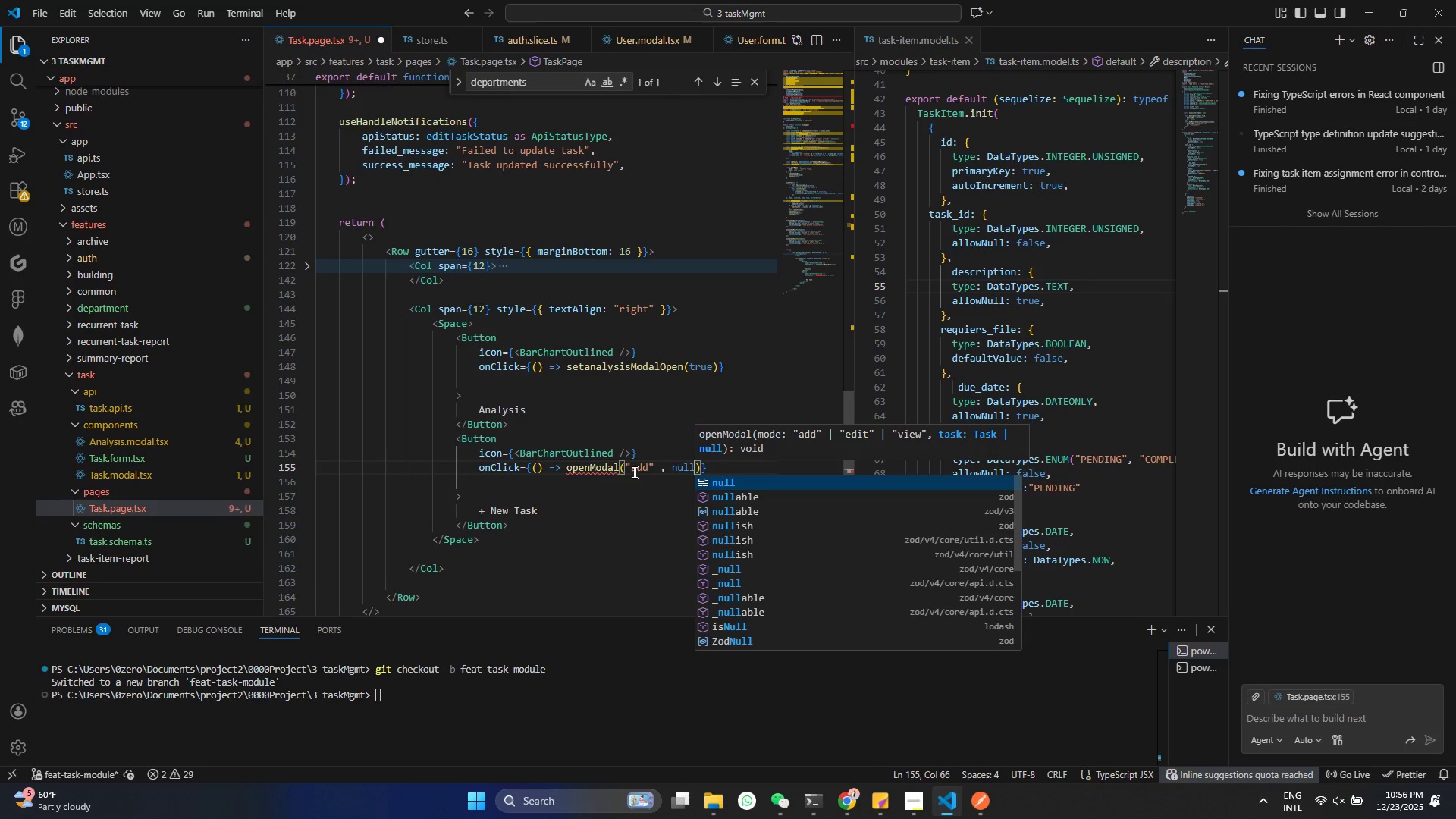 
key(Control+S)
 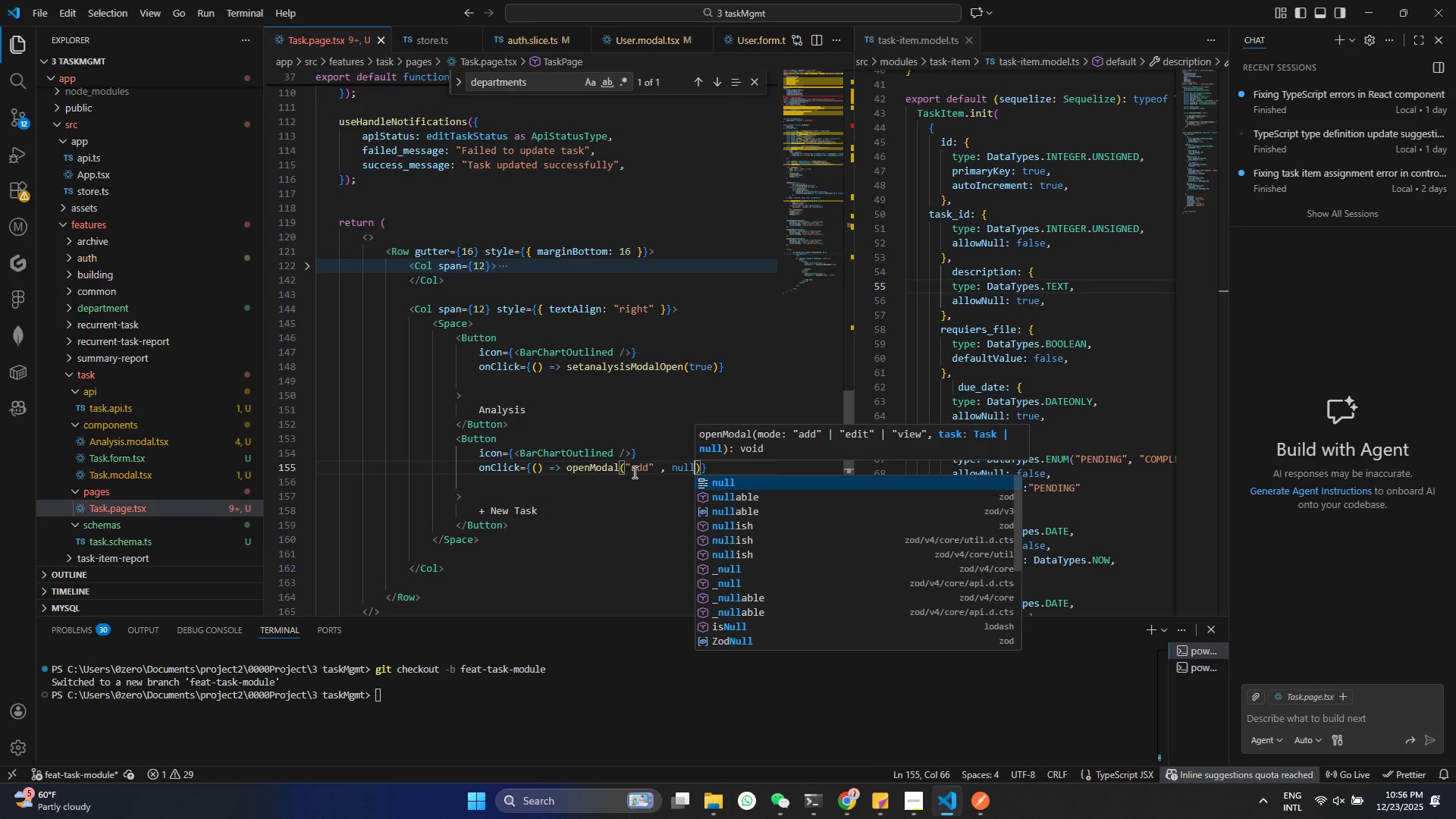 
key(Control+ControlLeft)
 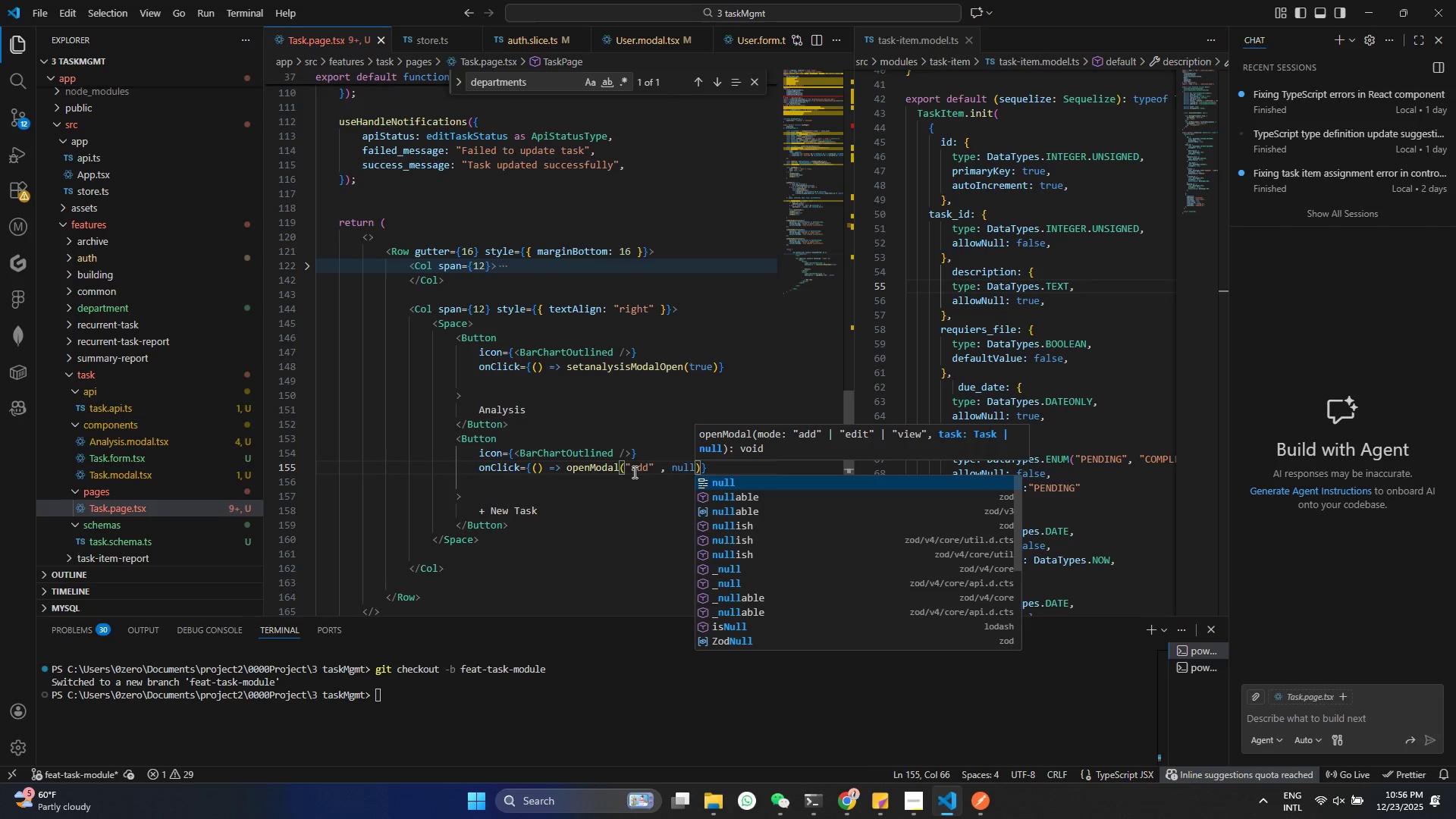 
key(Control+S)
 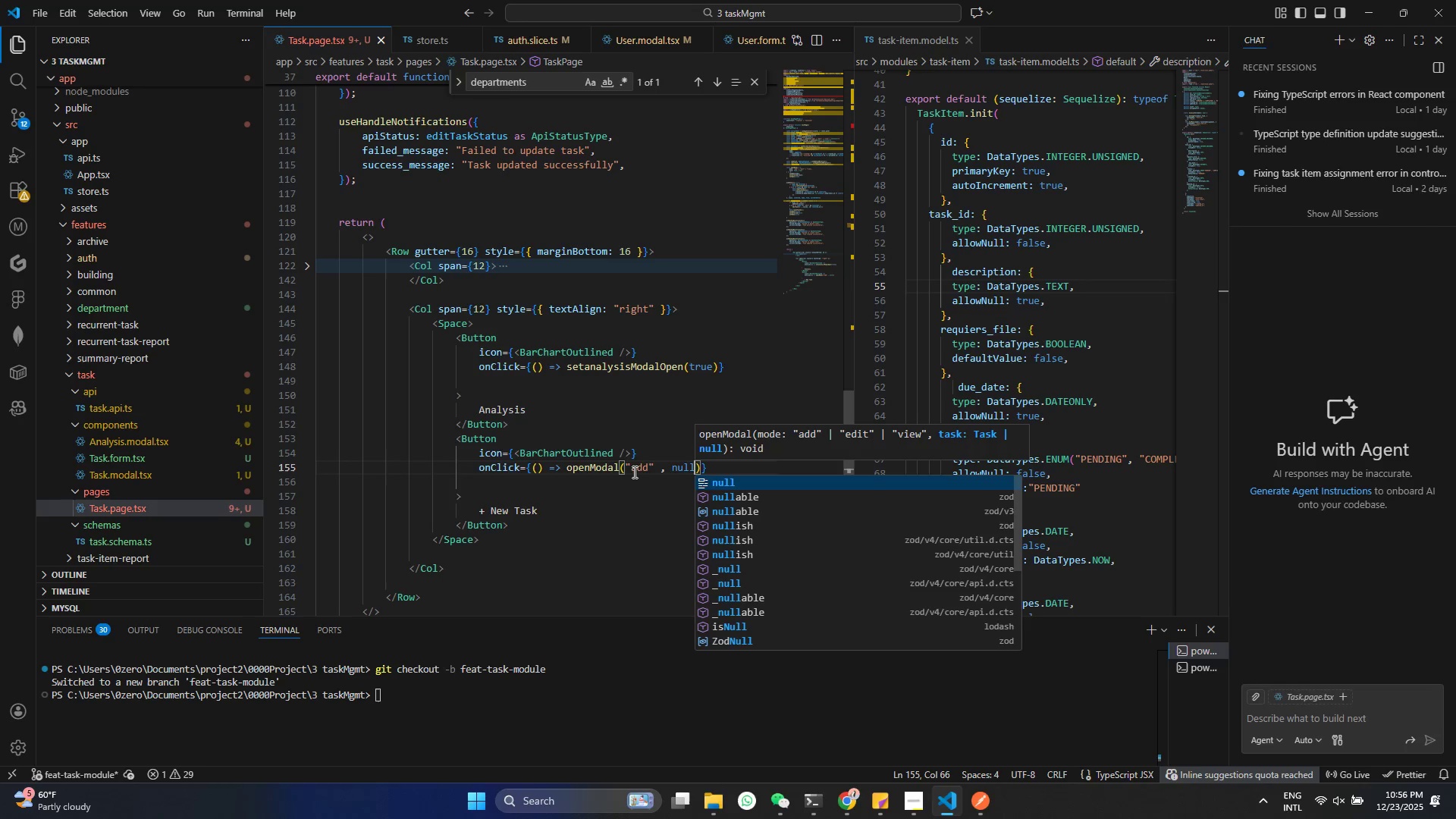 
key(Control+ControlLeft)
 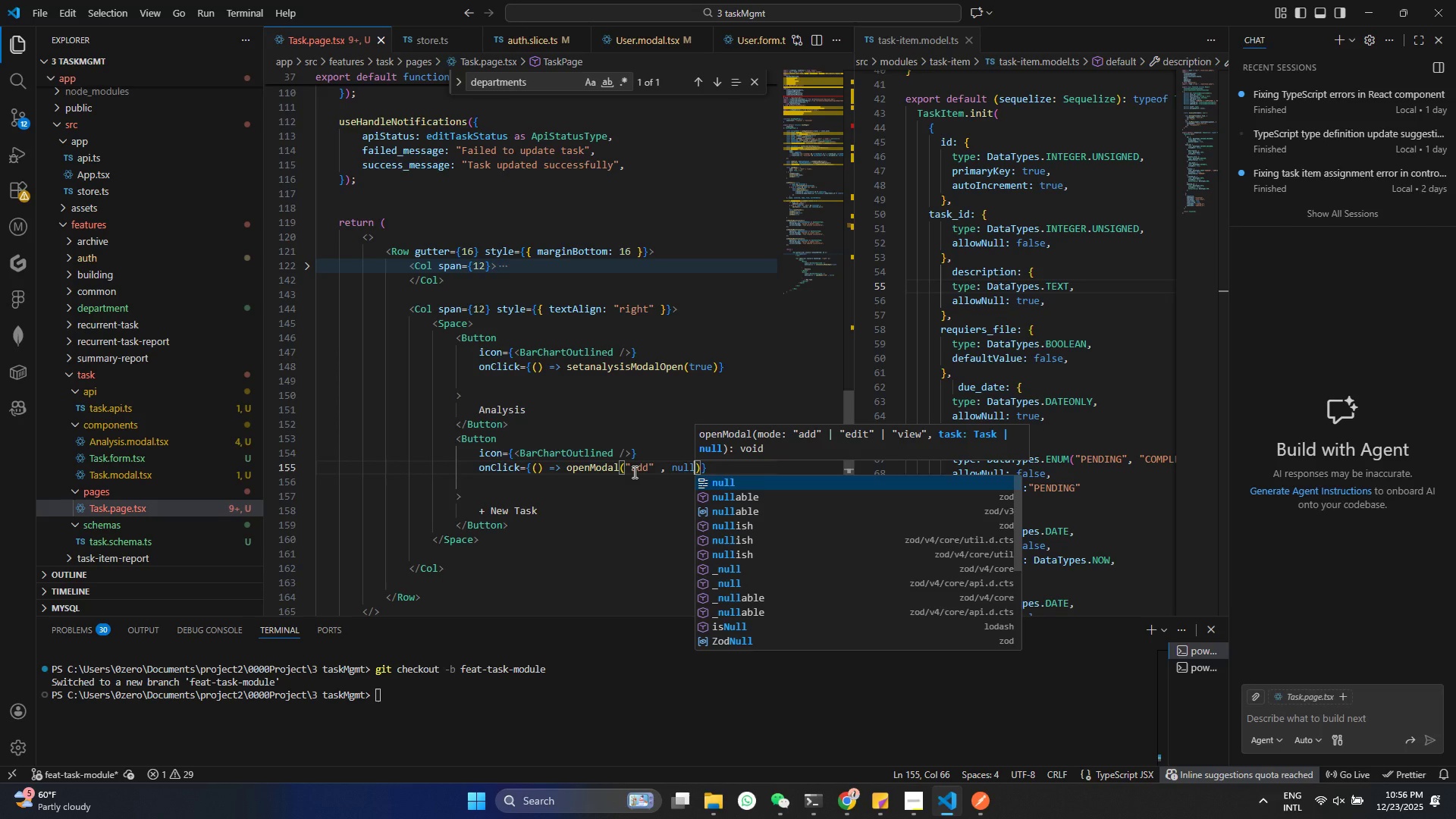 
key(Control+S)
 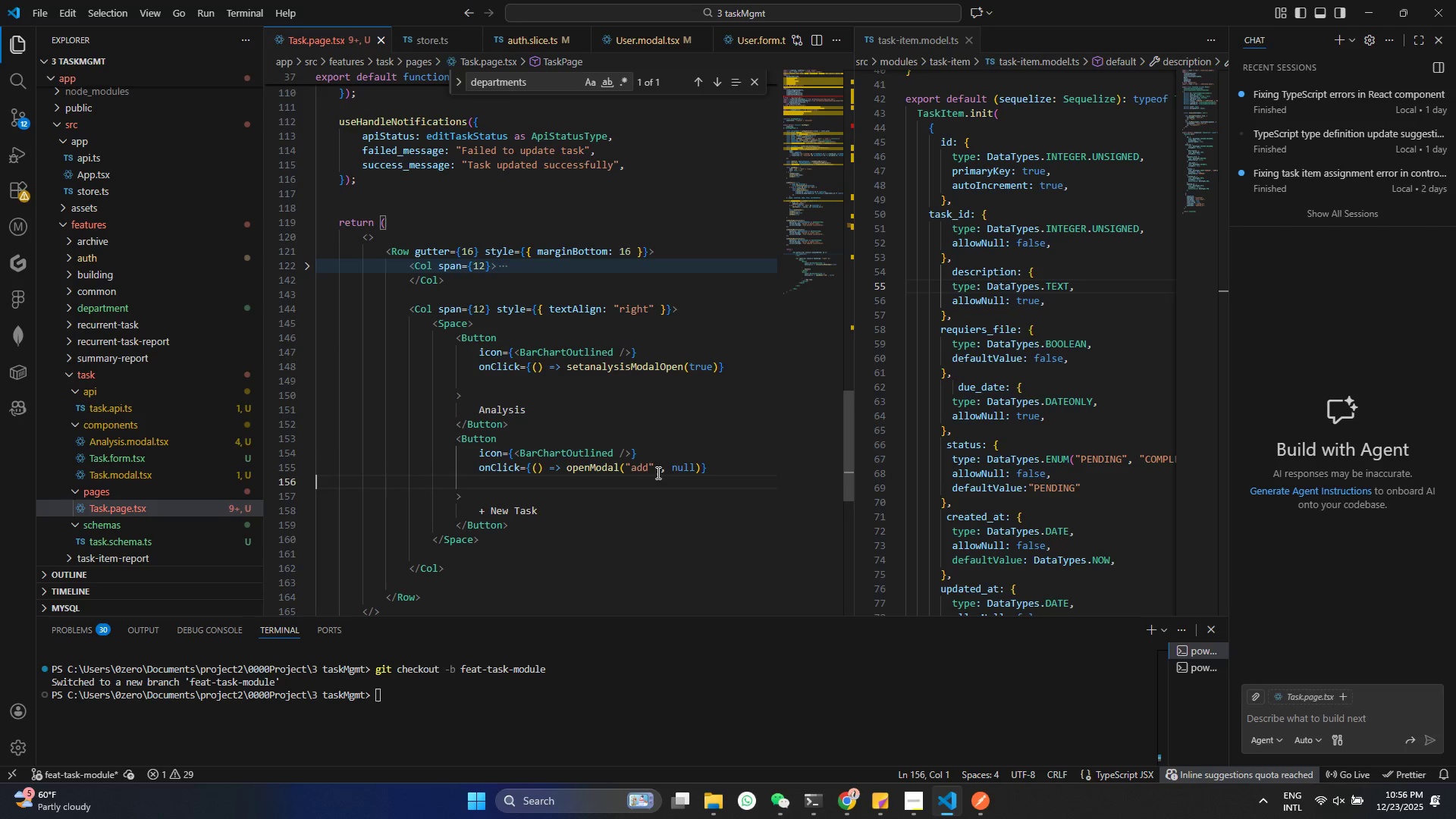 
double_click([723, 459])
 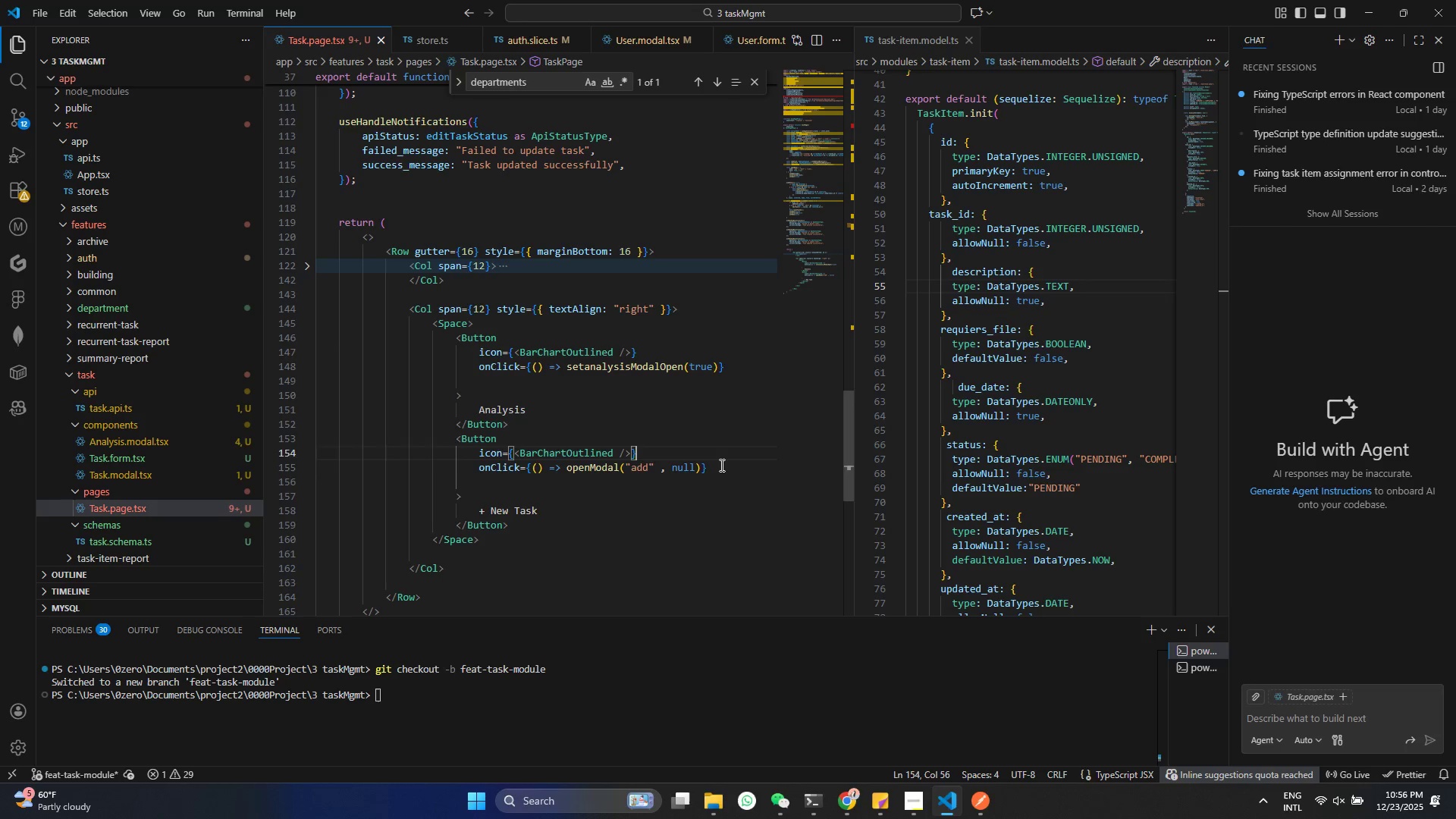 
triple_click([720, 465])
 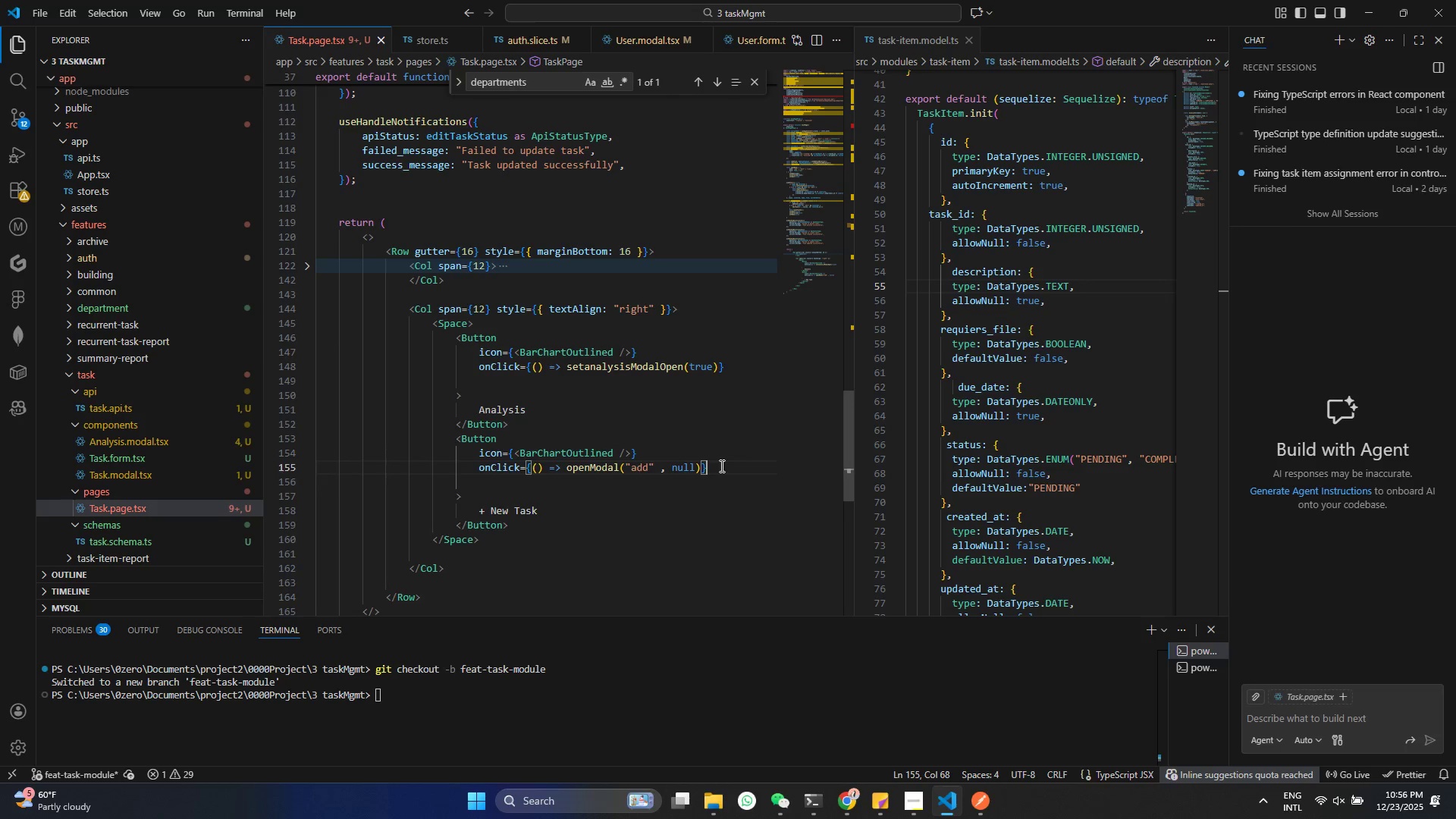 
key(Enter)
 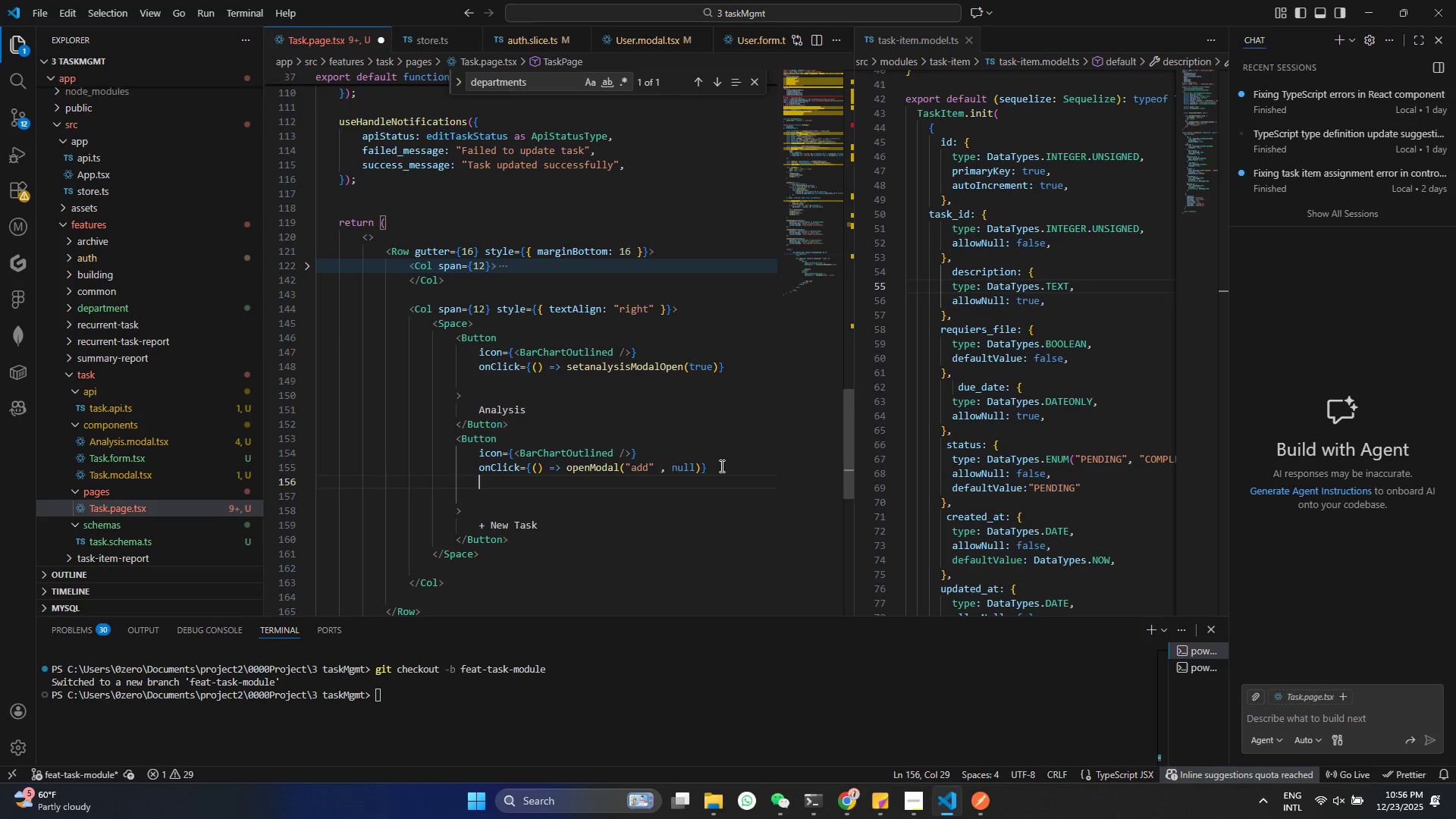 
type(ty)
 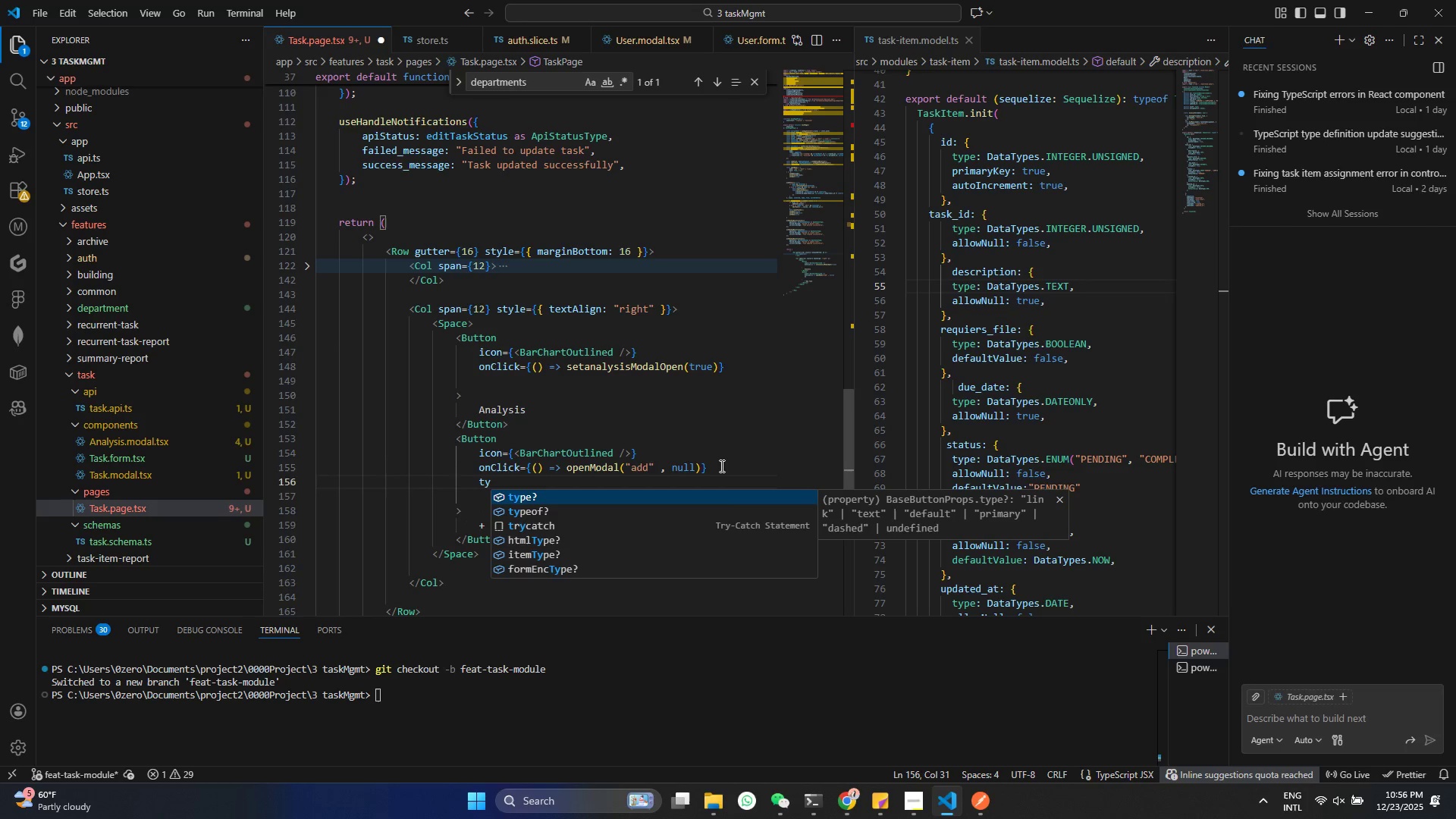 
key(Enter)
 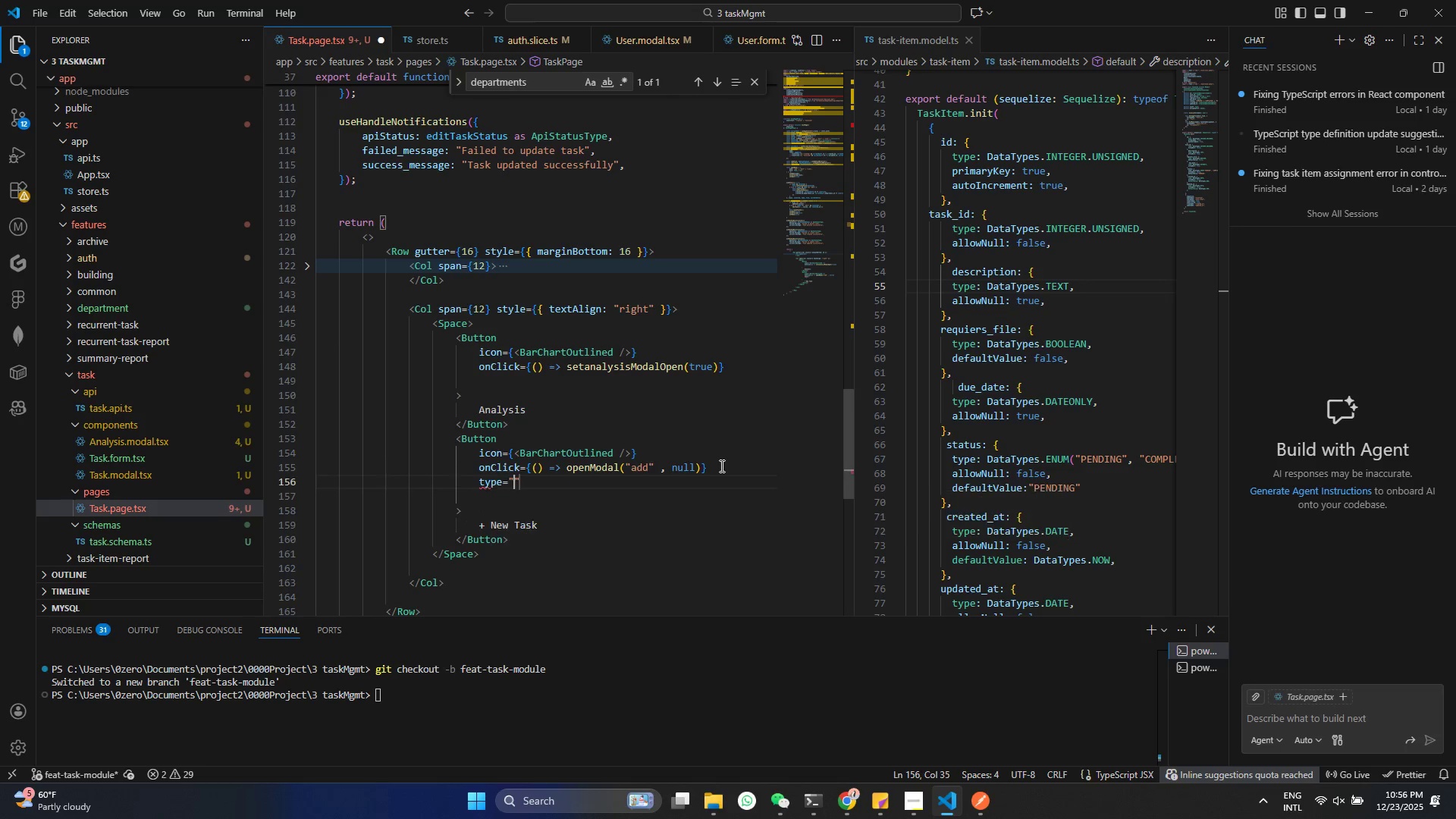 
key(Control+ControlLeft)
 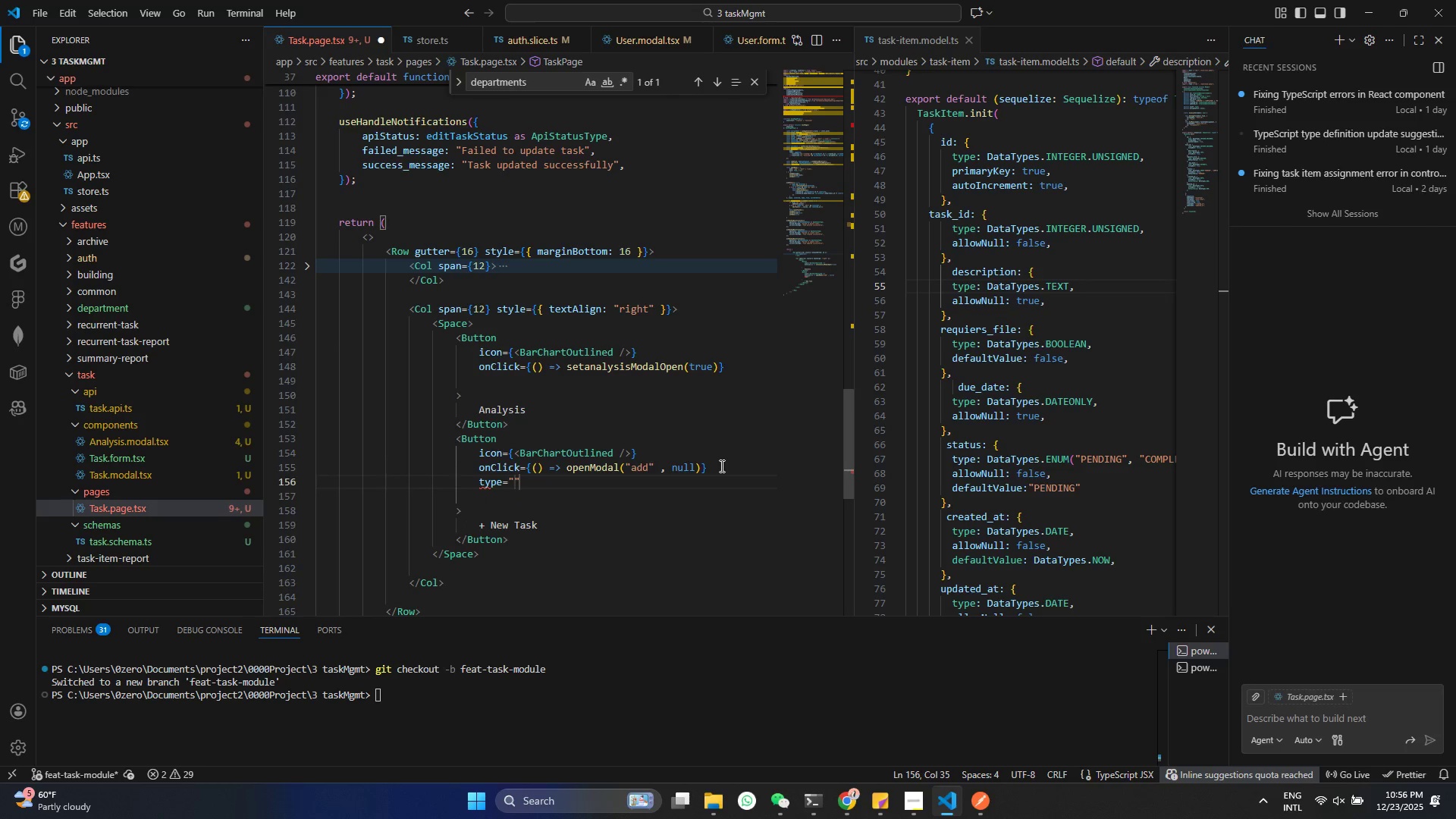 
type(primary)
 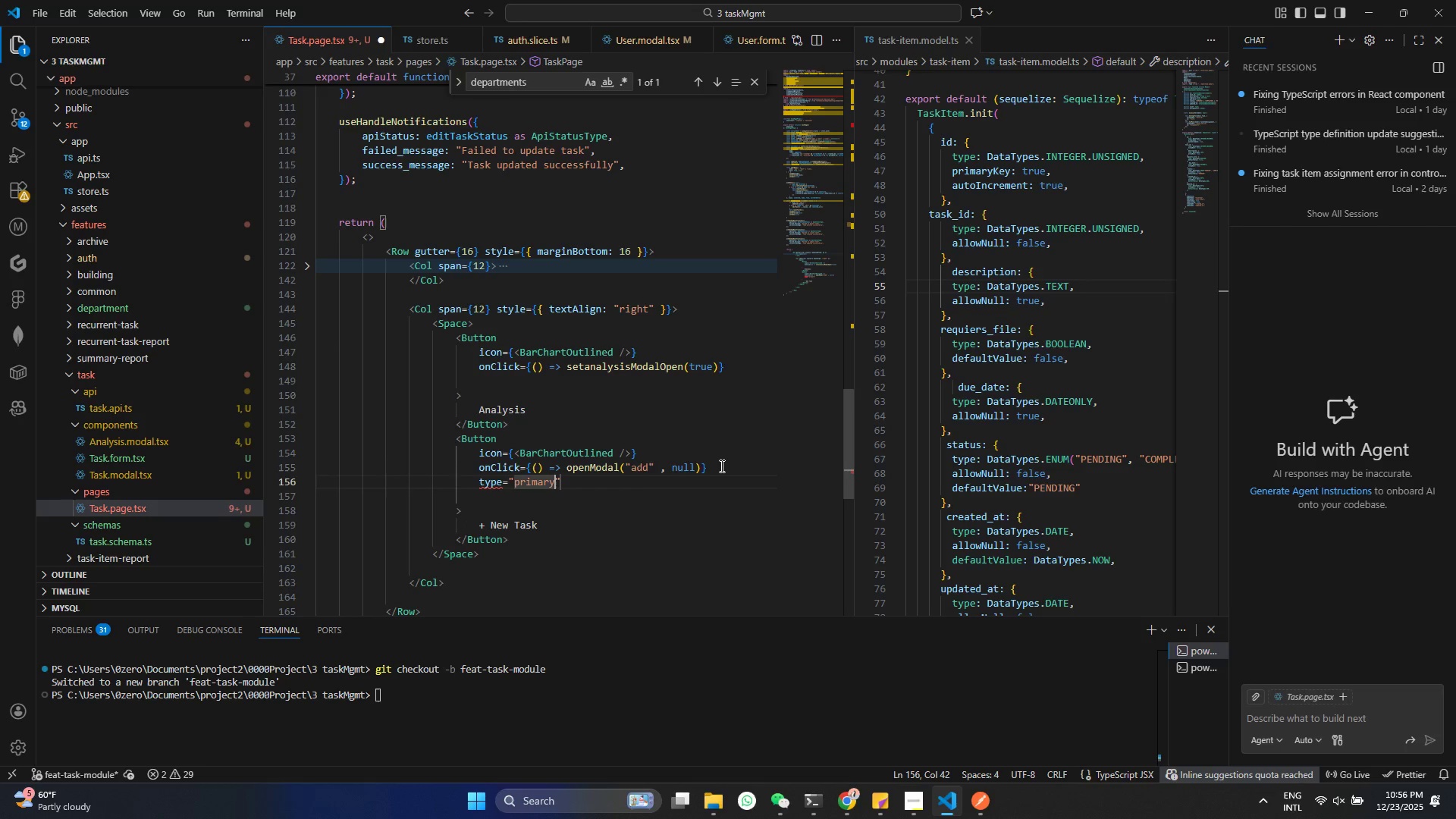 
key(Control+ControlLeft)
 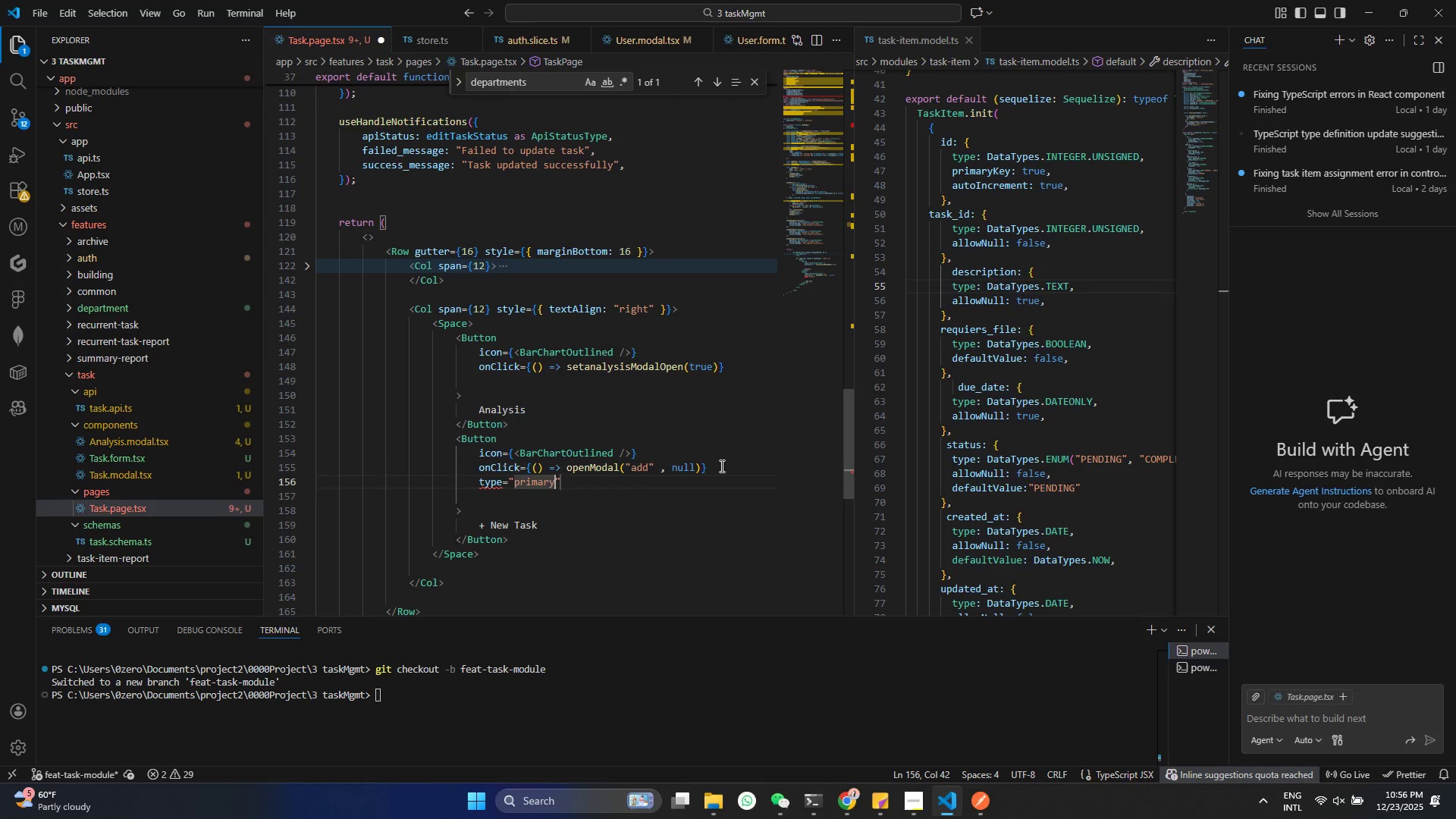 
key(Control+S)
 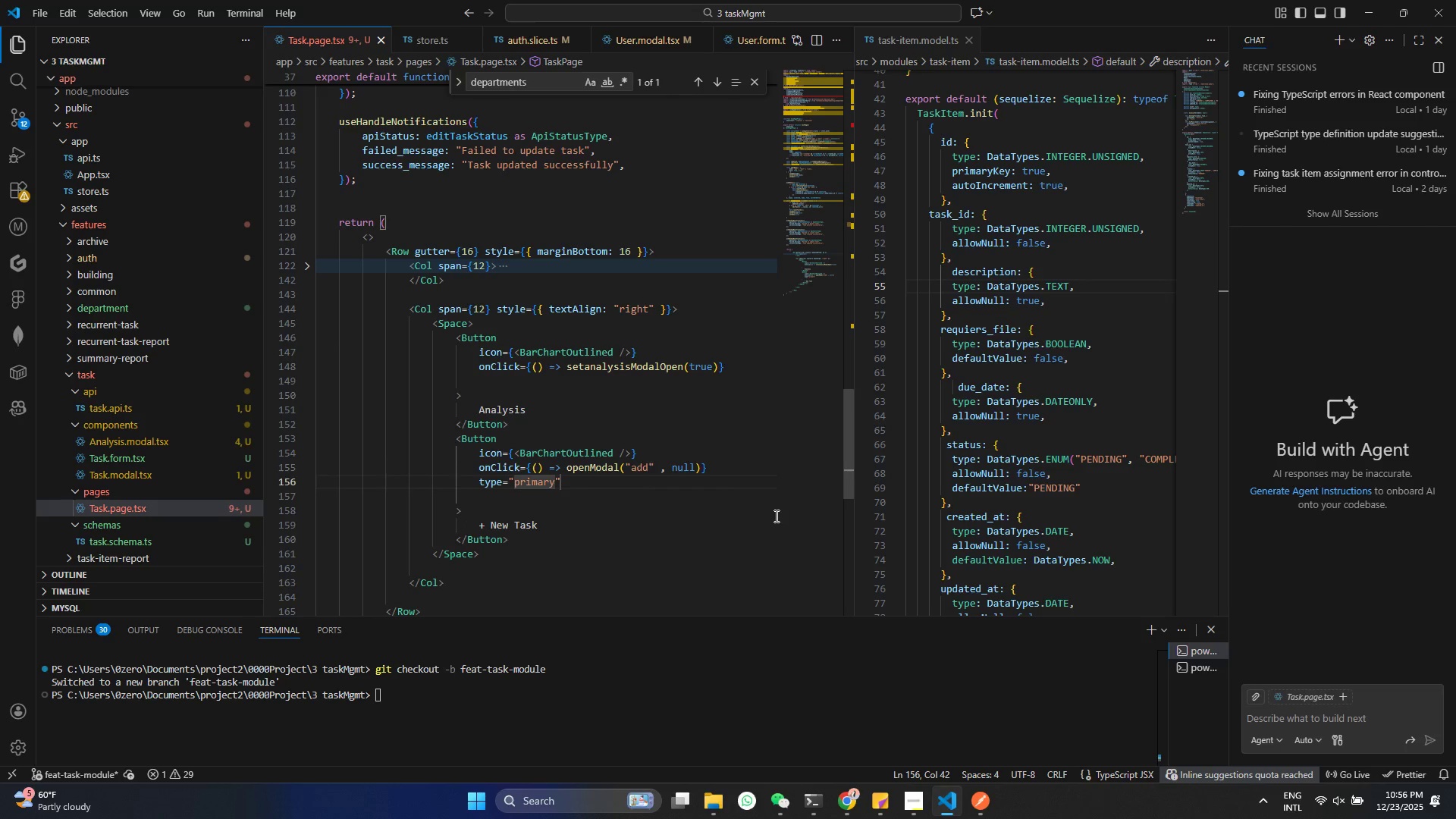 
left_click([477, 495])
 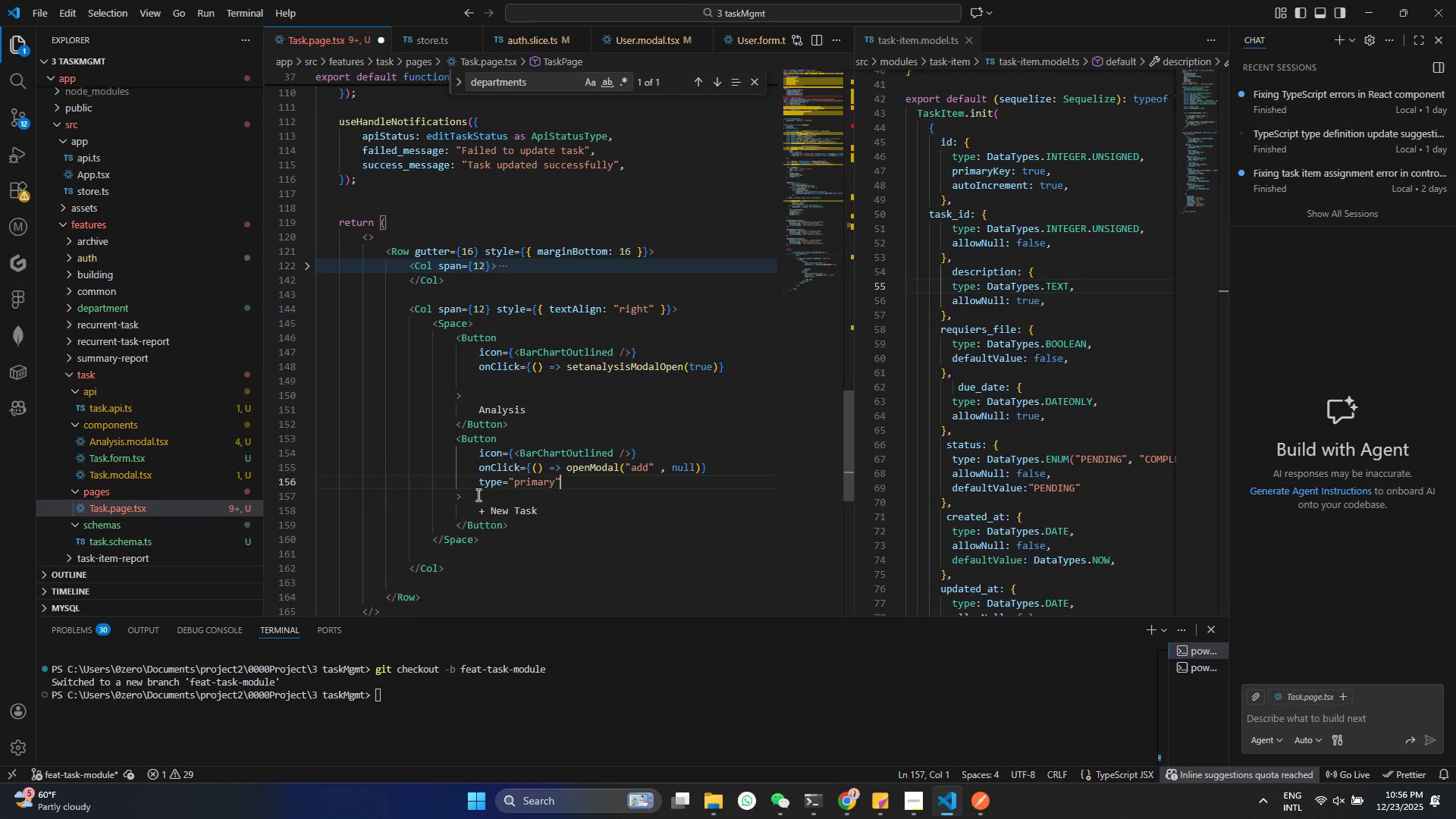 
key(Backspace)
 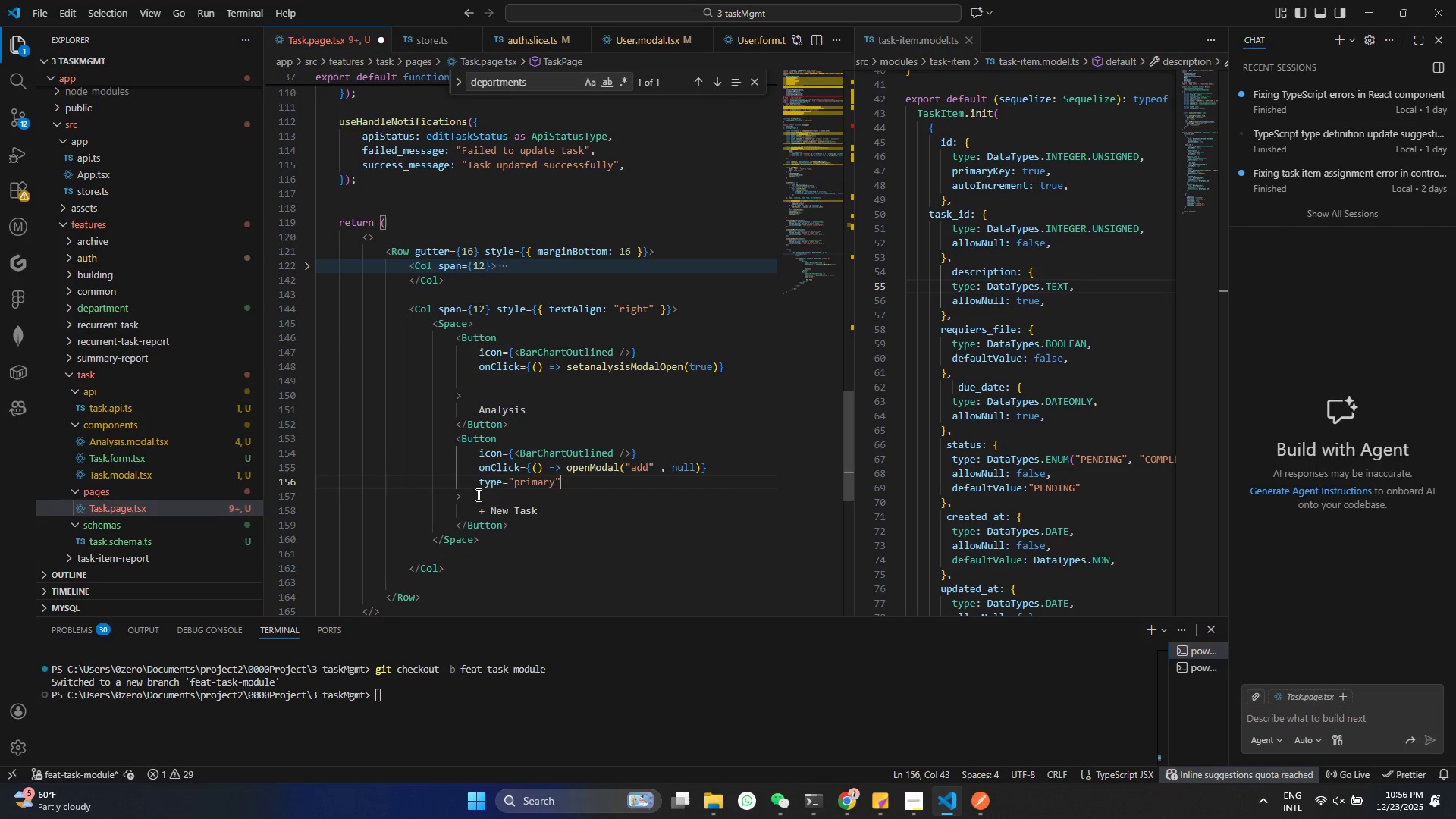 
key(Control+ControlLeft)
 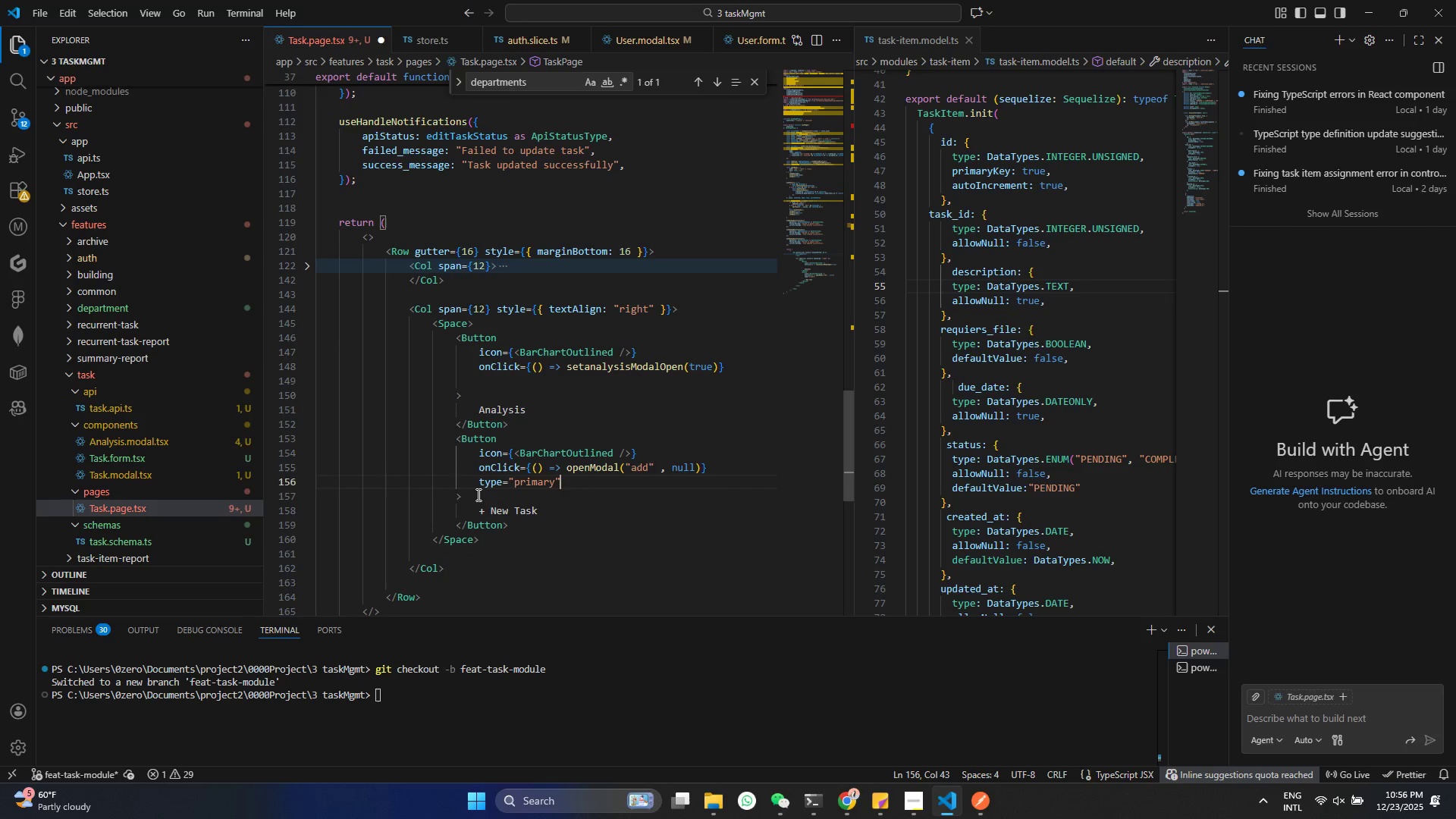 
key(Control+S)
 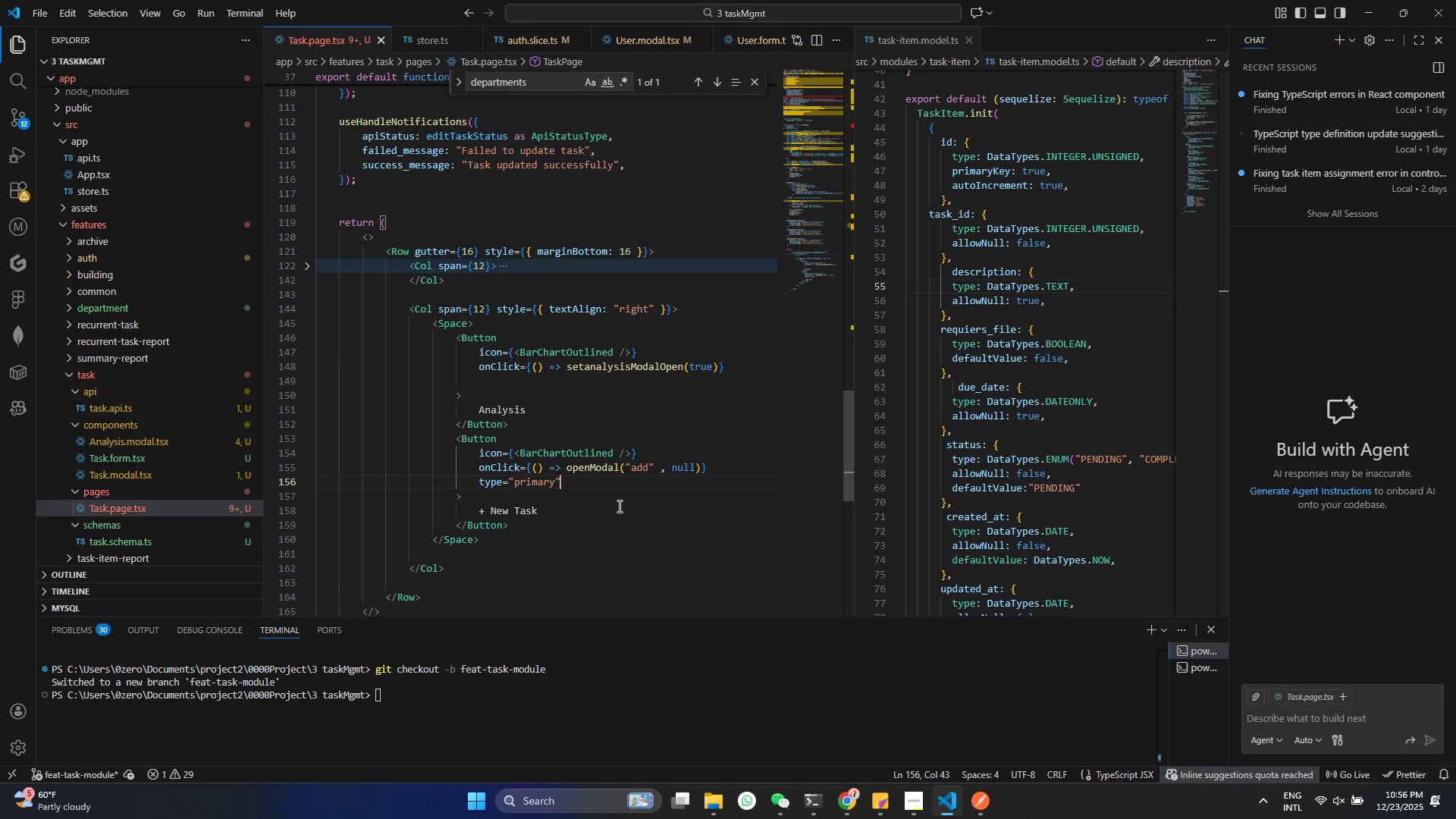 
left_click([530, 523])
 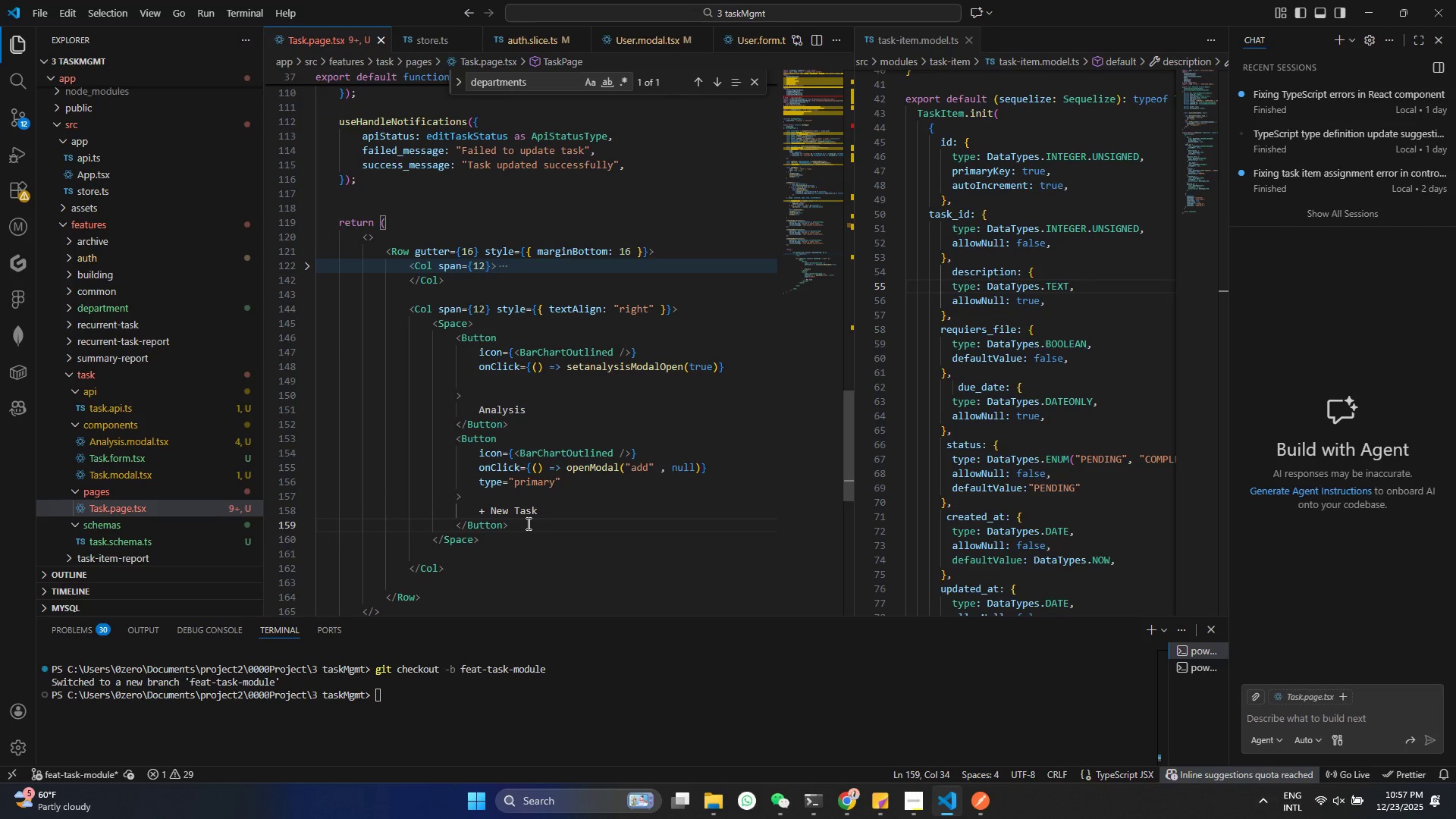 
key(Enter)
 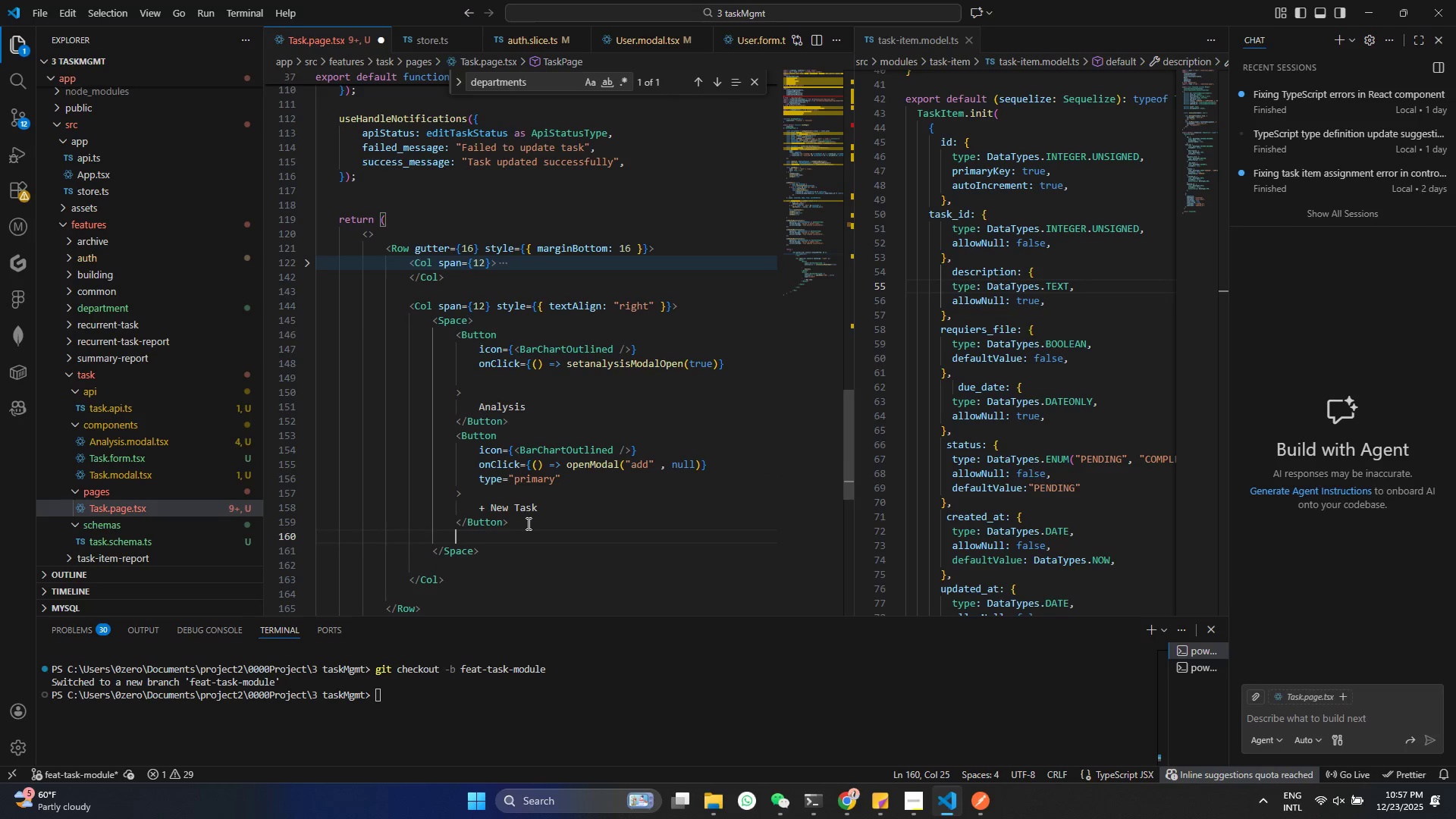 
type(<RE)
key(Backspace)
type(eloadButto)
 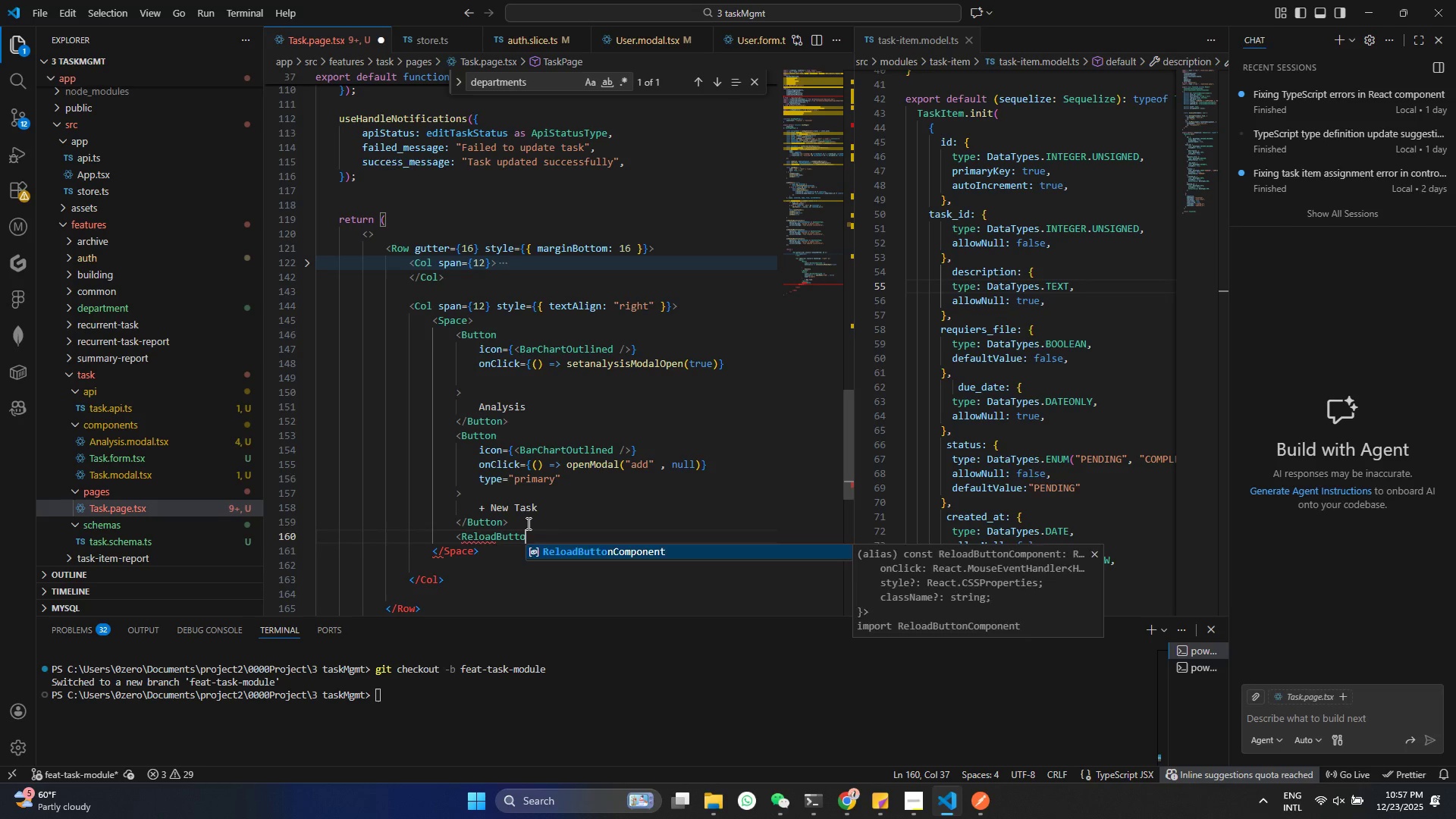 
 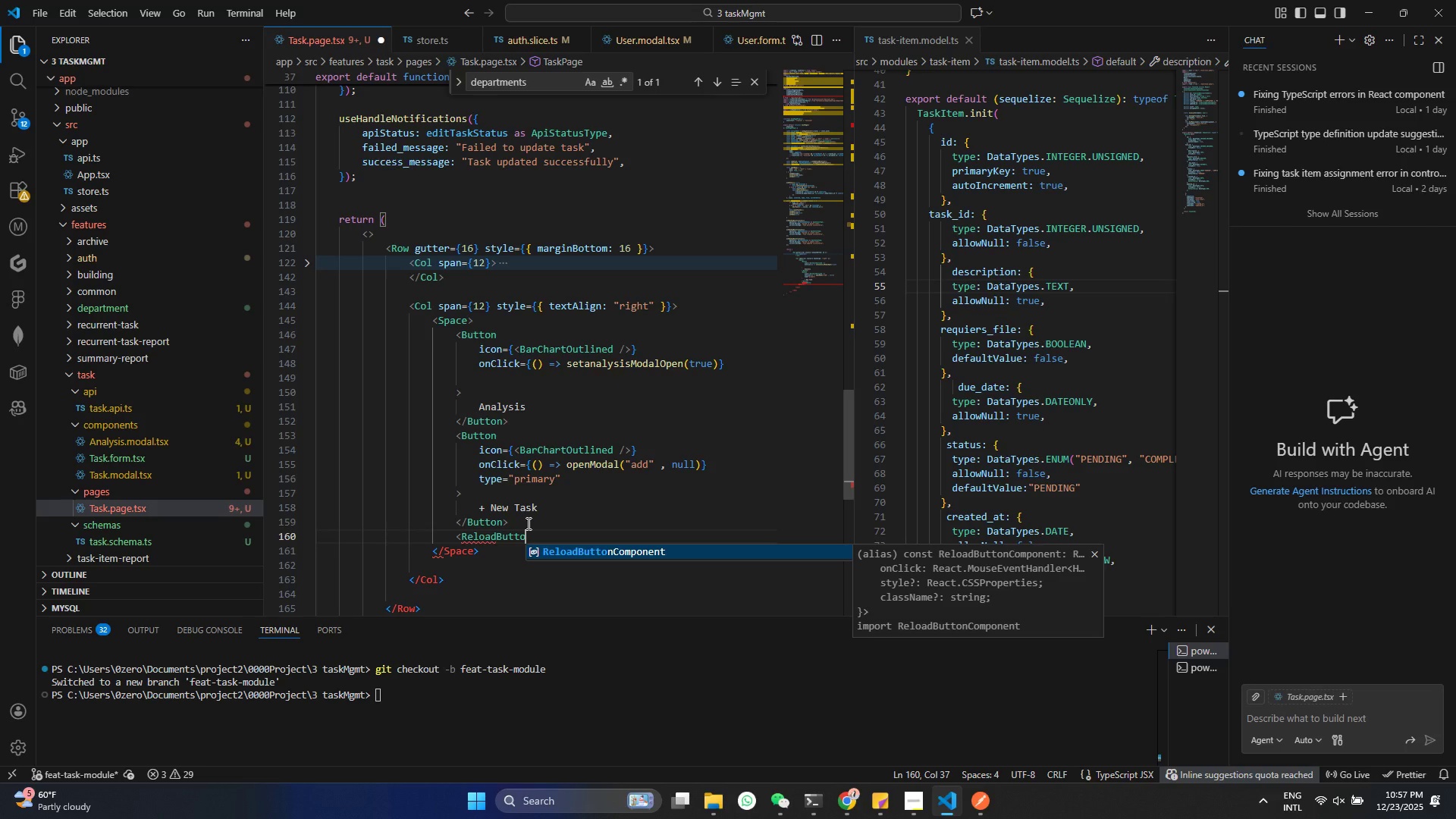 
key(Enter)
 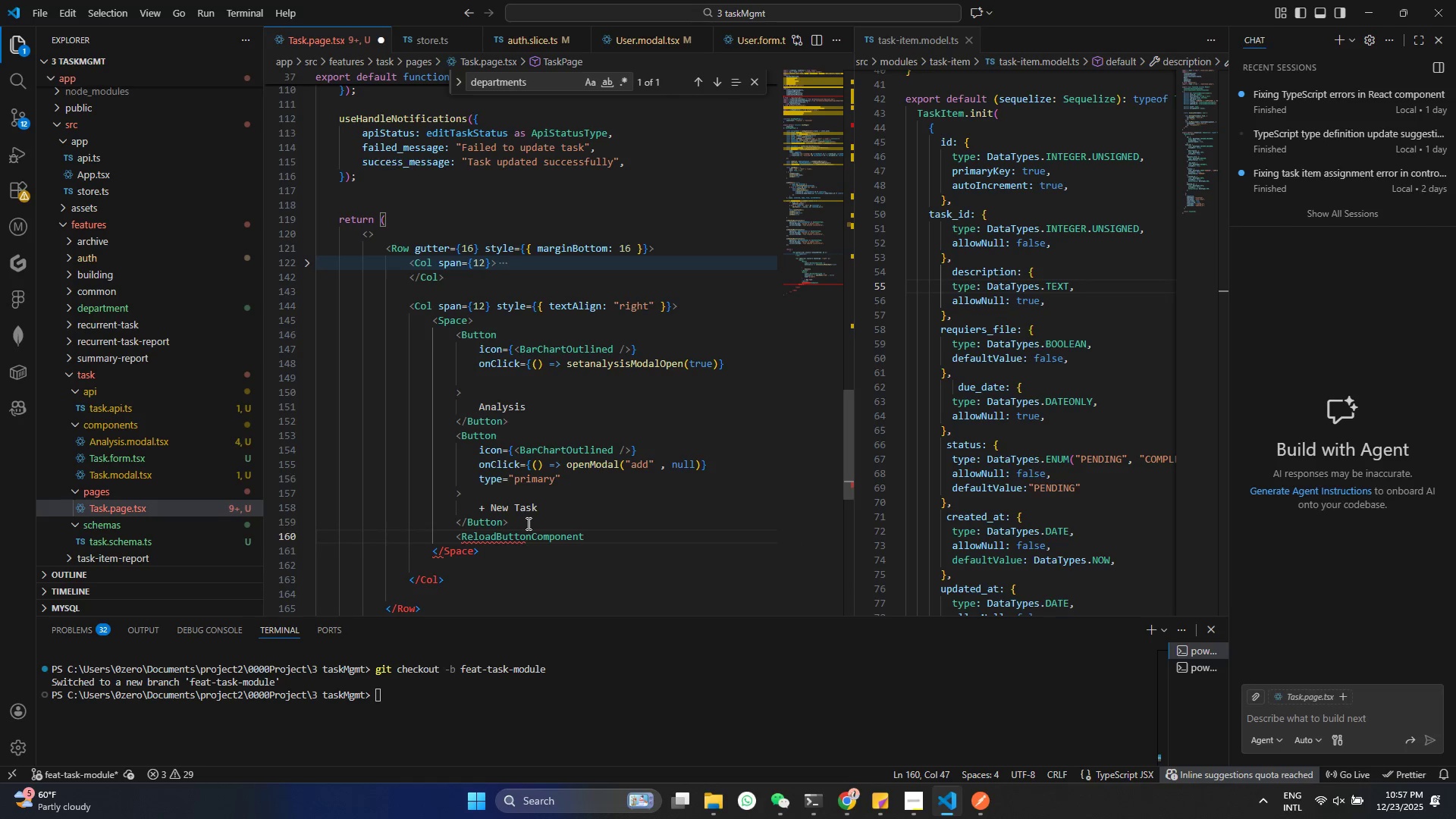 
key(Shift+ShiftRight)
 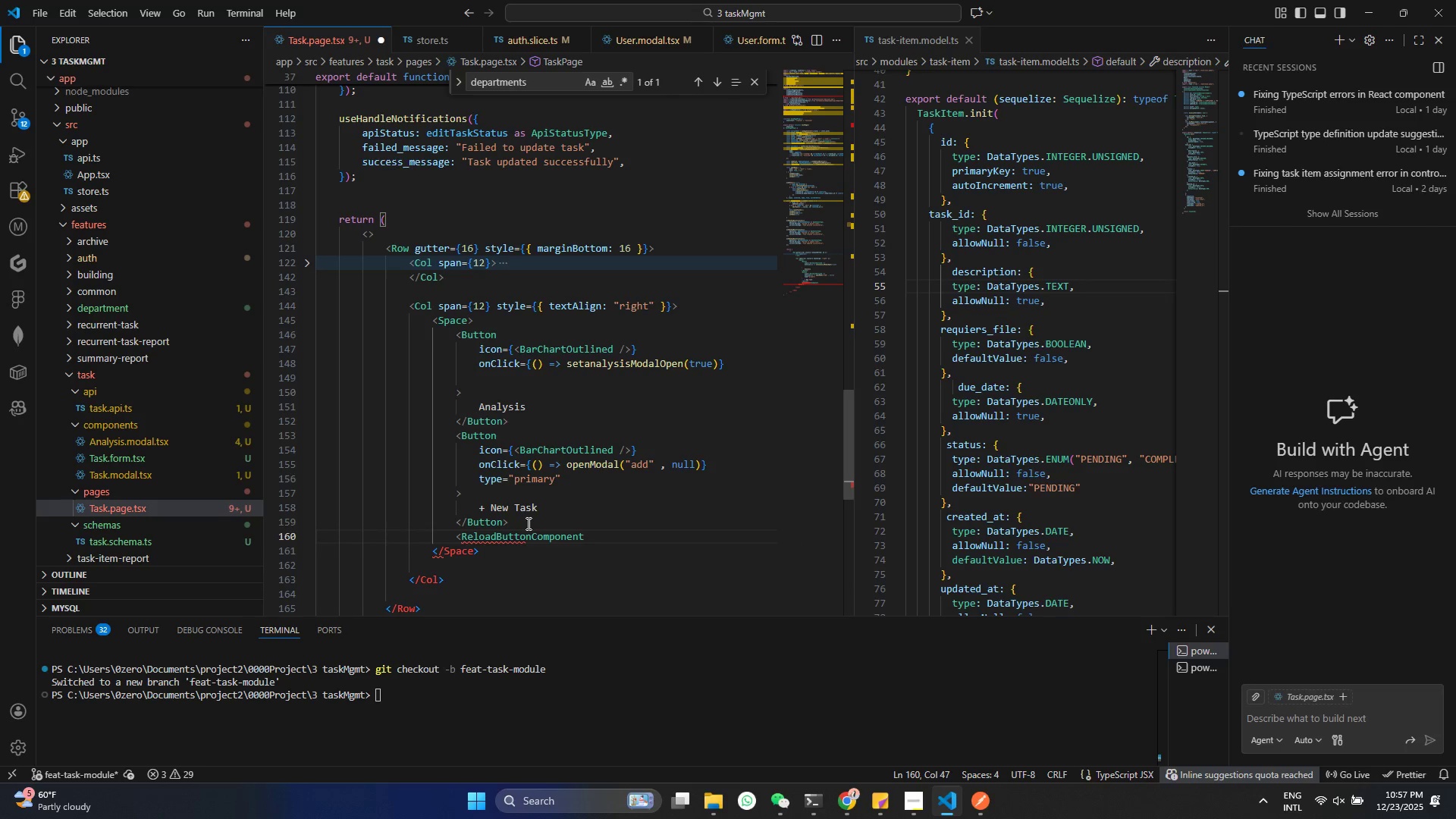 
key(Shift+Period)
 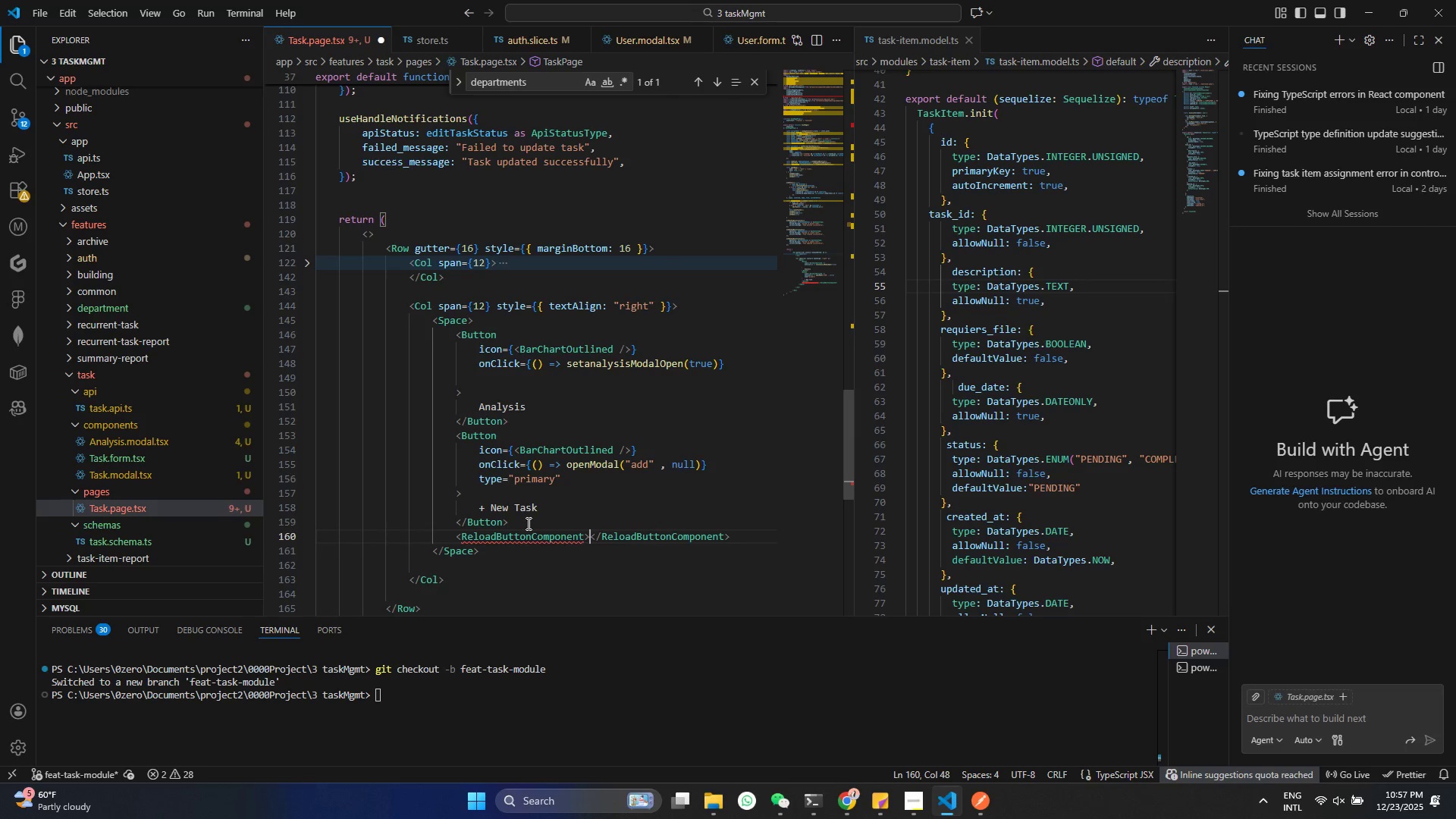 
key(Control+ControlLeft)
 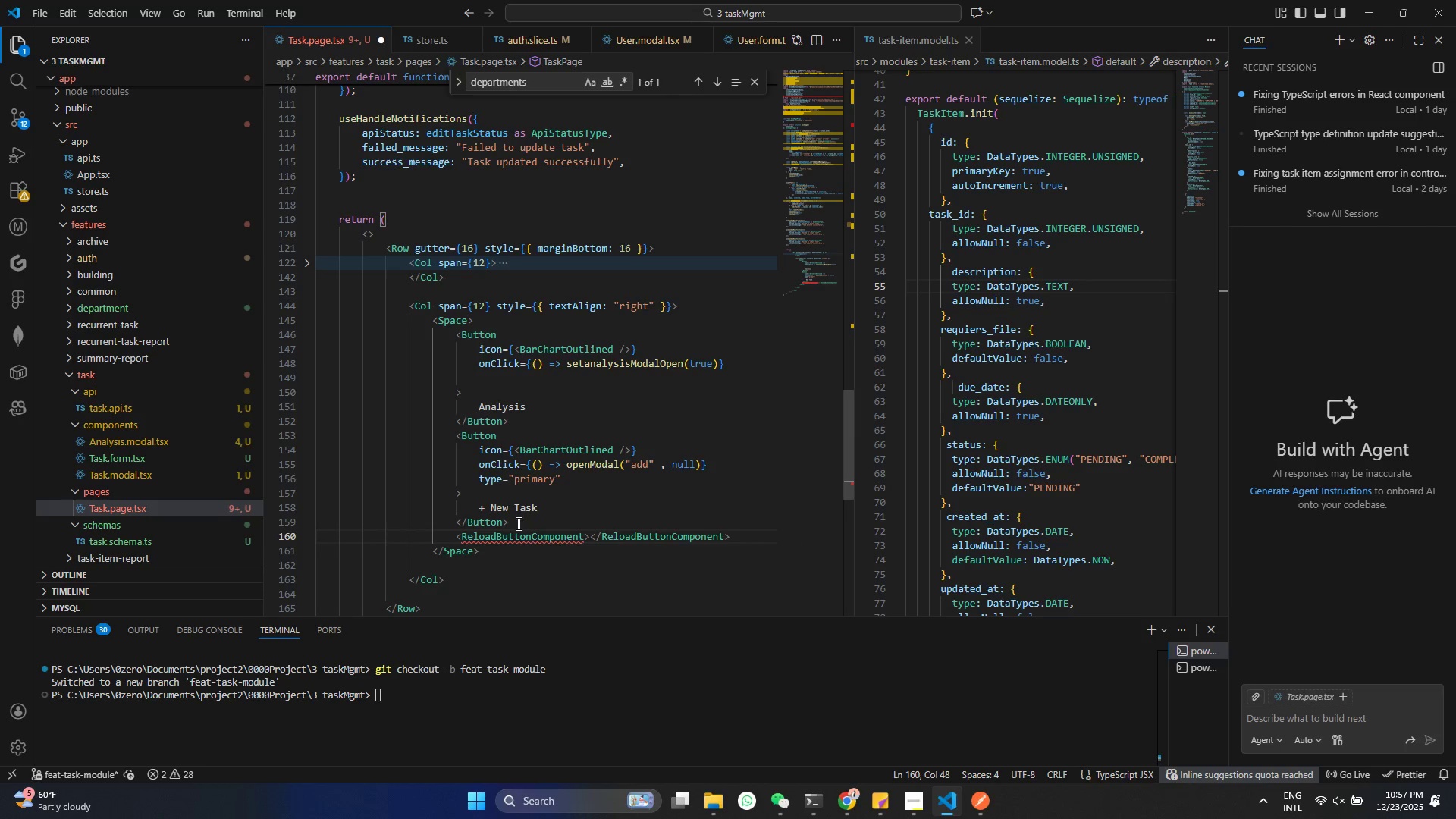 
key(Control+Z)
 